 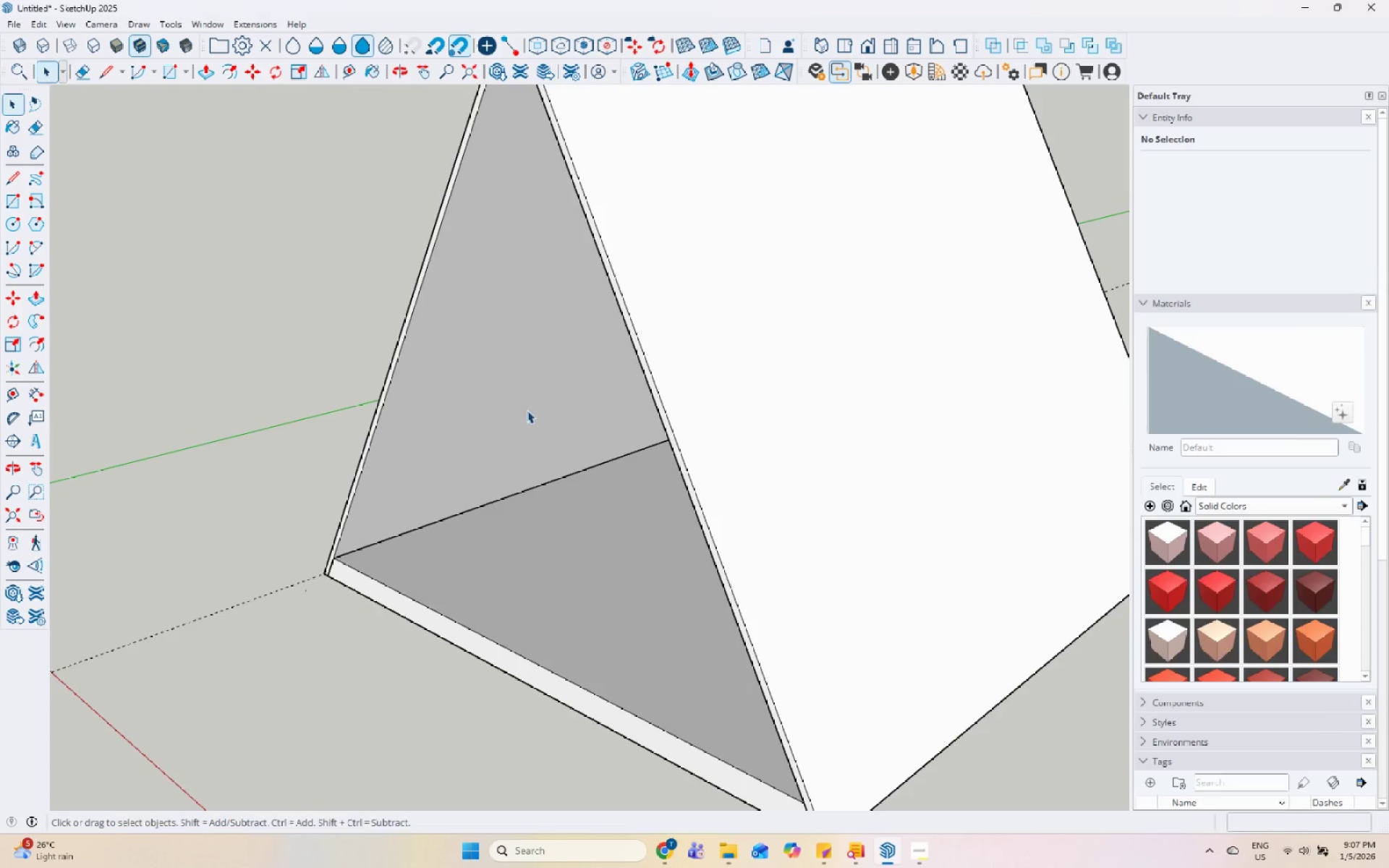 
scroll: coordinate [572, 550], scroll_direction: down, amount: 6.0
 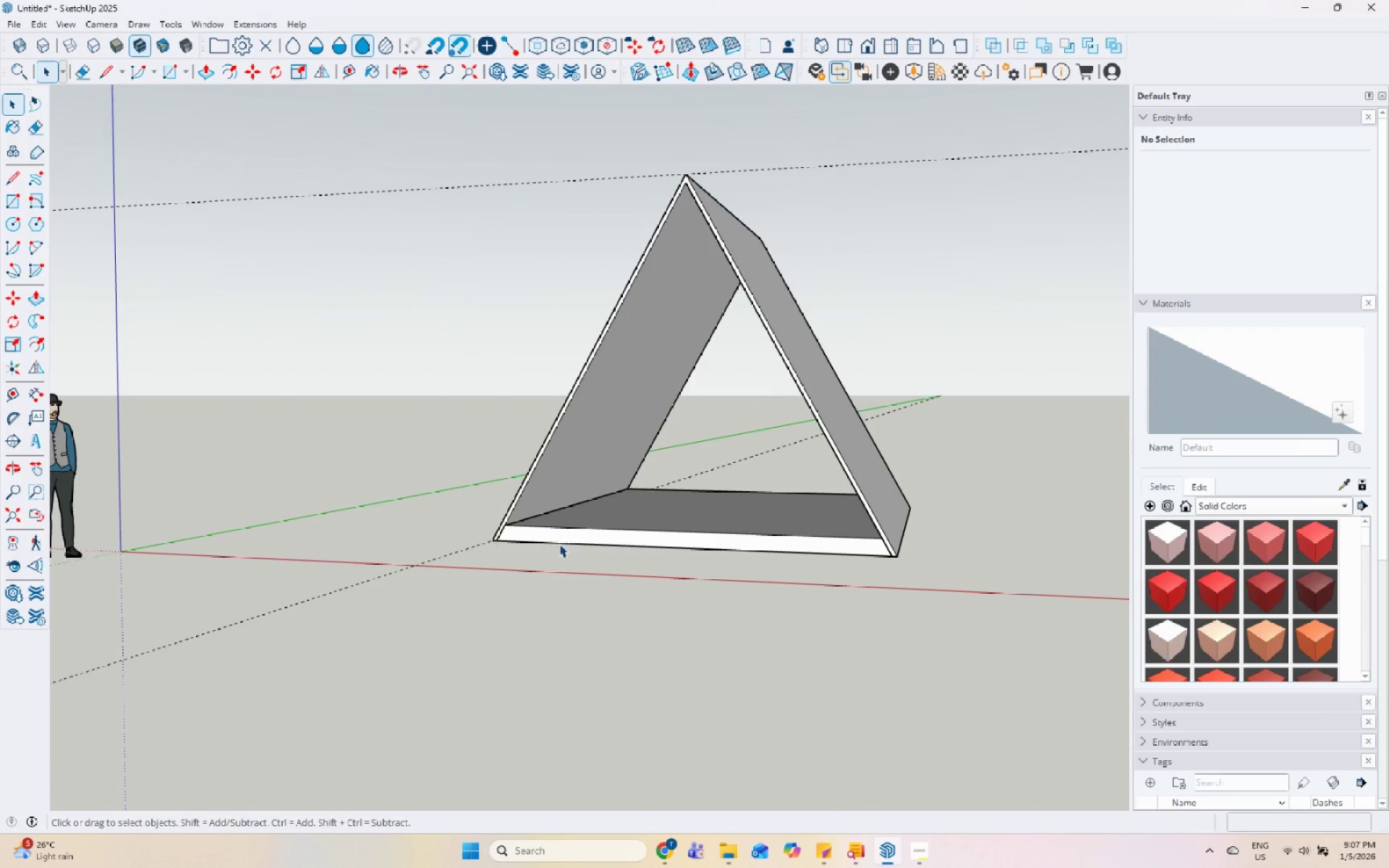 
wait(6.04)
 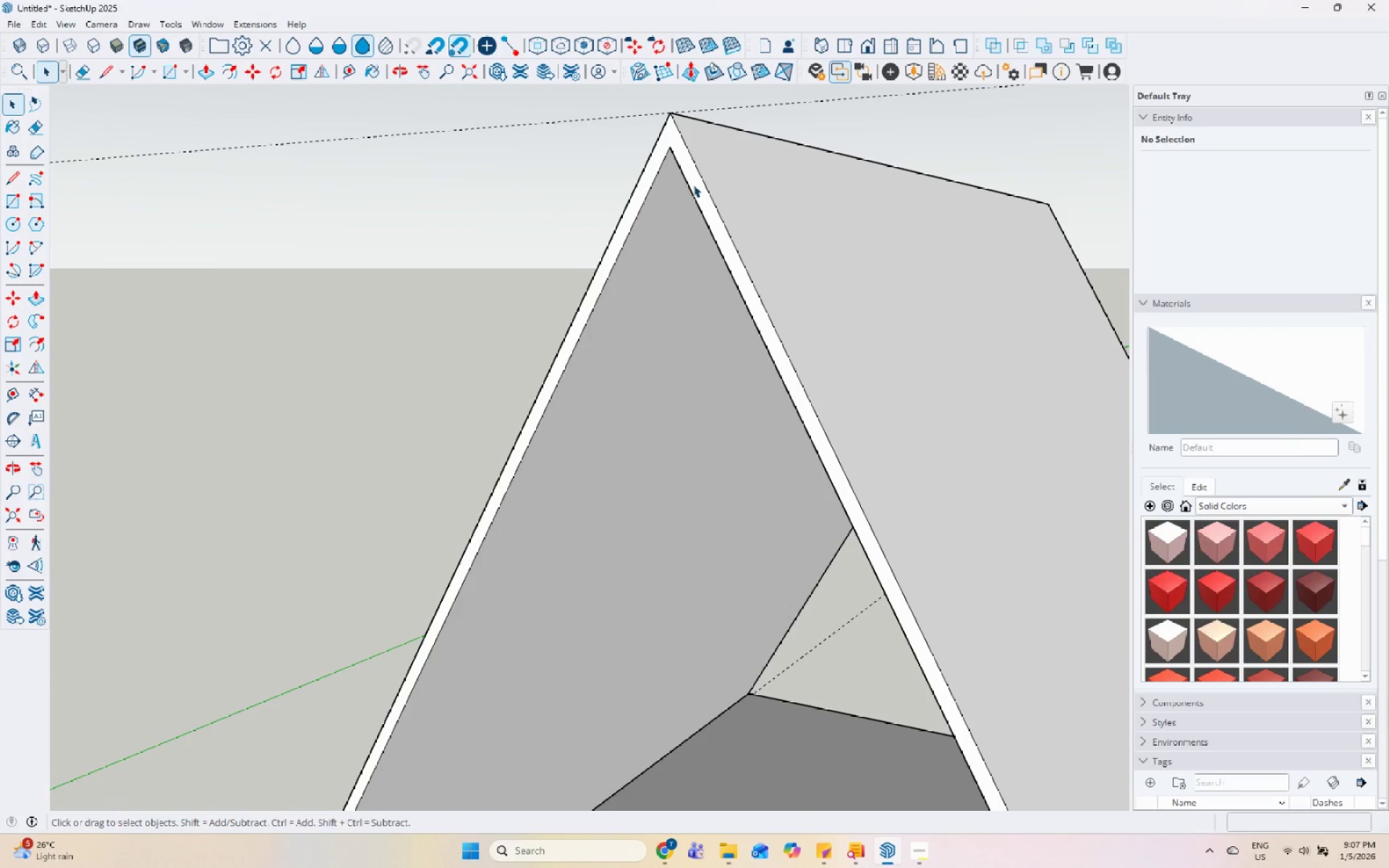 
double_click([693, 184])
 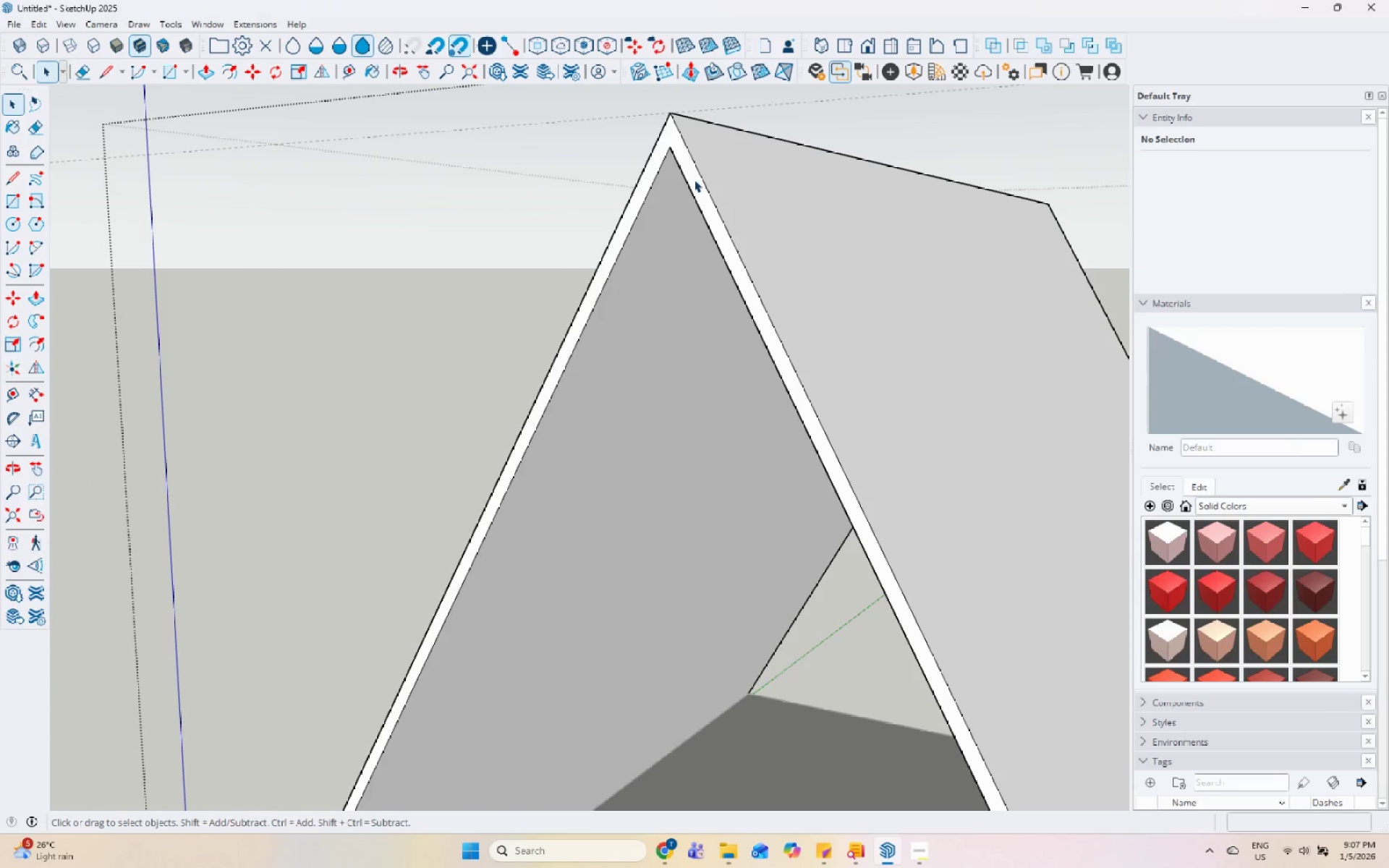 
scroll: coordinate [687, 201], scroll_direction: up, amount: 11.0
 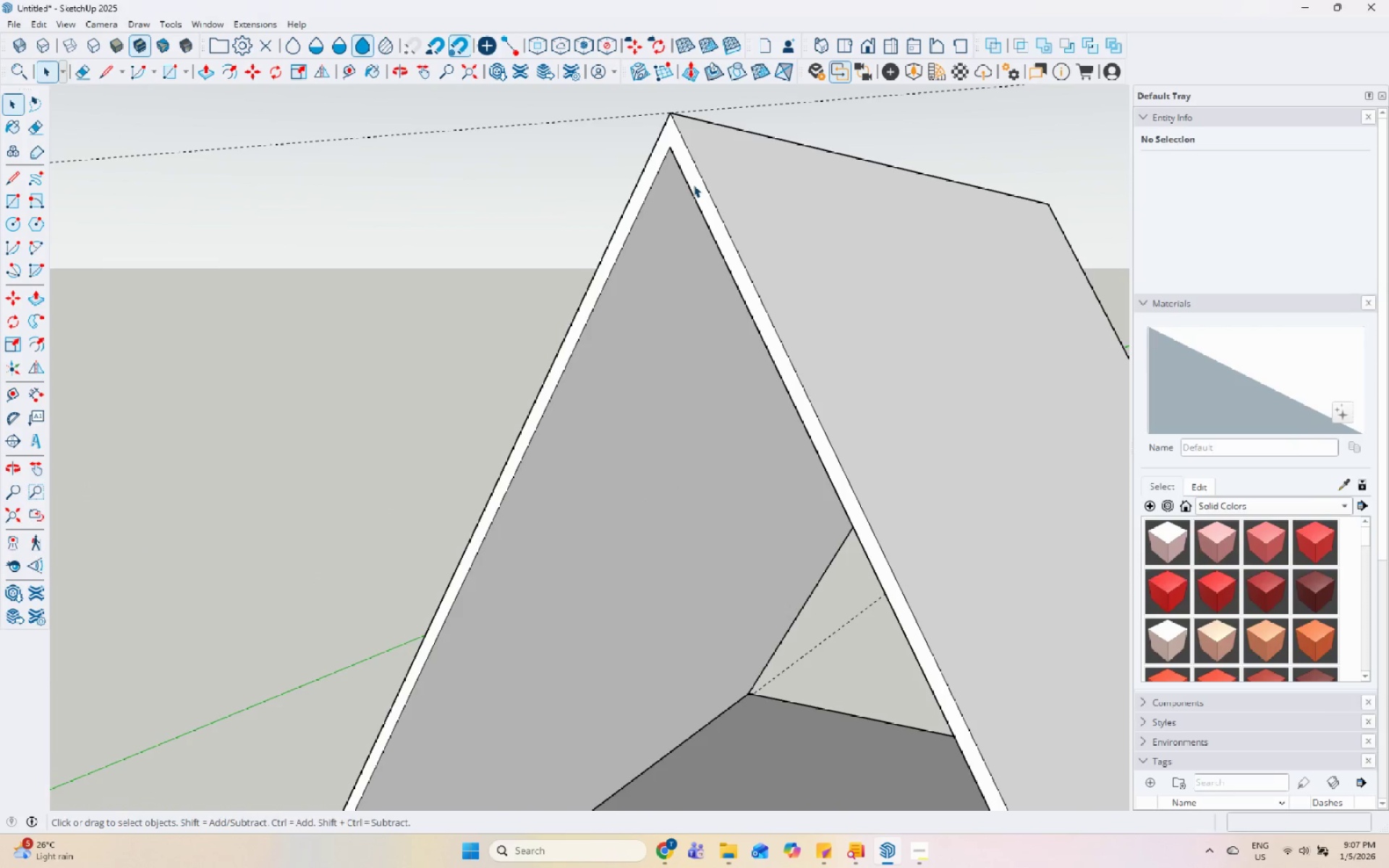 
triple_click([693, 177])
 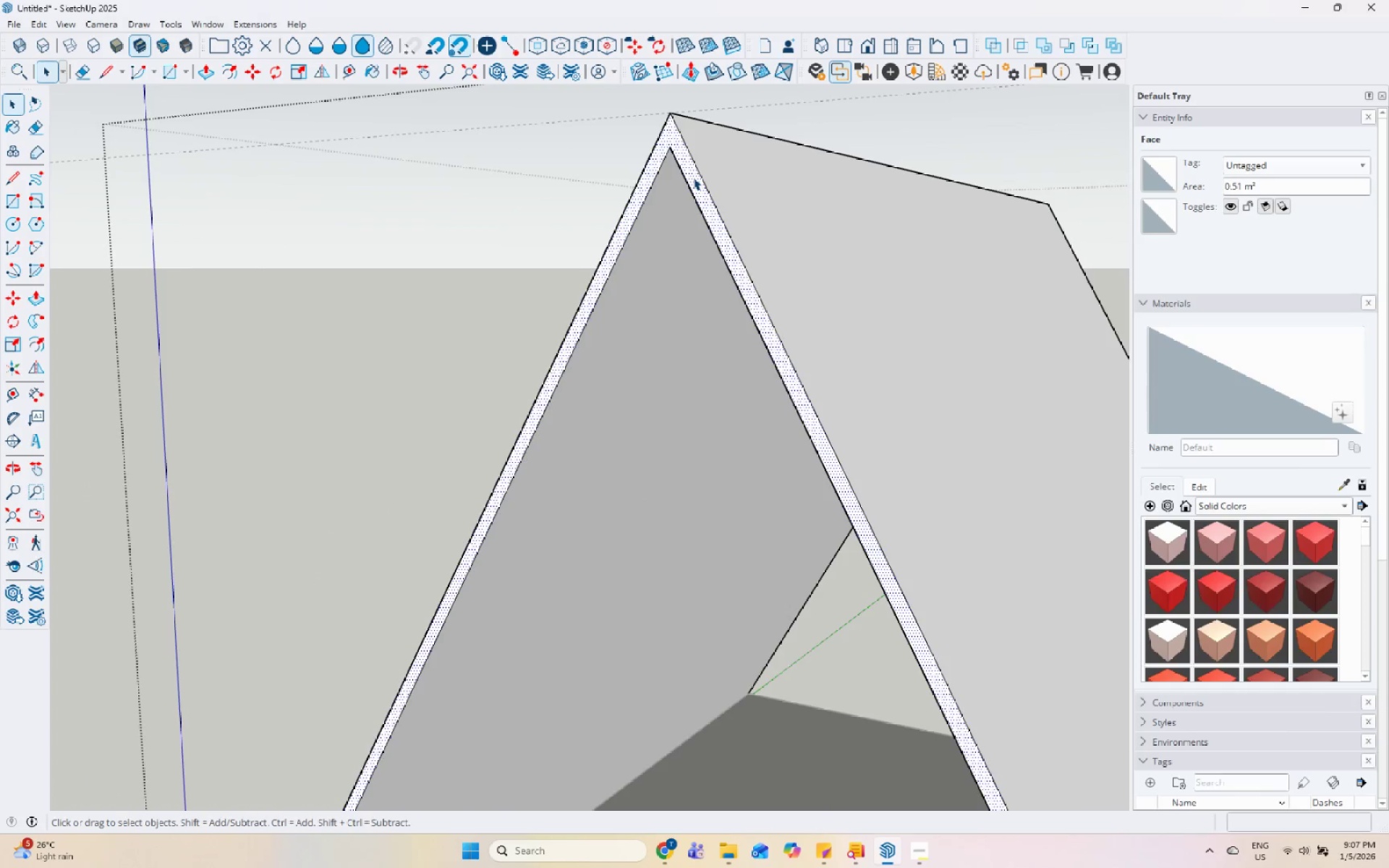 
key(P)
 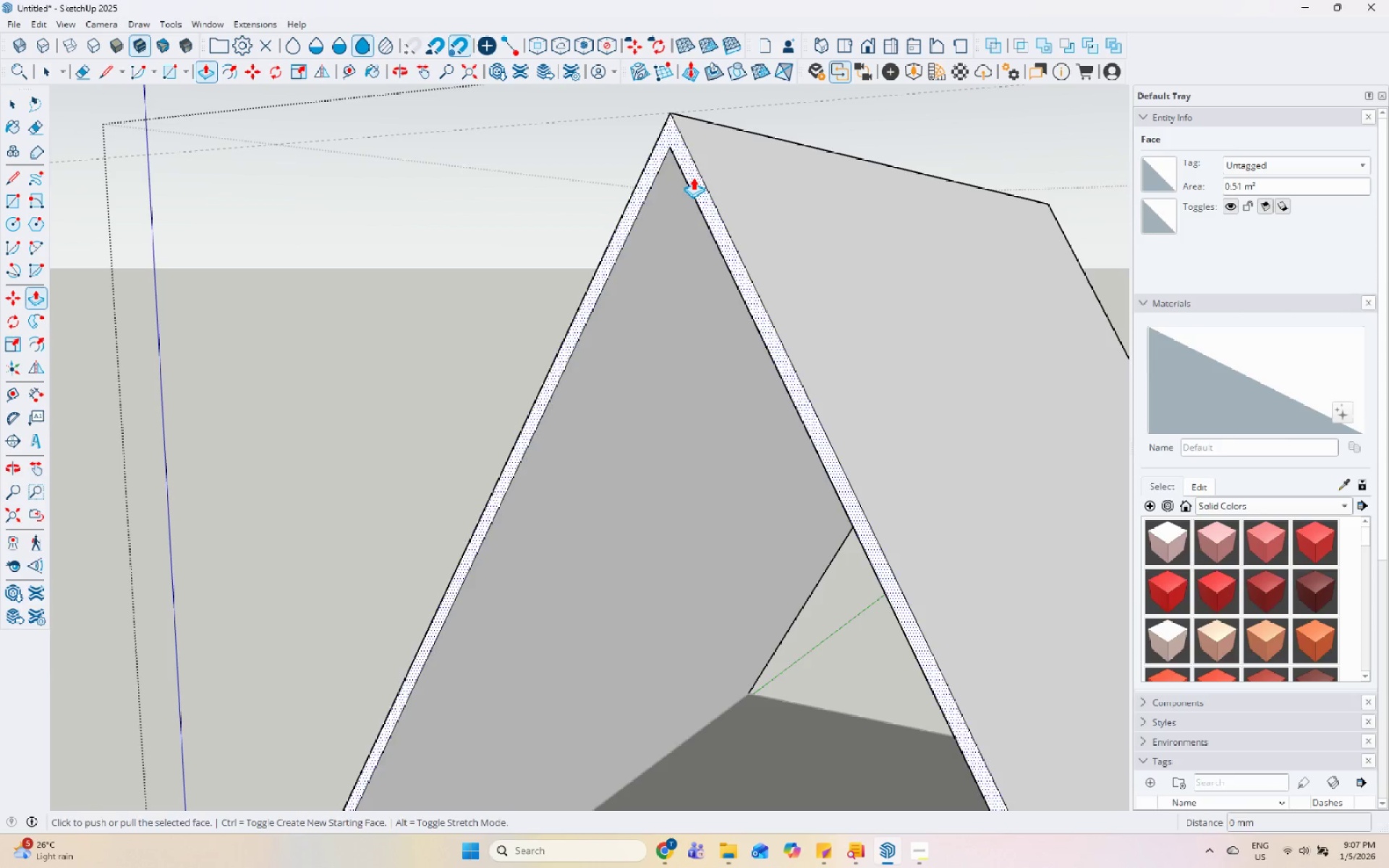 
left_click([693, 177])
 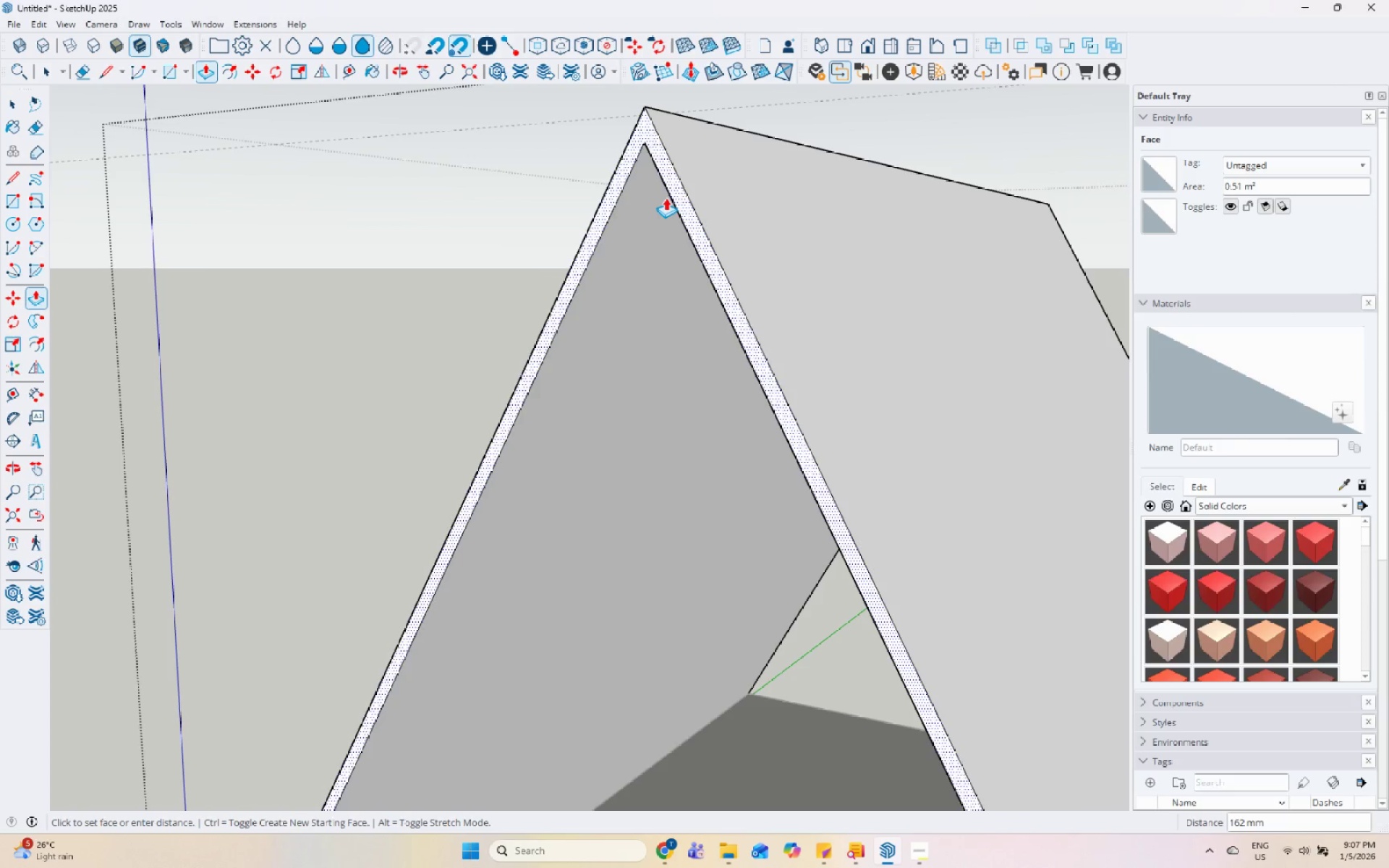 
key(Control+ControlLeft)
 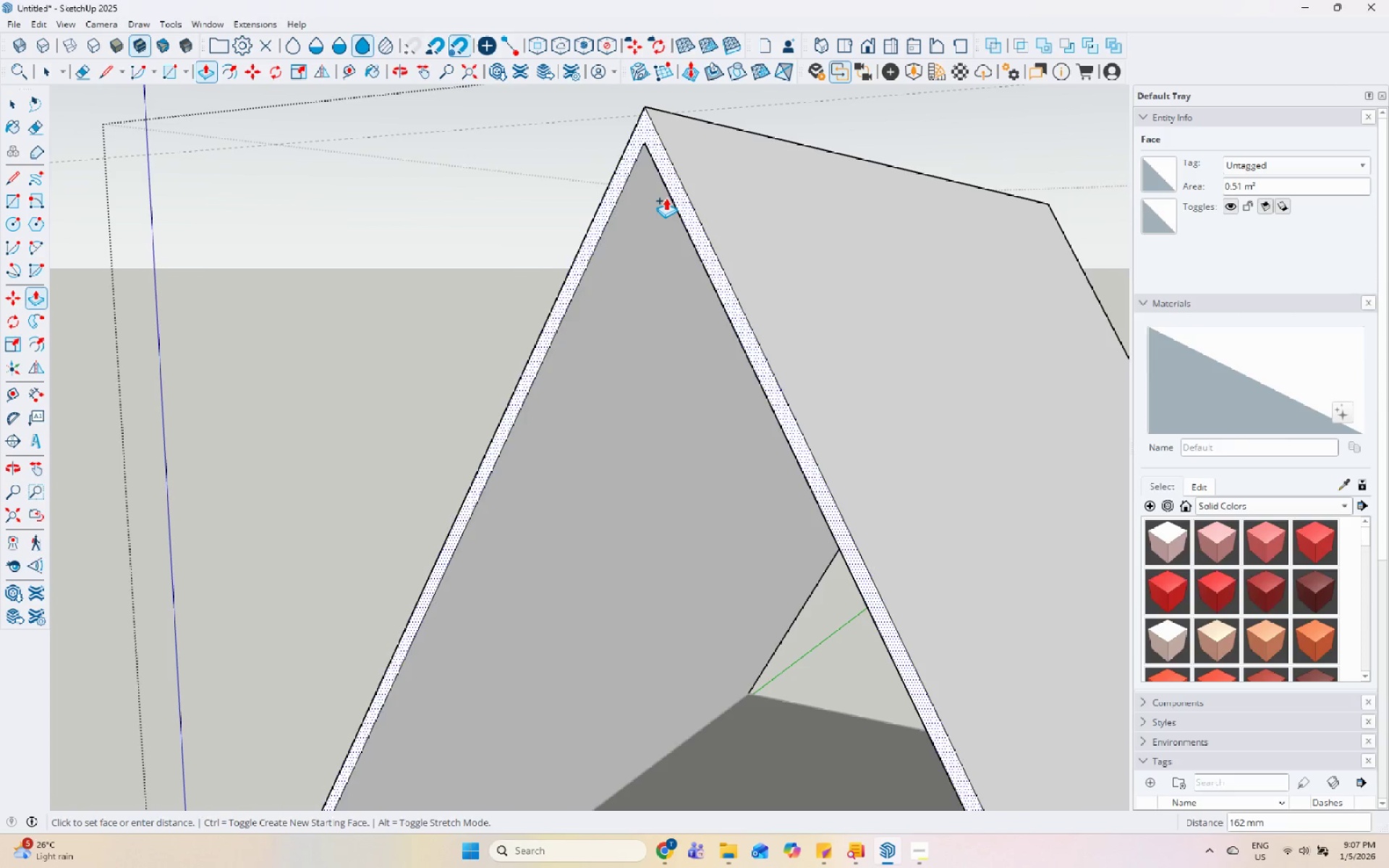 
scroll: coordinate [637, 216], scroll_direction: down, amount: 12.0
 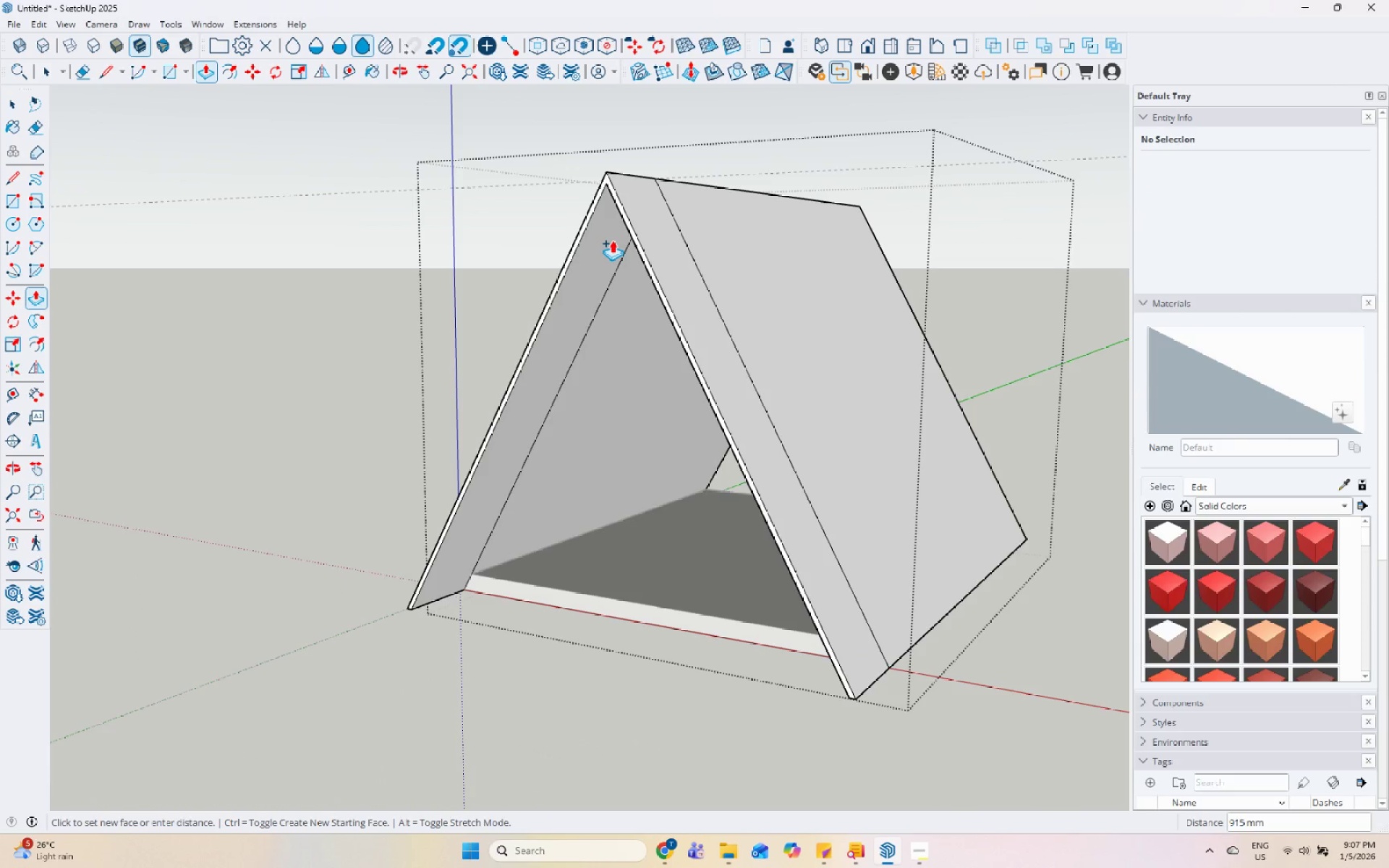 
key(Numpad1)
 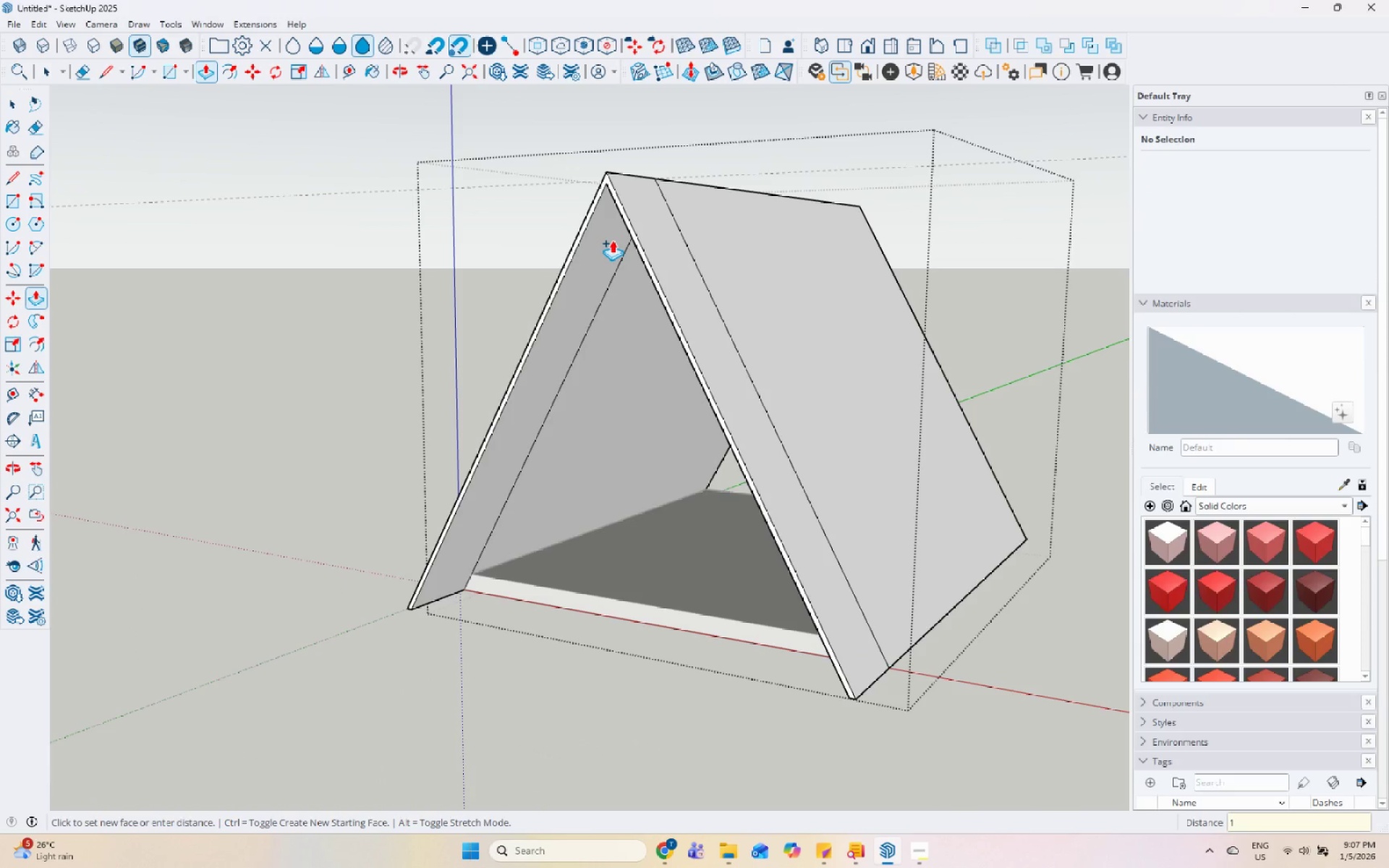 
key(Numpad5)
 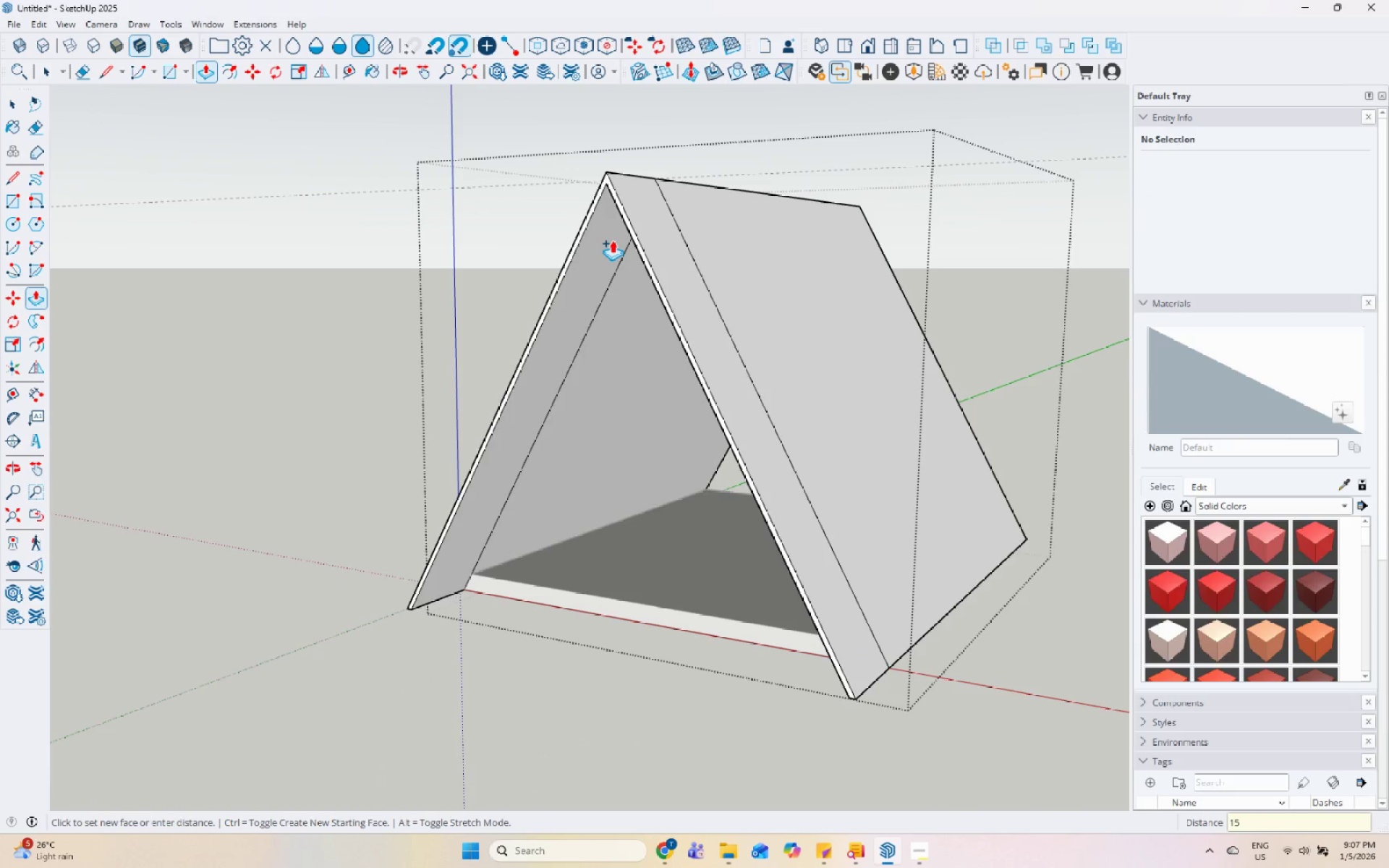 
key(Numpad0)
 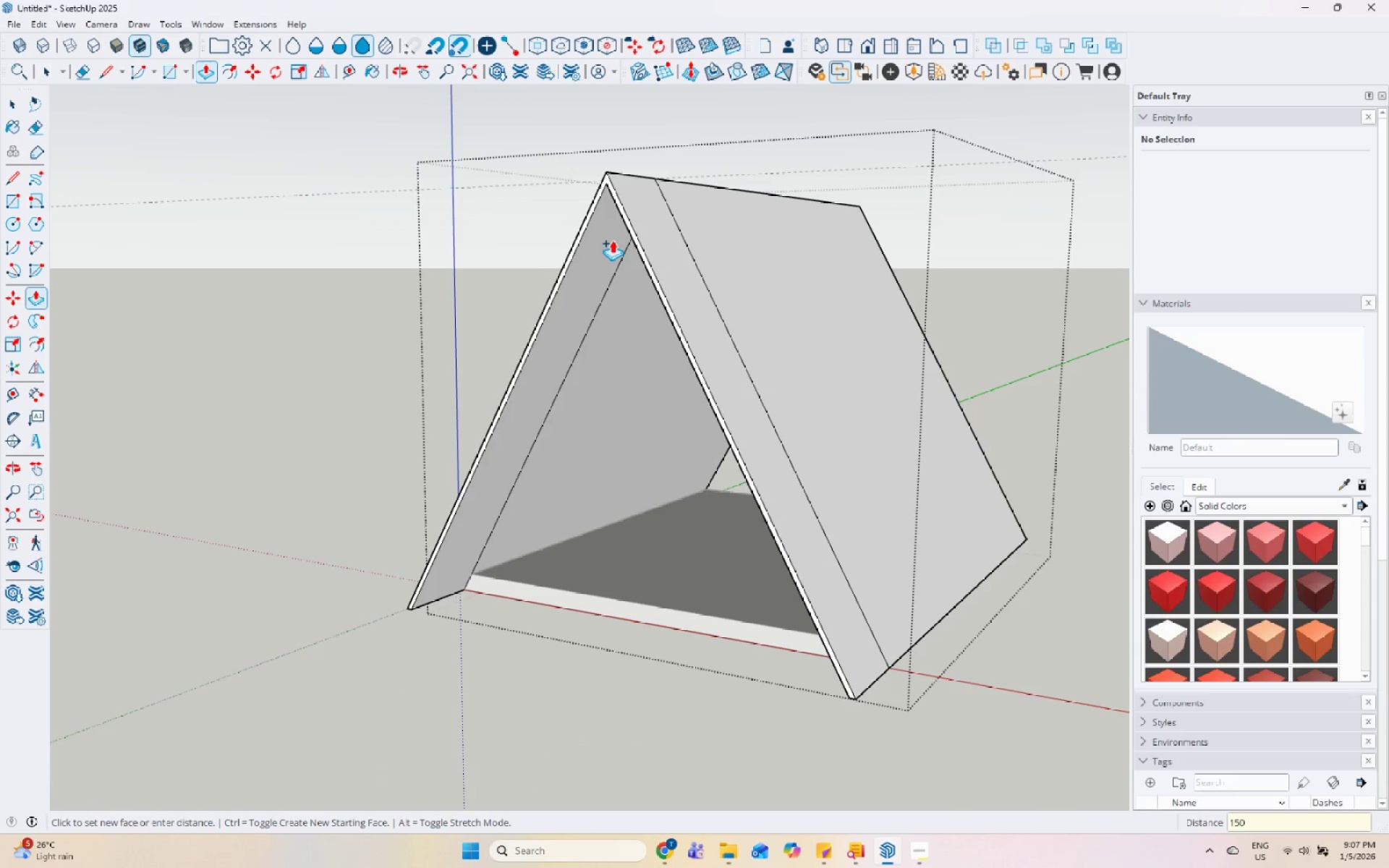 
key(Numpad0)
 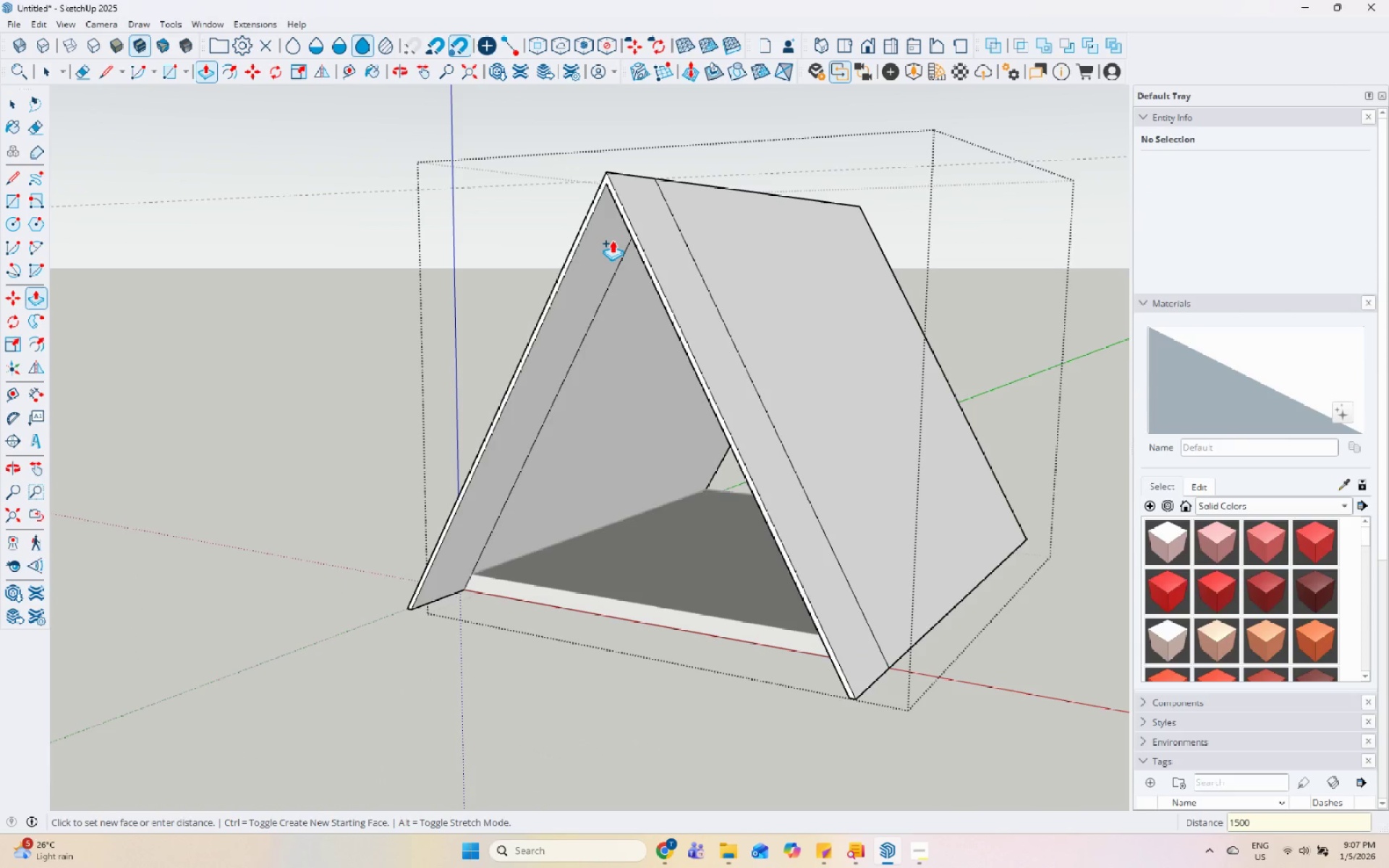 
key(Enter)
 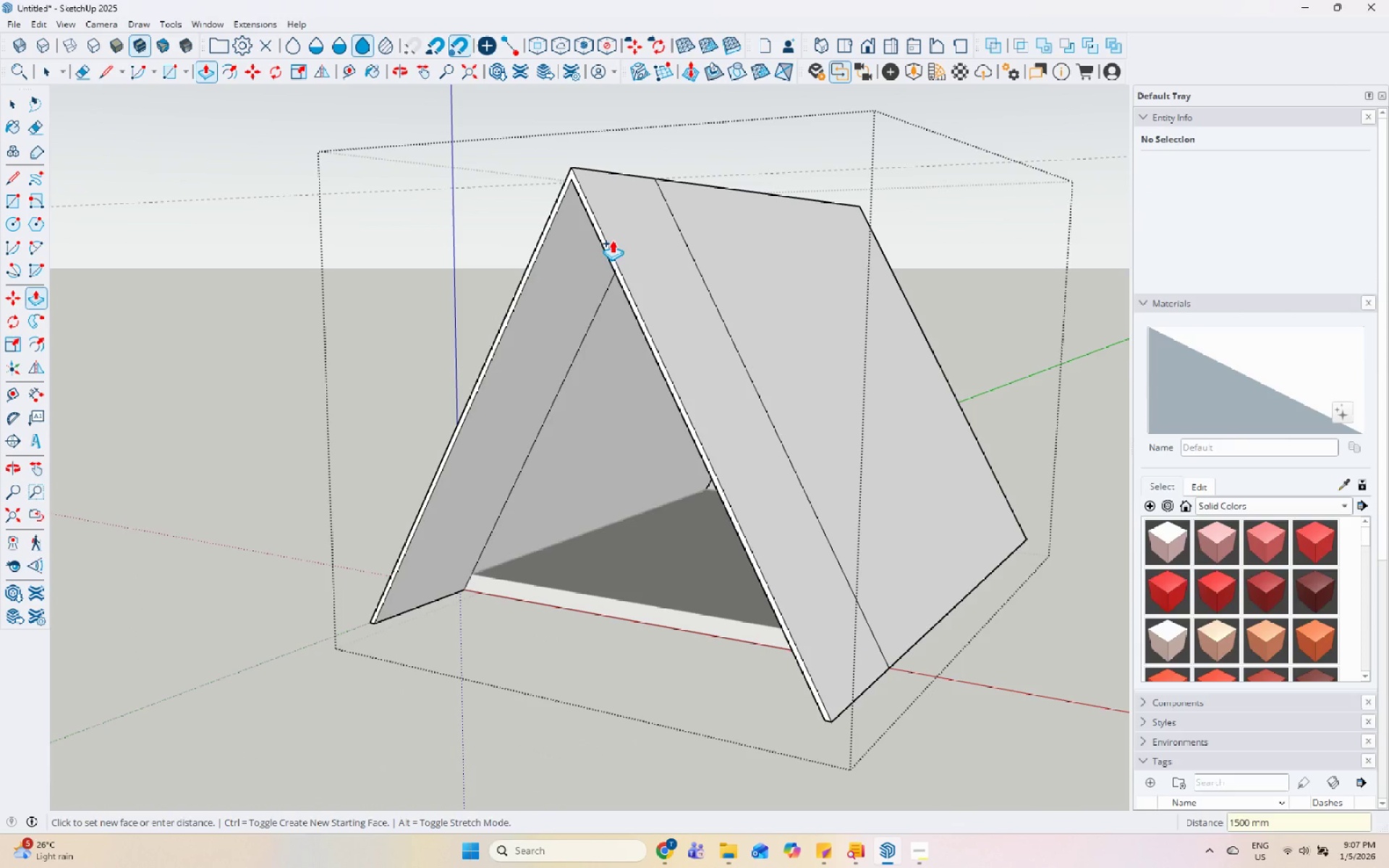 
key(Space)
 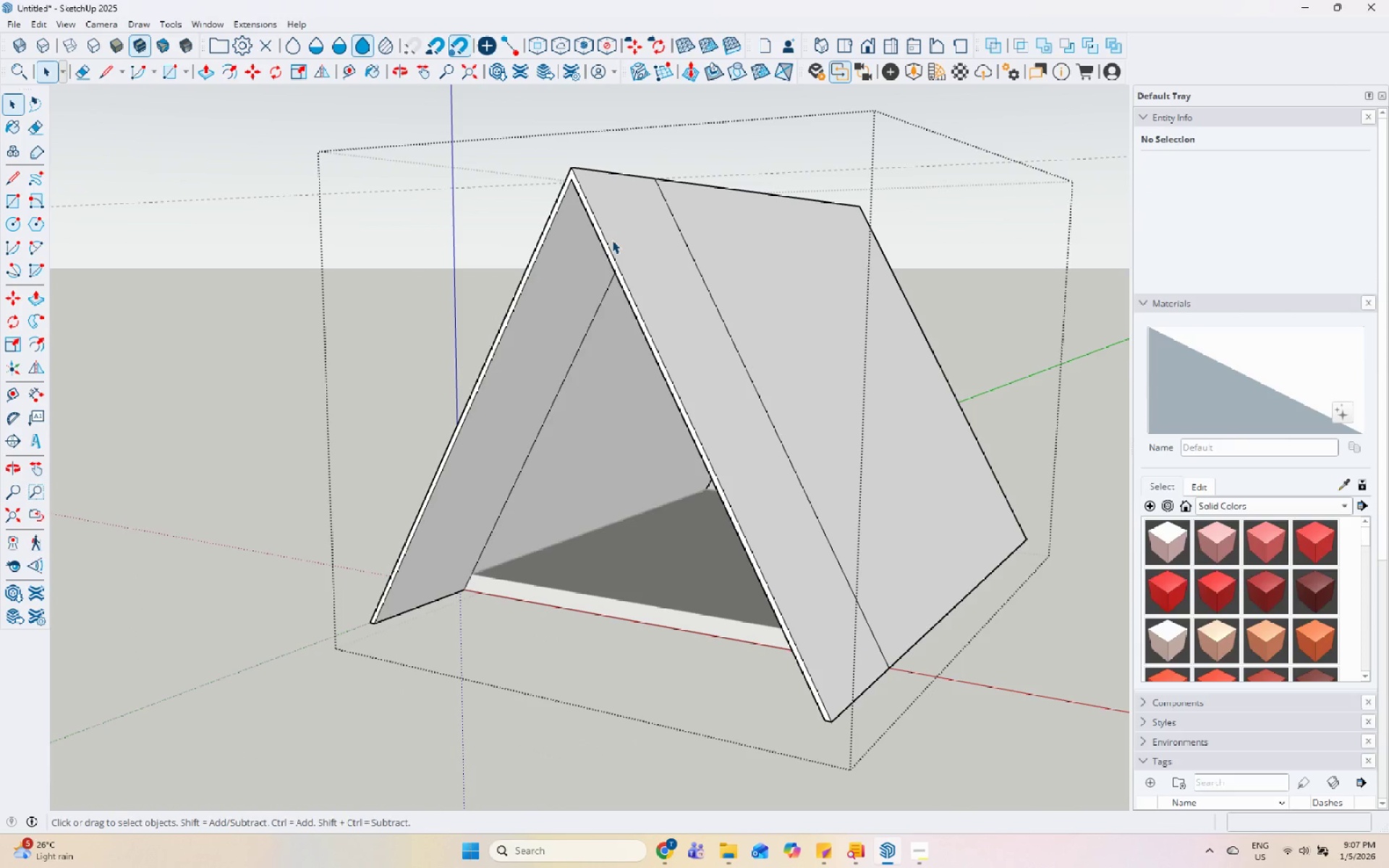 
key(Escape)
 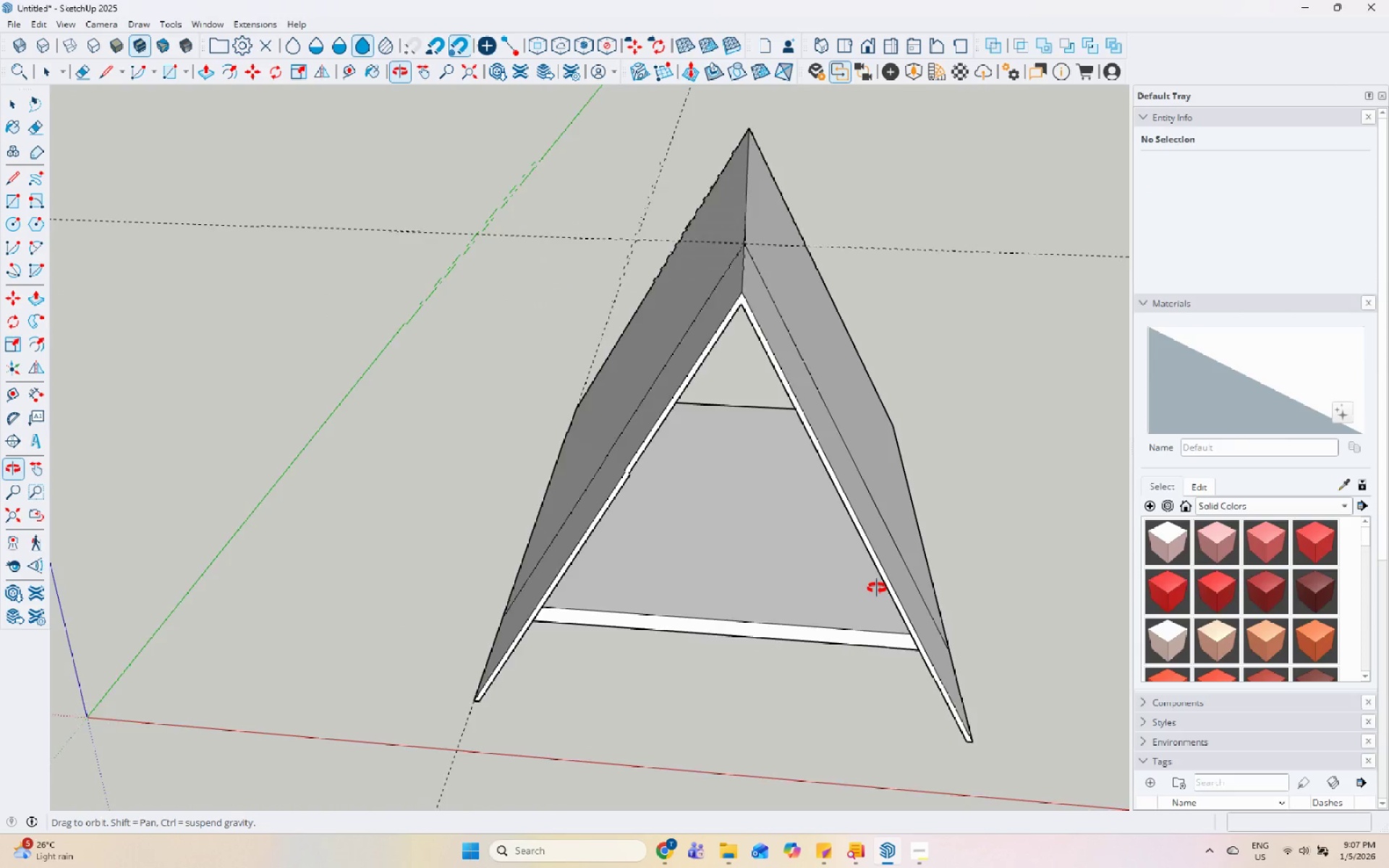 
left_click([915, 528])
 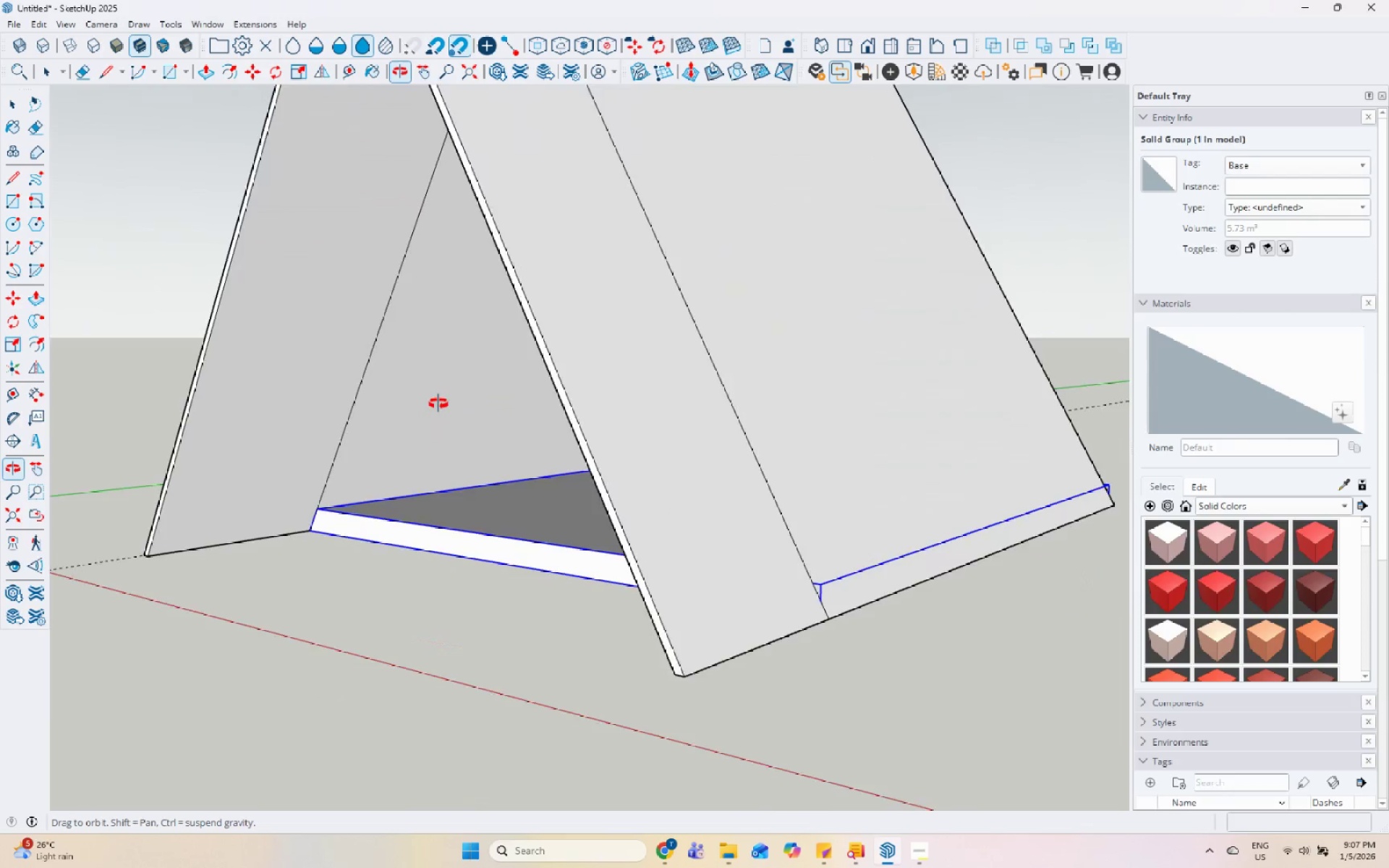 
scroll: coordinate [878, 585], scroll_direction: up, amount: 5.0
 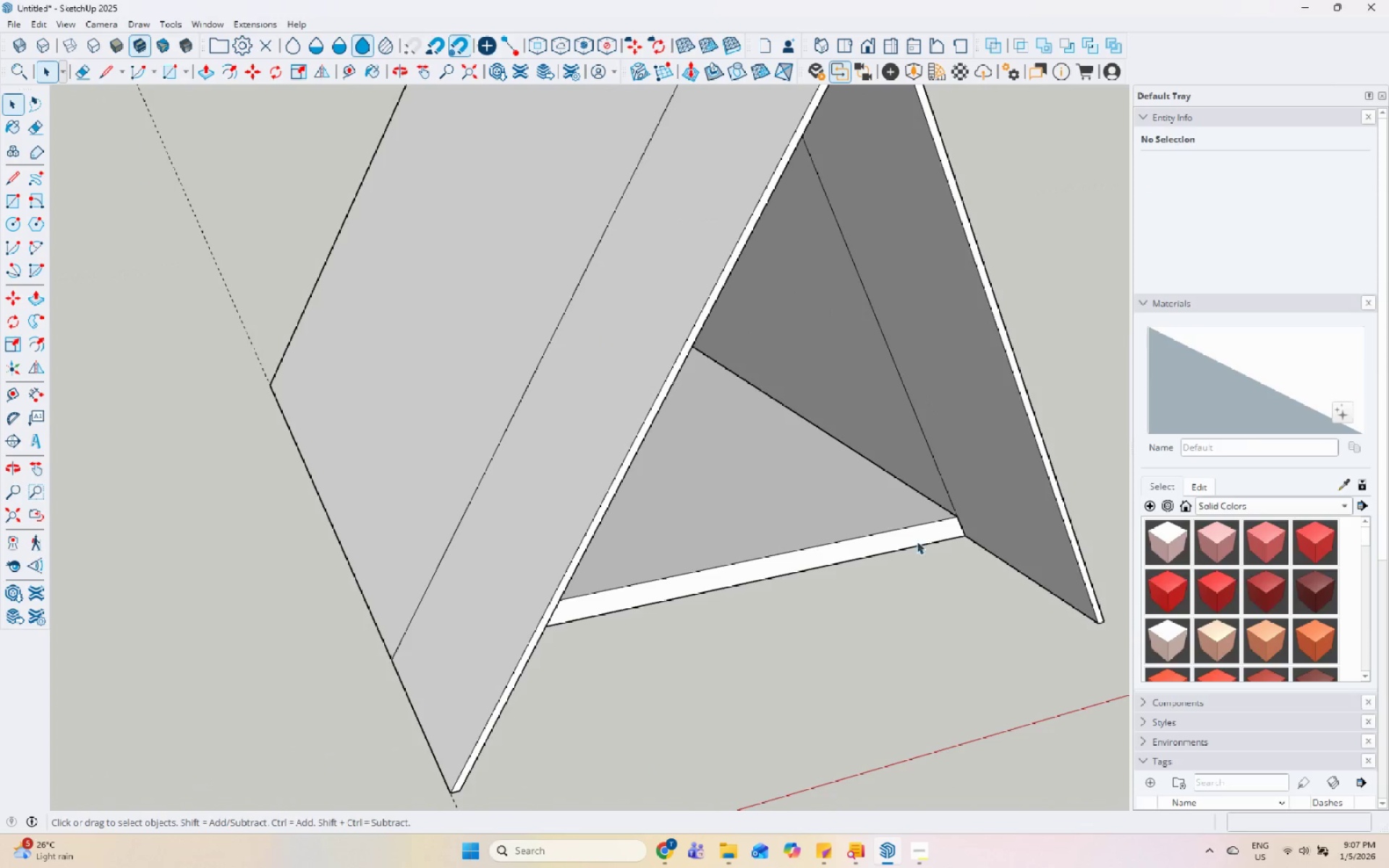 
scroll: coordinate [566, 637], scroll_direction: down, amount: 6.0
 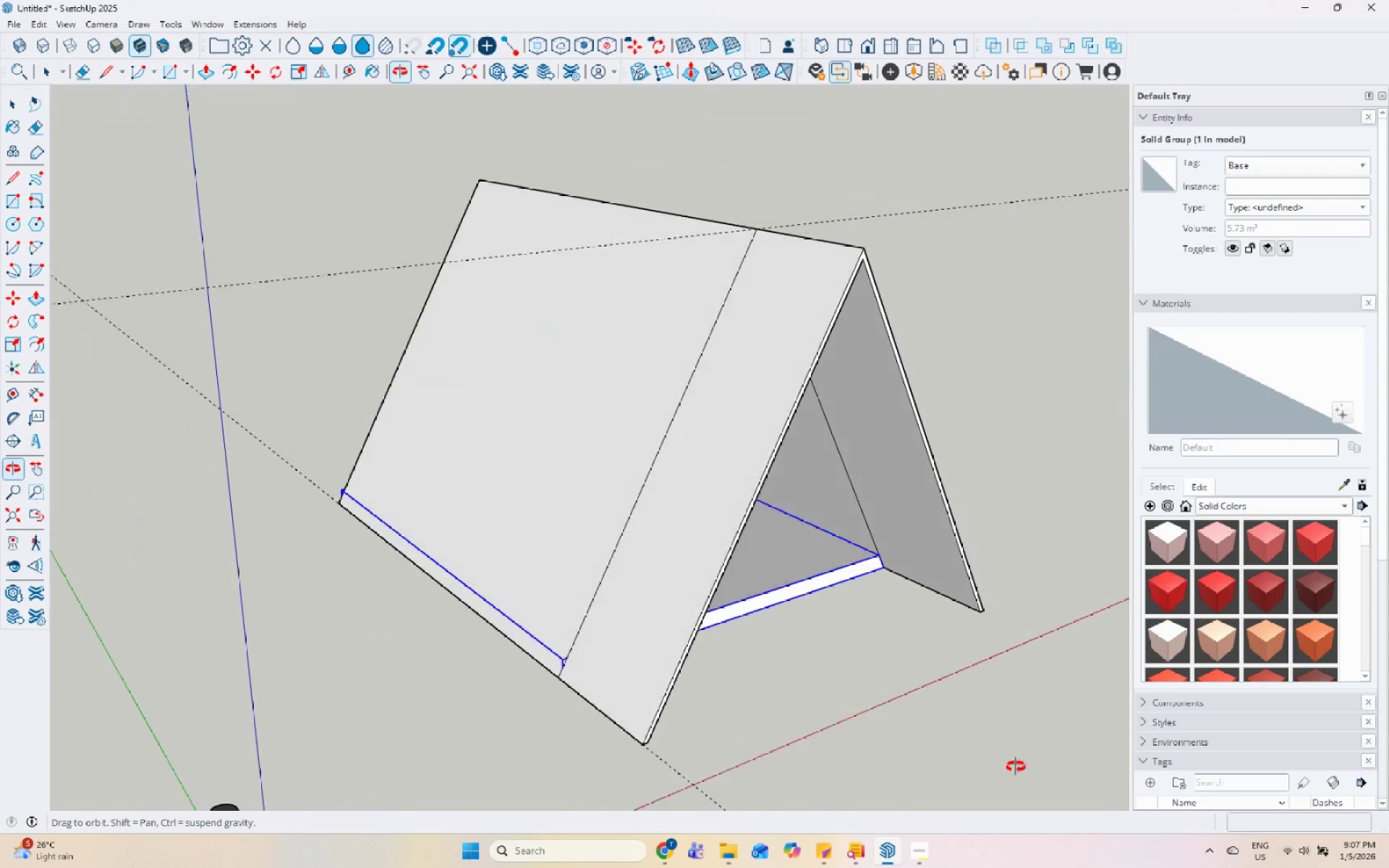 
left_click([876, 460])
 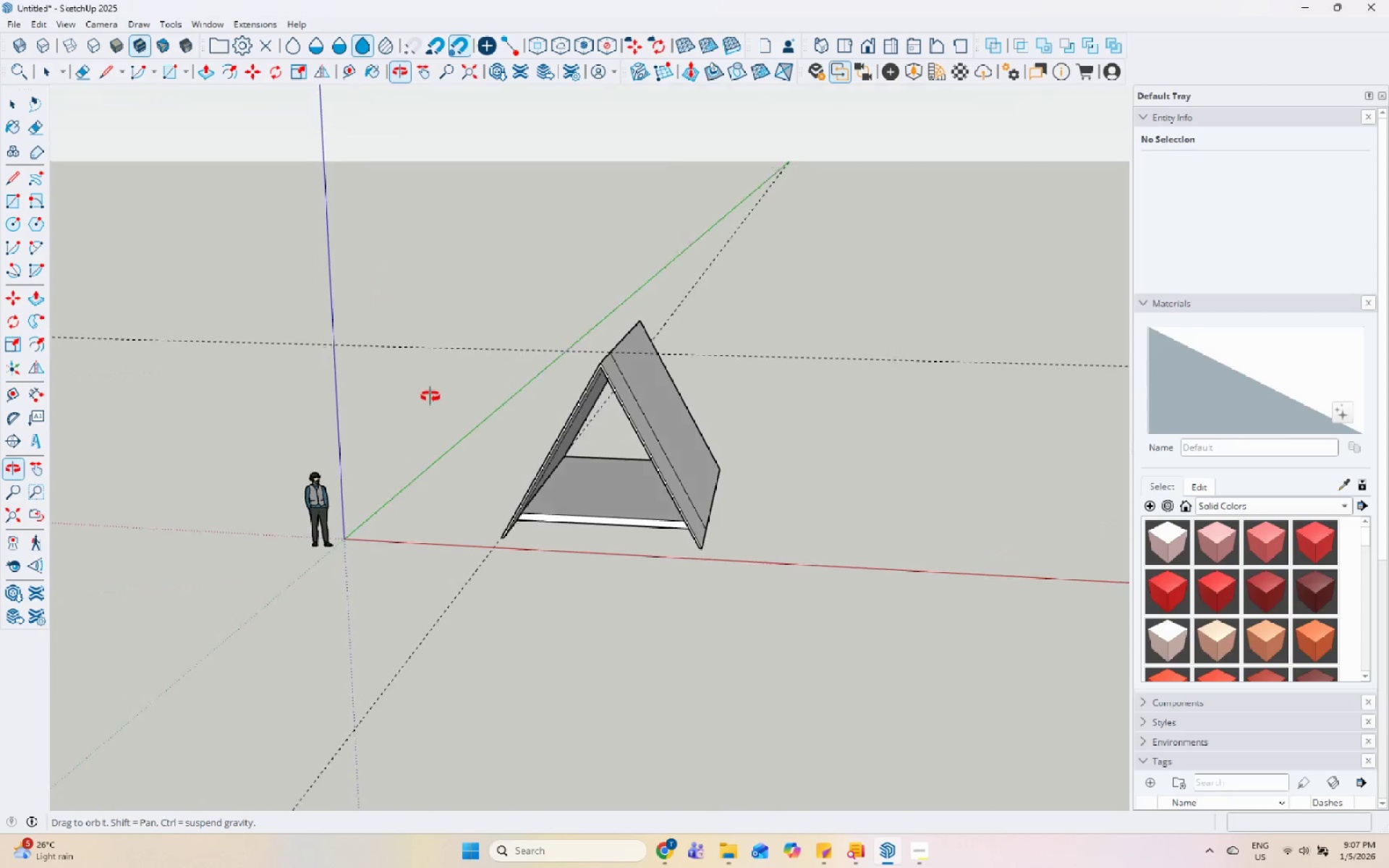 
scroll: coordinate [473, 438], scroll_direction: down, amount: 8.0
 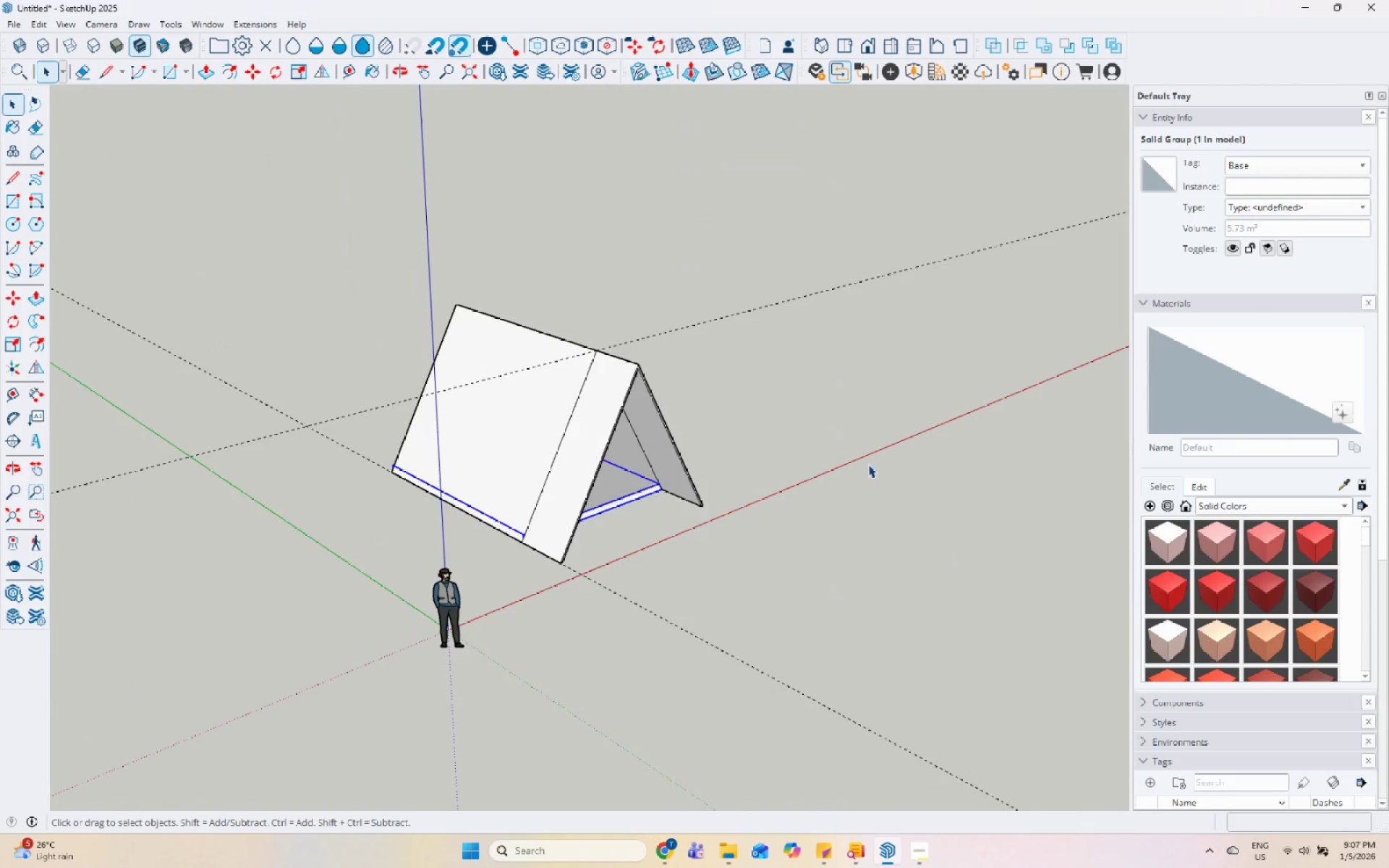 
scroll: coordinate [542, 273], scroll_direction: up, amount: 6.0
 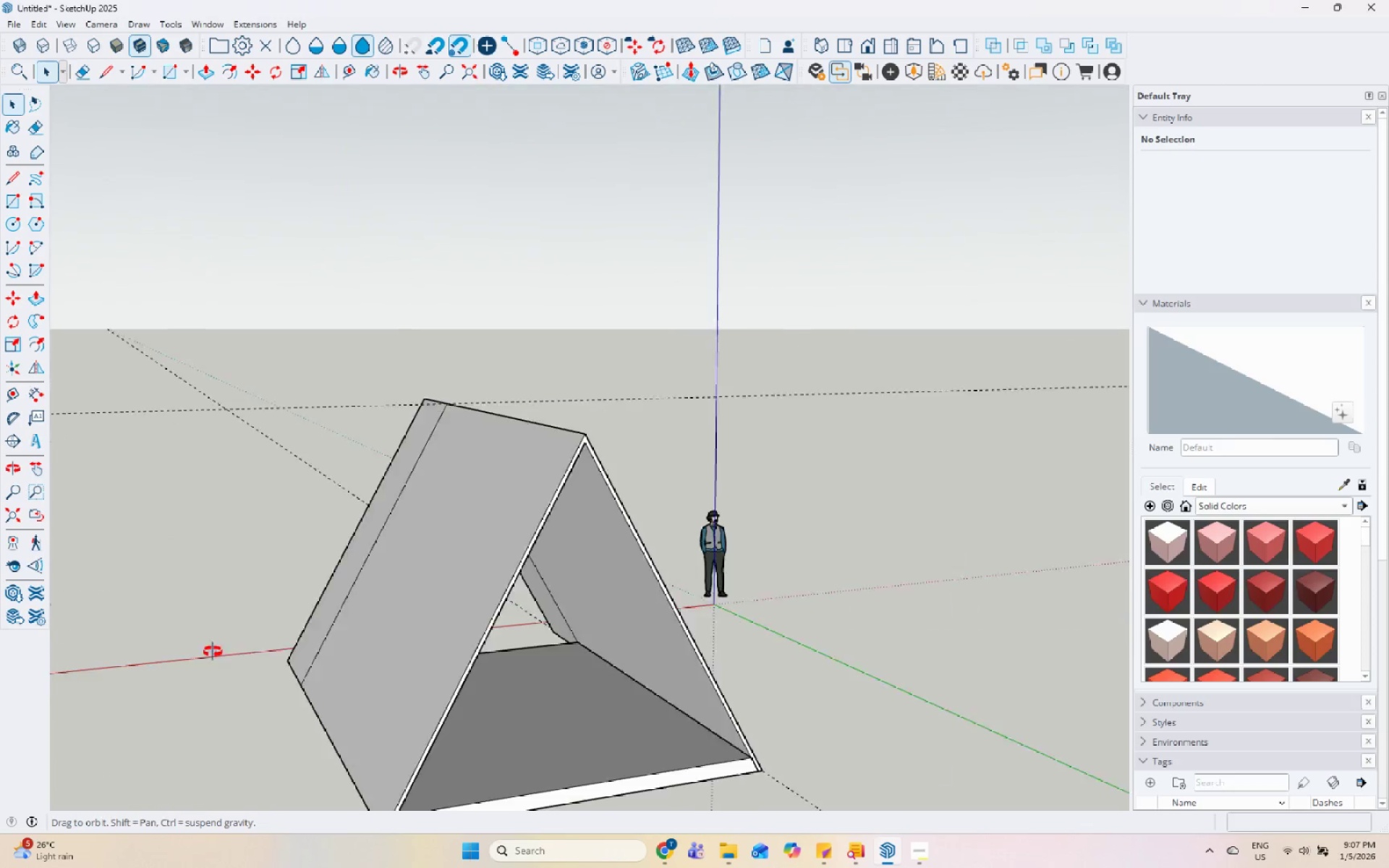 
left_click([717, 501])
 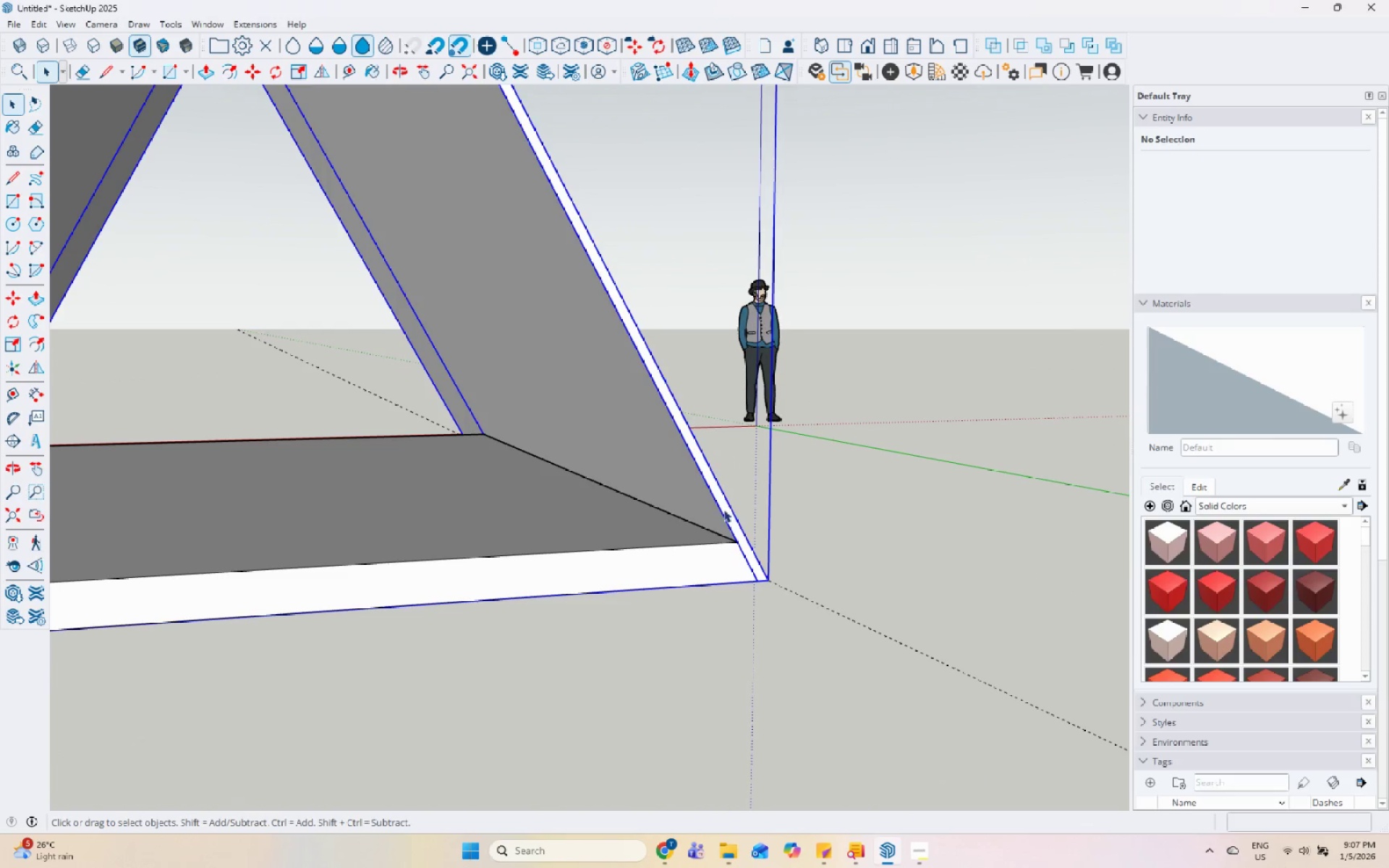 
scroll: coordinate [712, 509], scroll_direction: up, amount: 11.0
 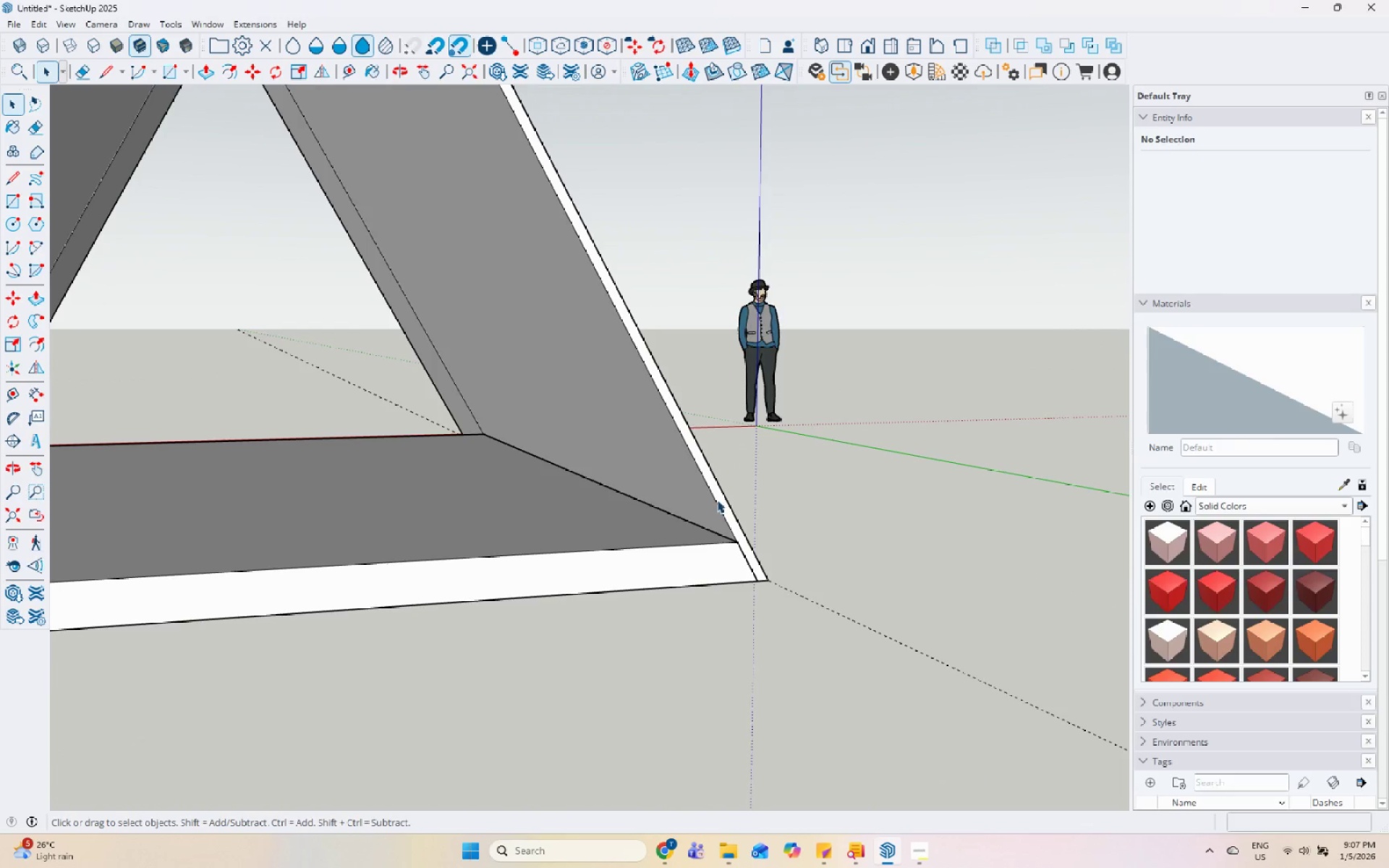 
double_click([725, 511])
 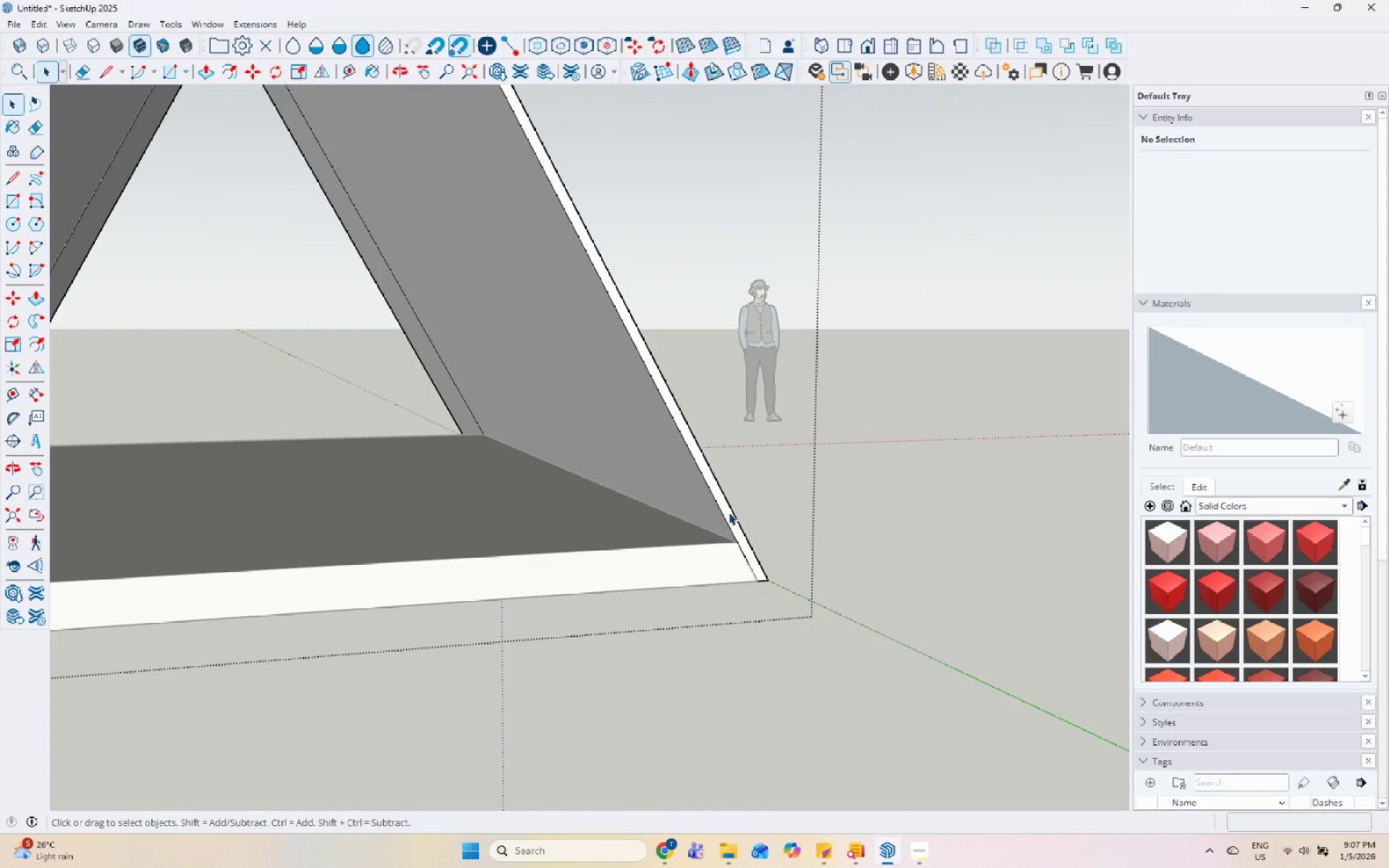 
triple_click([730, 512])
 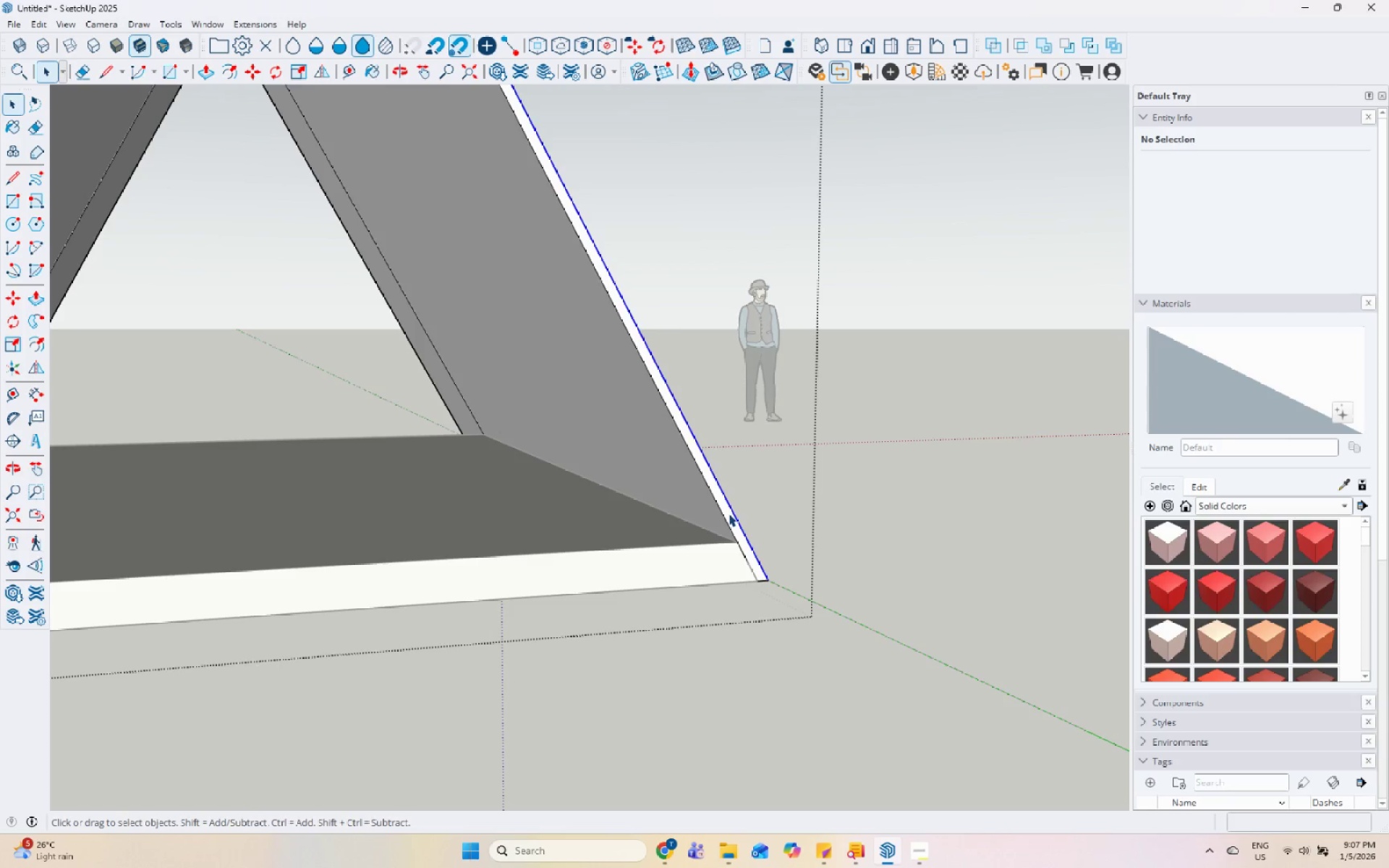 
triple_click([729, 514])
 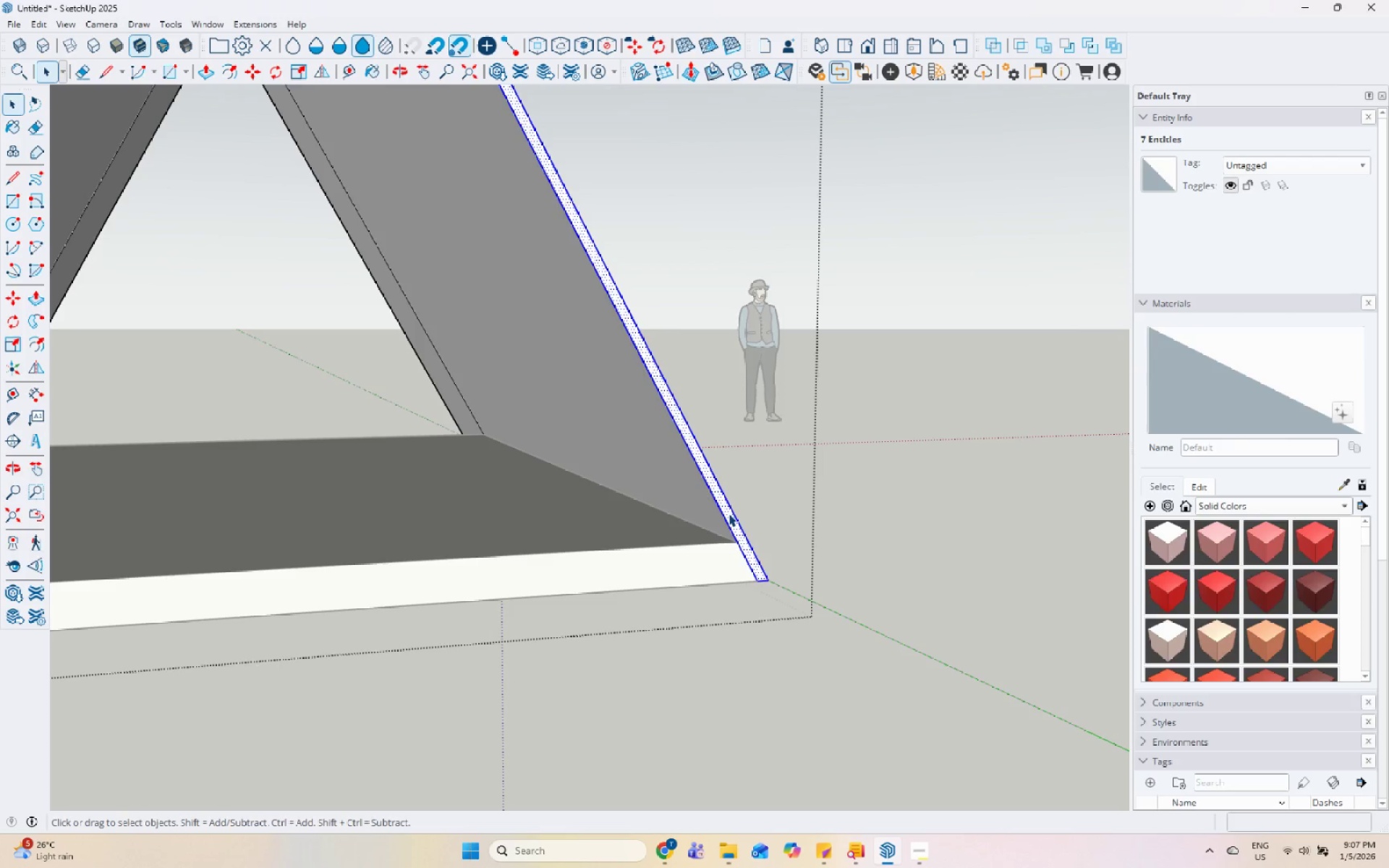 
left_click([833, 461])
 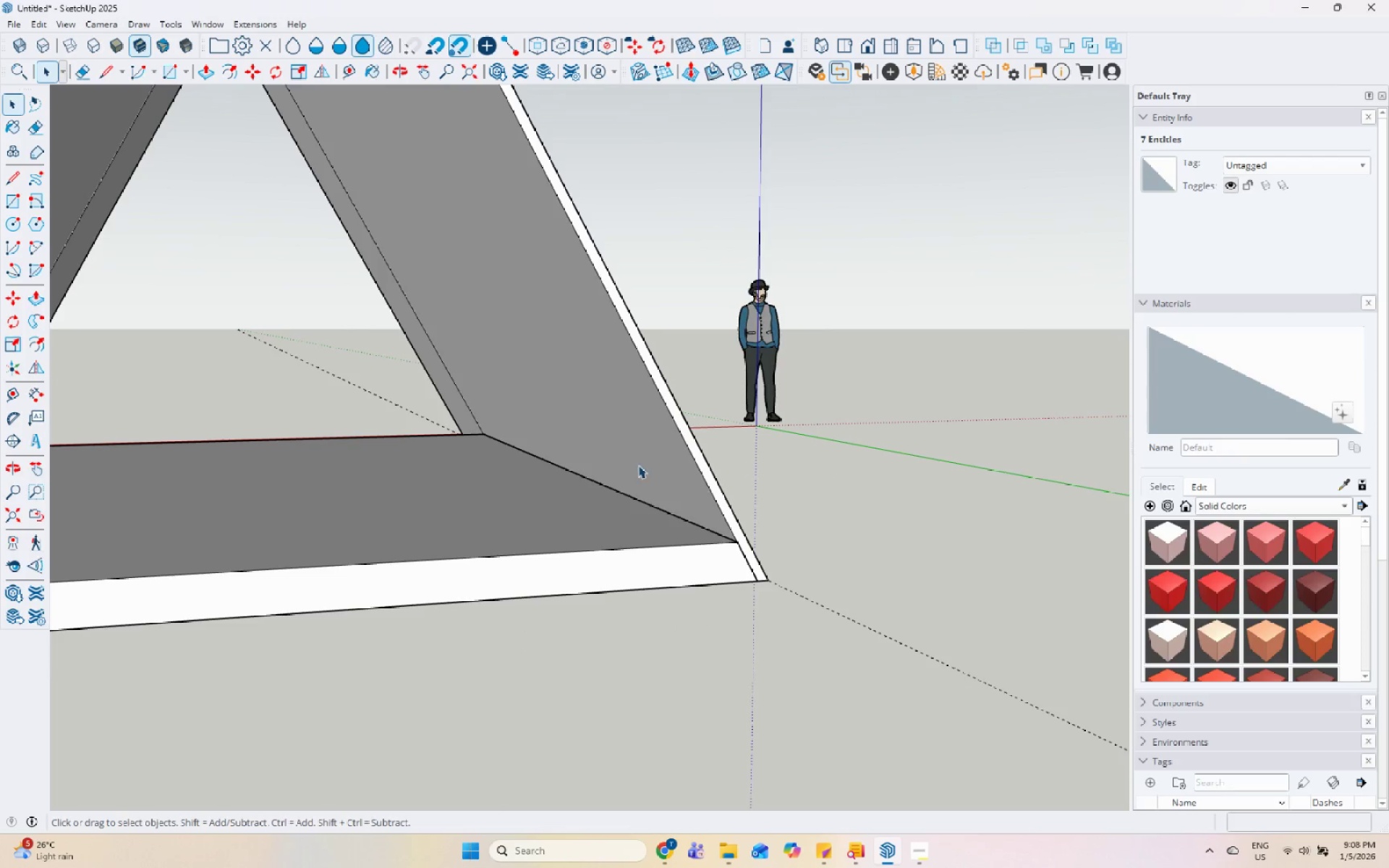 
scroll: coordinate [622, 475], scroll_direction: down, amount: 13.0
 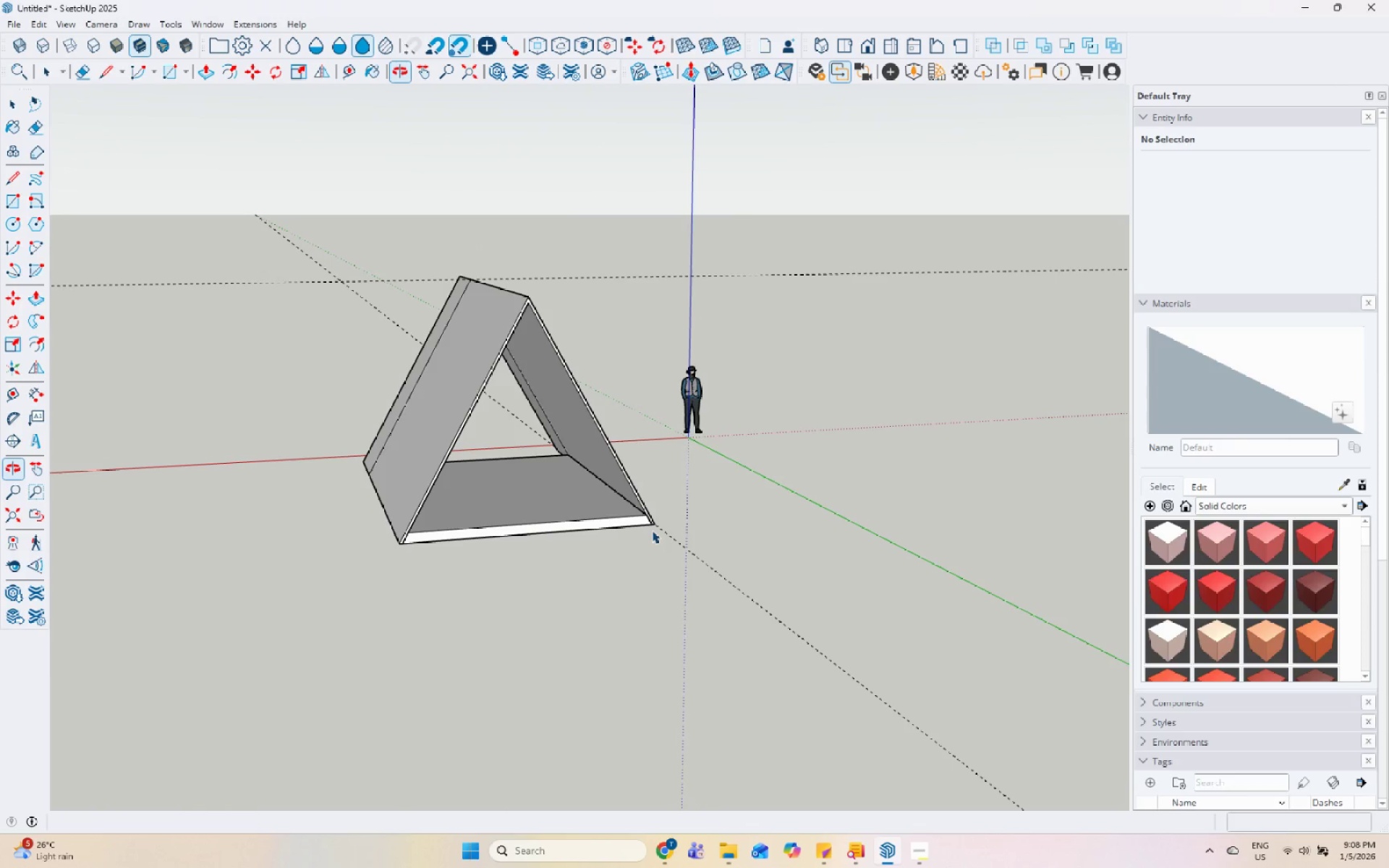 
scroll: coordinate [565, 483], scroll_direction: up, amount: 10.0
 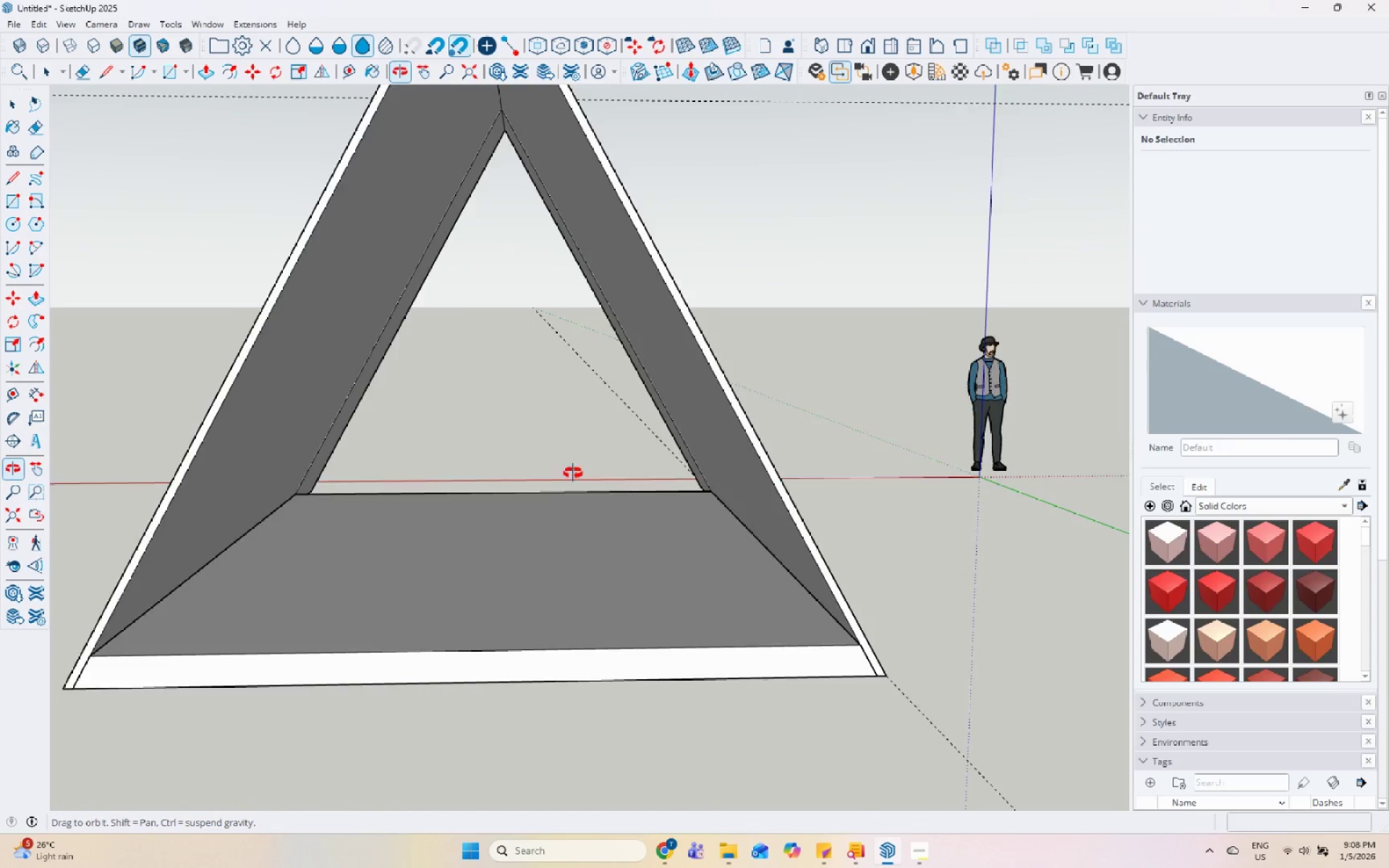 
scroll: coordinate [524, 582], scroll_direction: down, amount: 5.0
 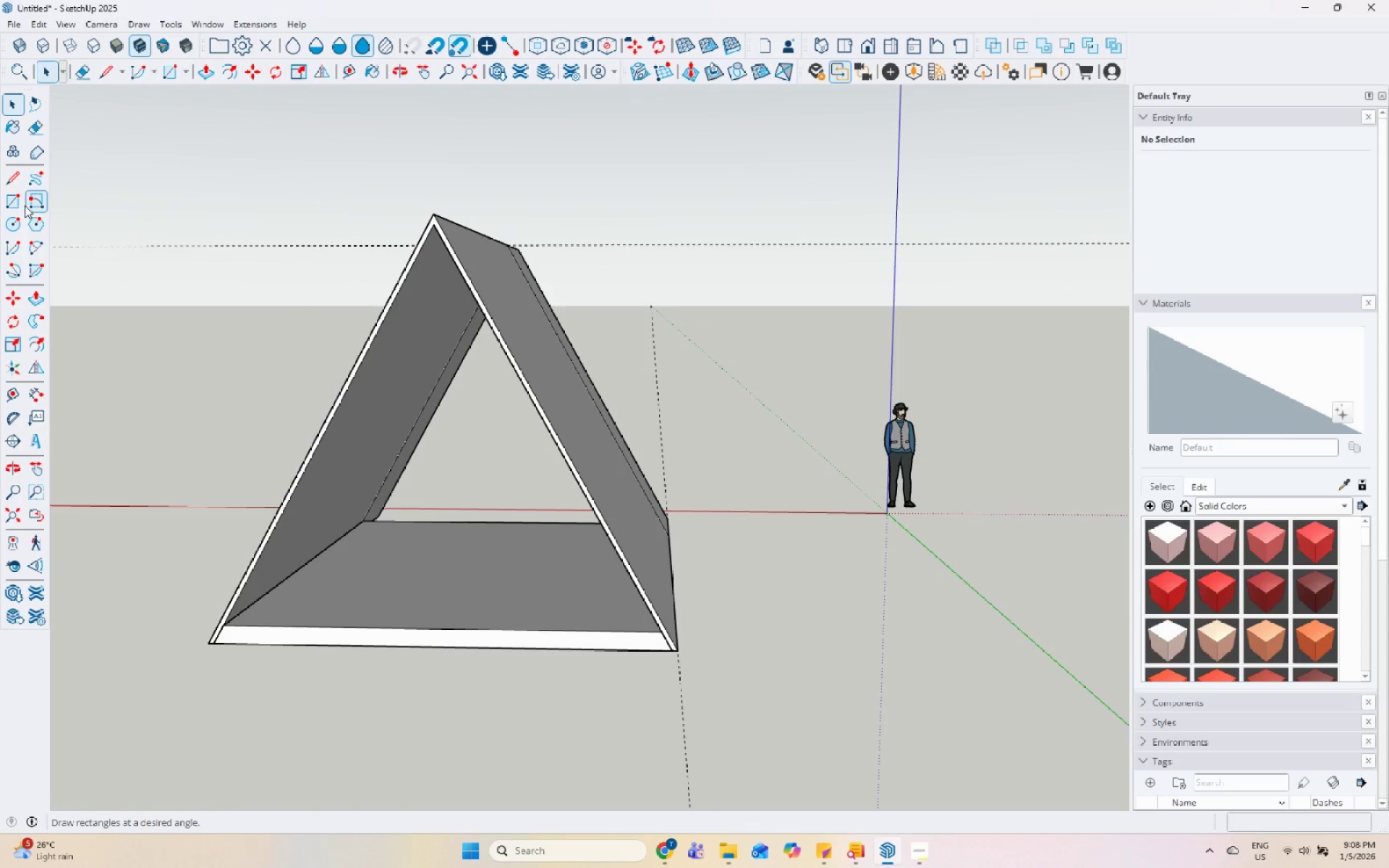 
scroll: coordinate [224, 621], scroll_direction: up, amount: 9.0
 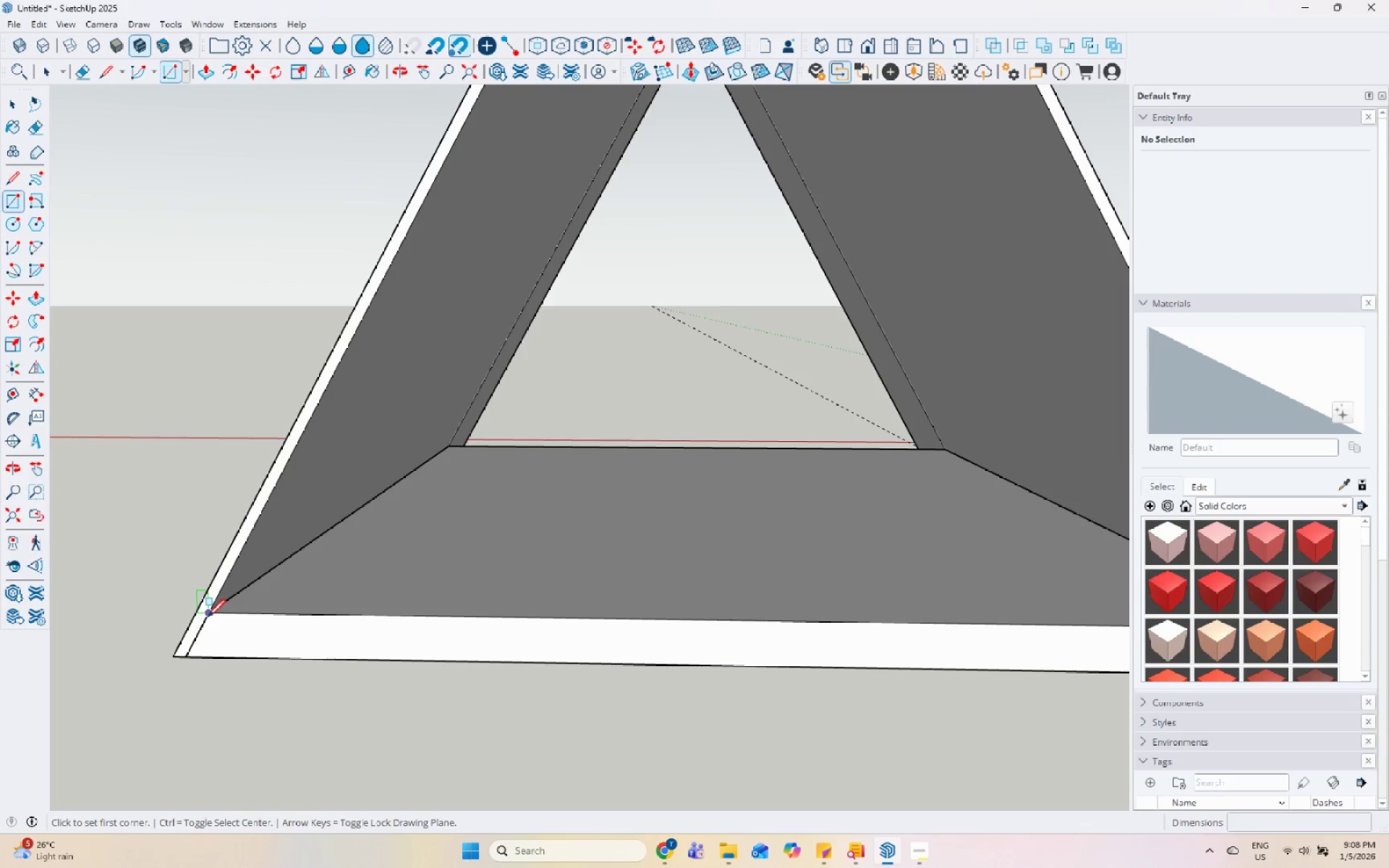 
key(Space)
 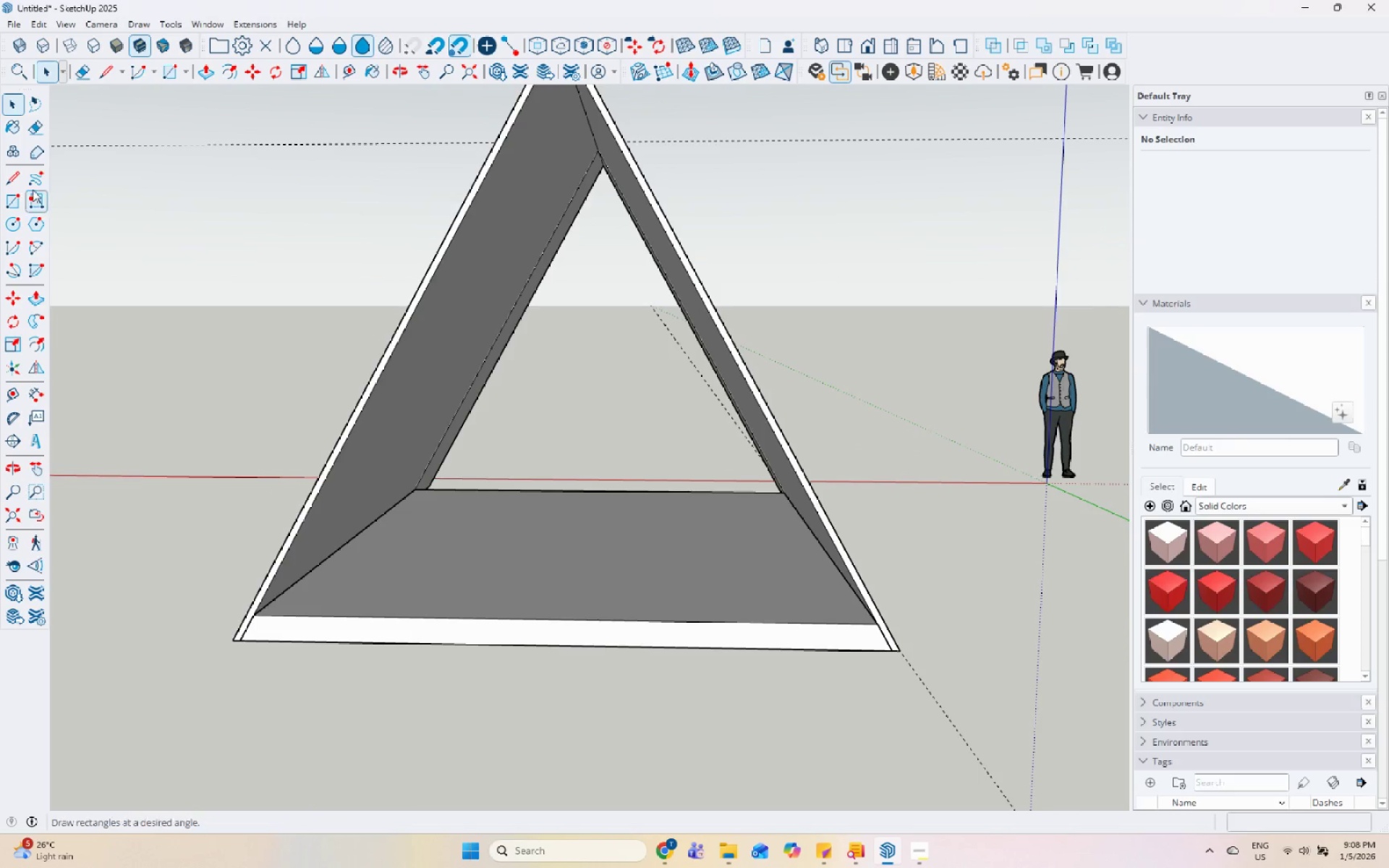 
scroll: coordinate [315, 619], scroll_direction: down, amount: 6.0
 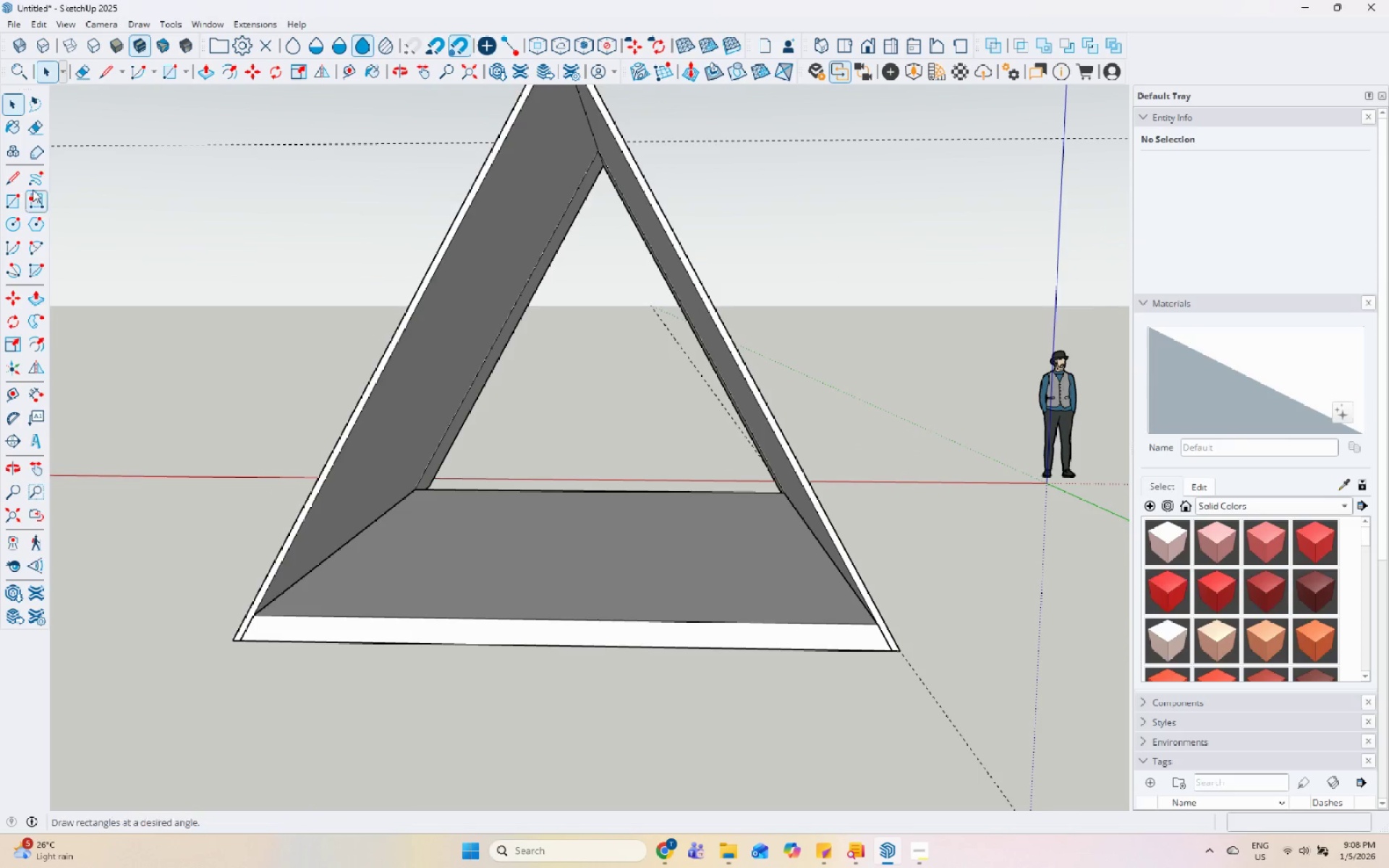 
left_click_drag(start_coordinate=[20, 183], to_coordinate=[23, 184])
 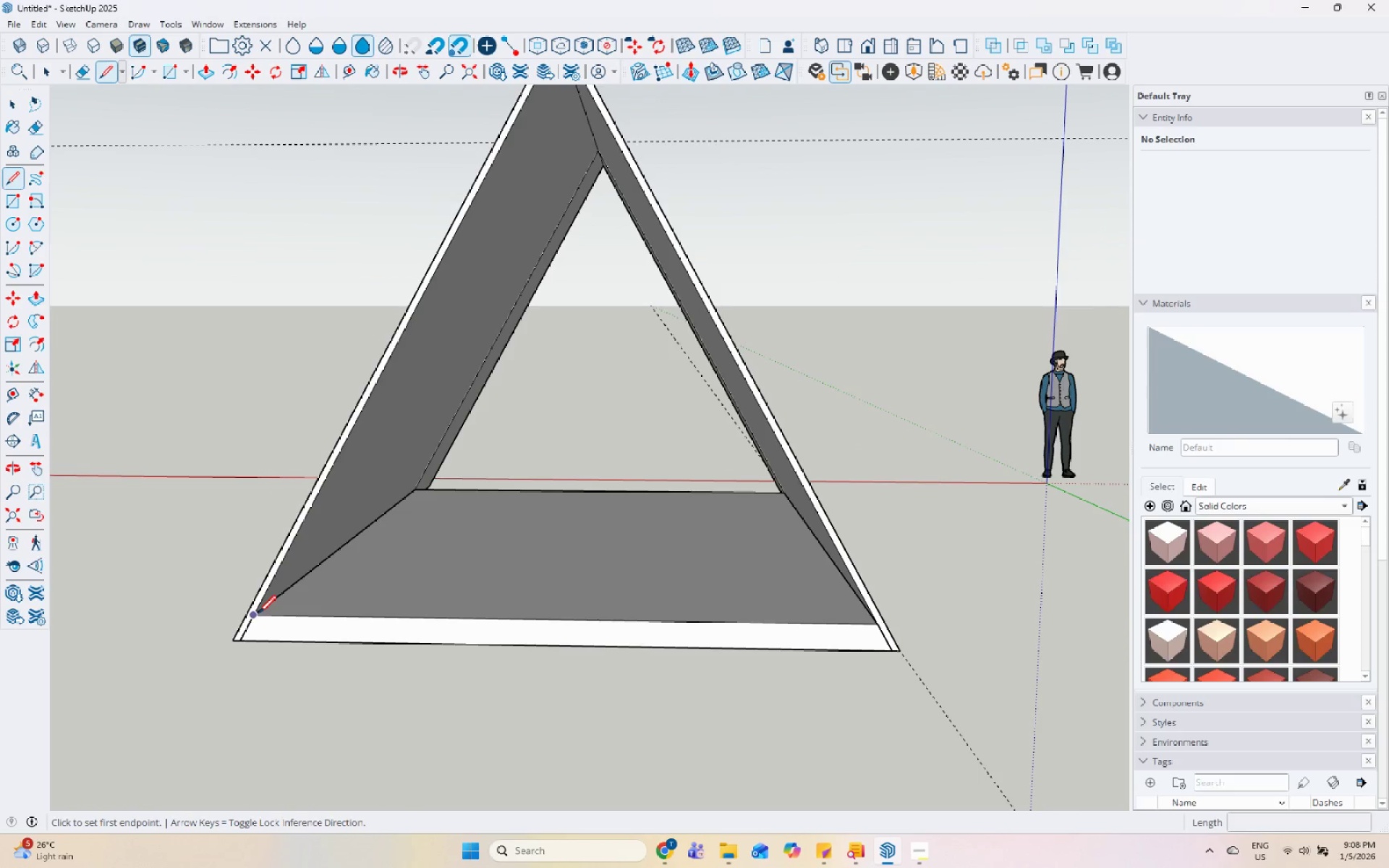 
left_click_drag(start_coordinate=[258, 615], to_coordinate=[263, 615])
 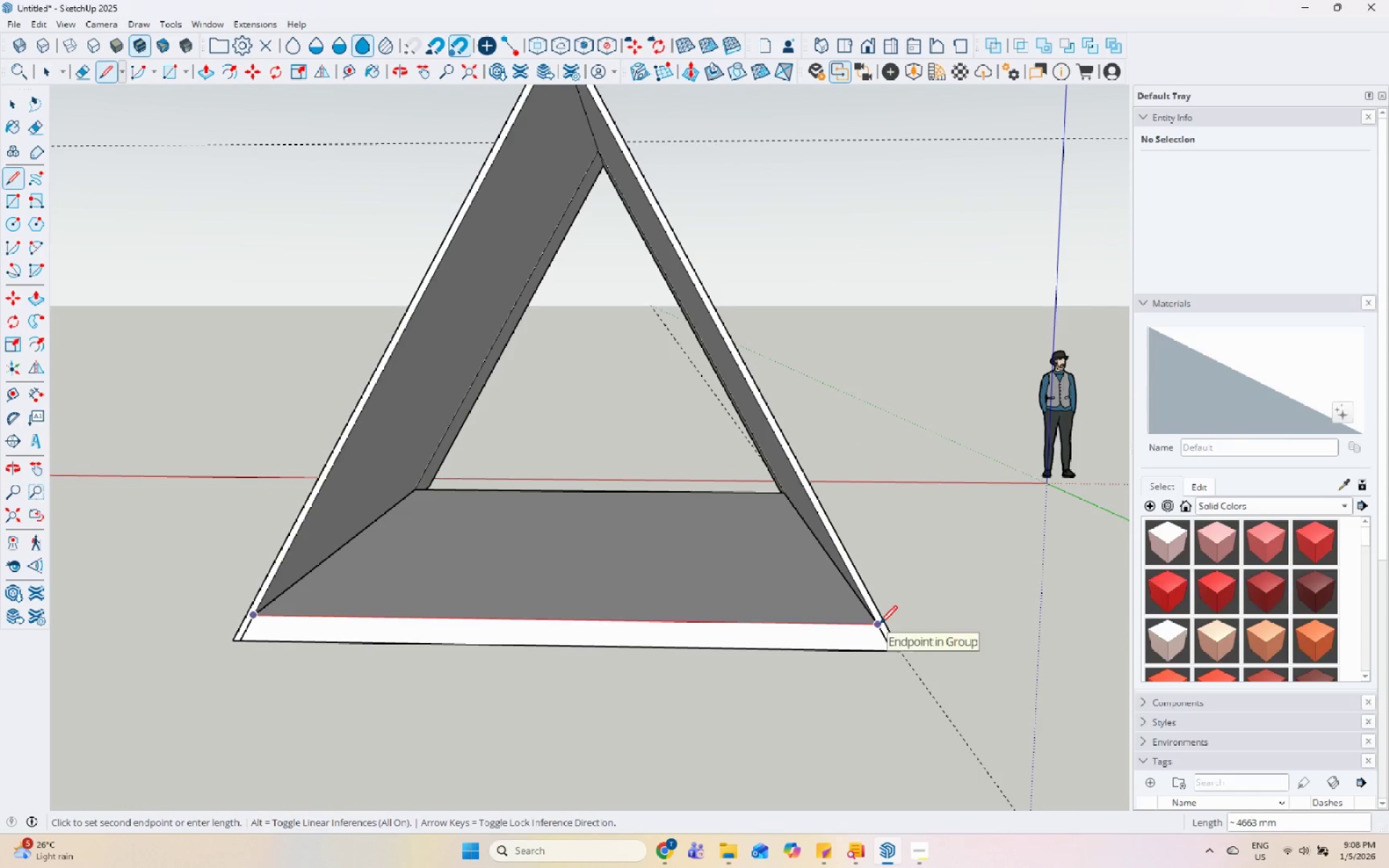 
scroll: coordinate [685, 365], scroll_direction: down, amount: 3.0
 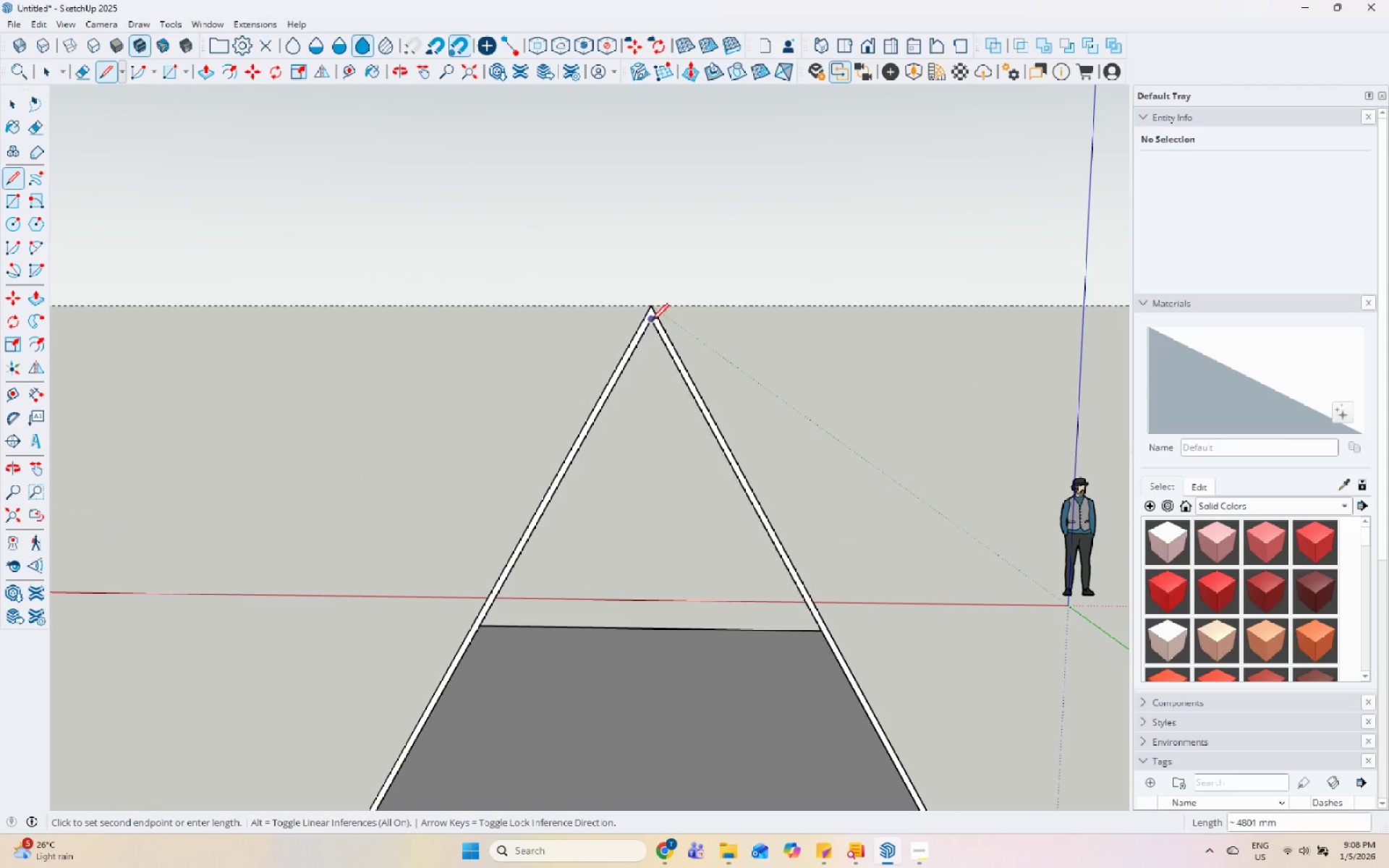 
left_click([650, 321])
 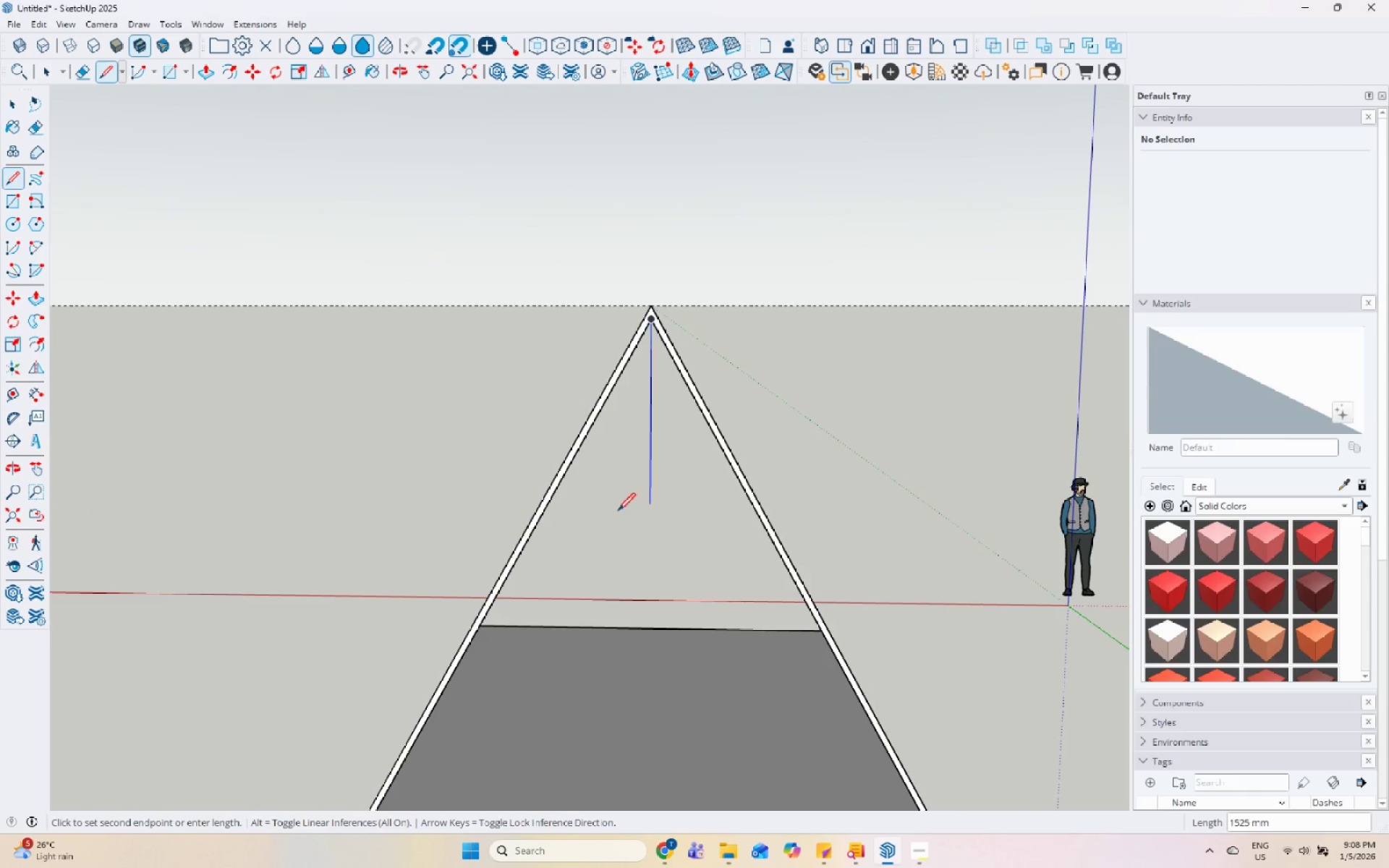 
scroll: coordinate [543, 624], scroll_direction: down, amount: 2.0
 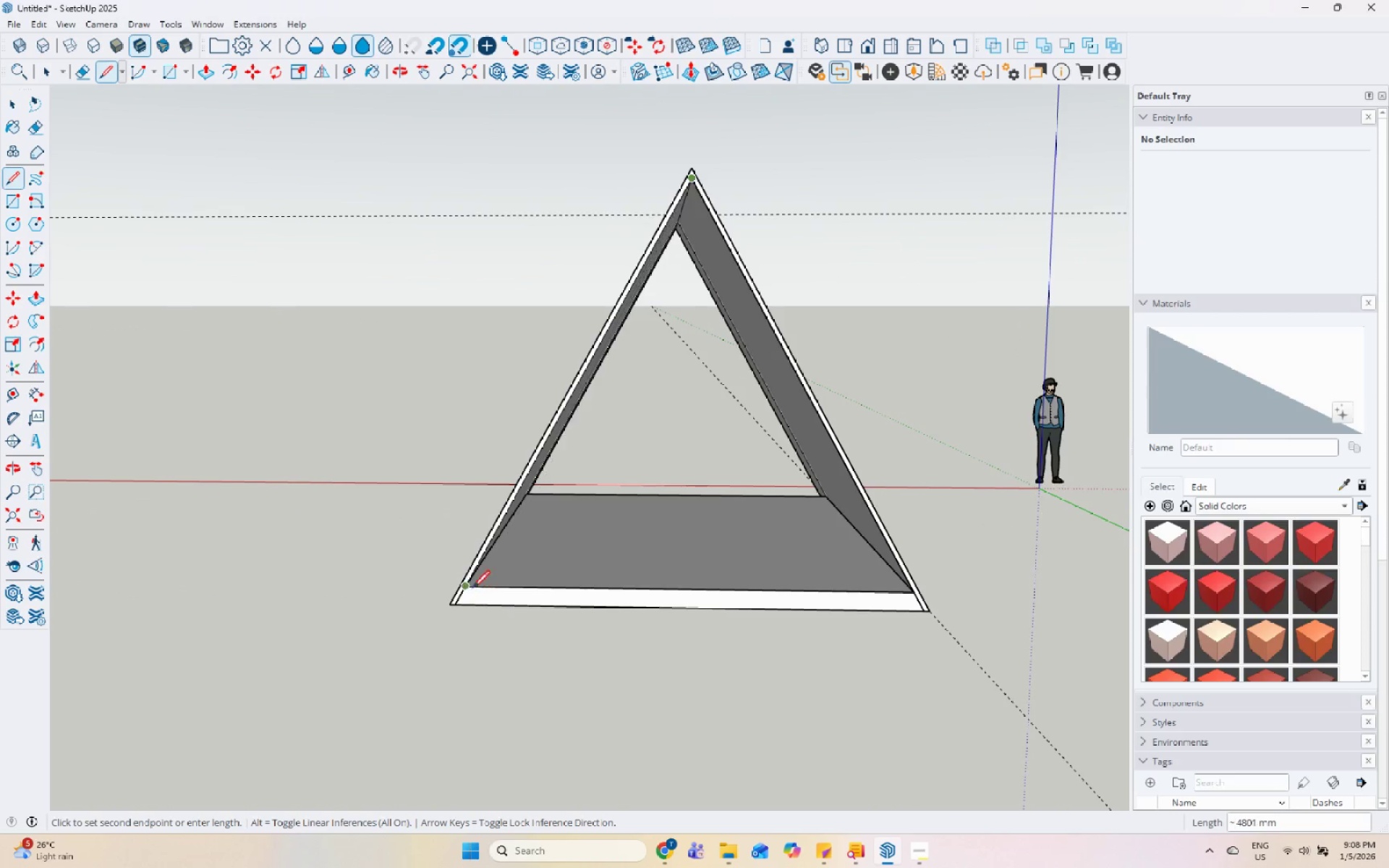 
left_click([470, 587])
 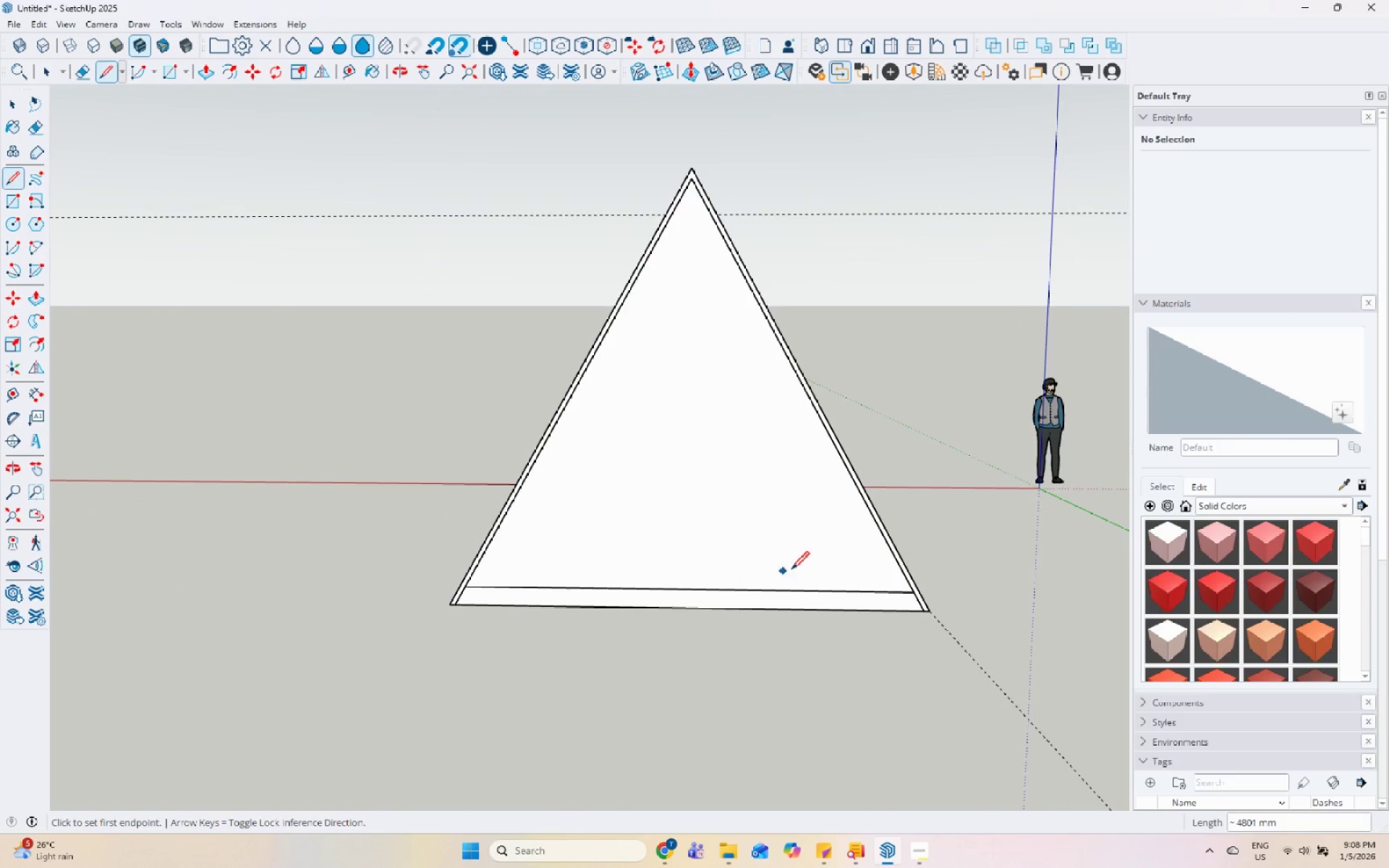 
key(Space)
 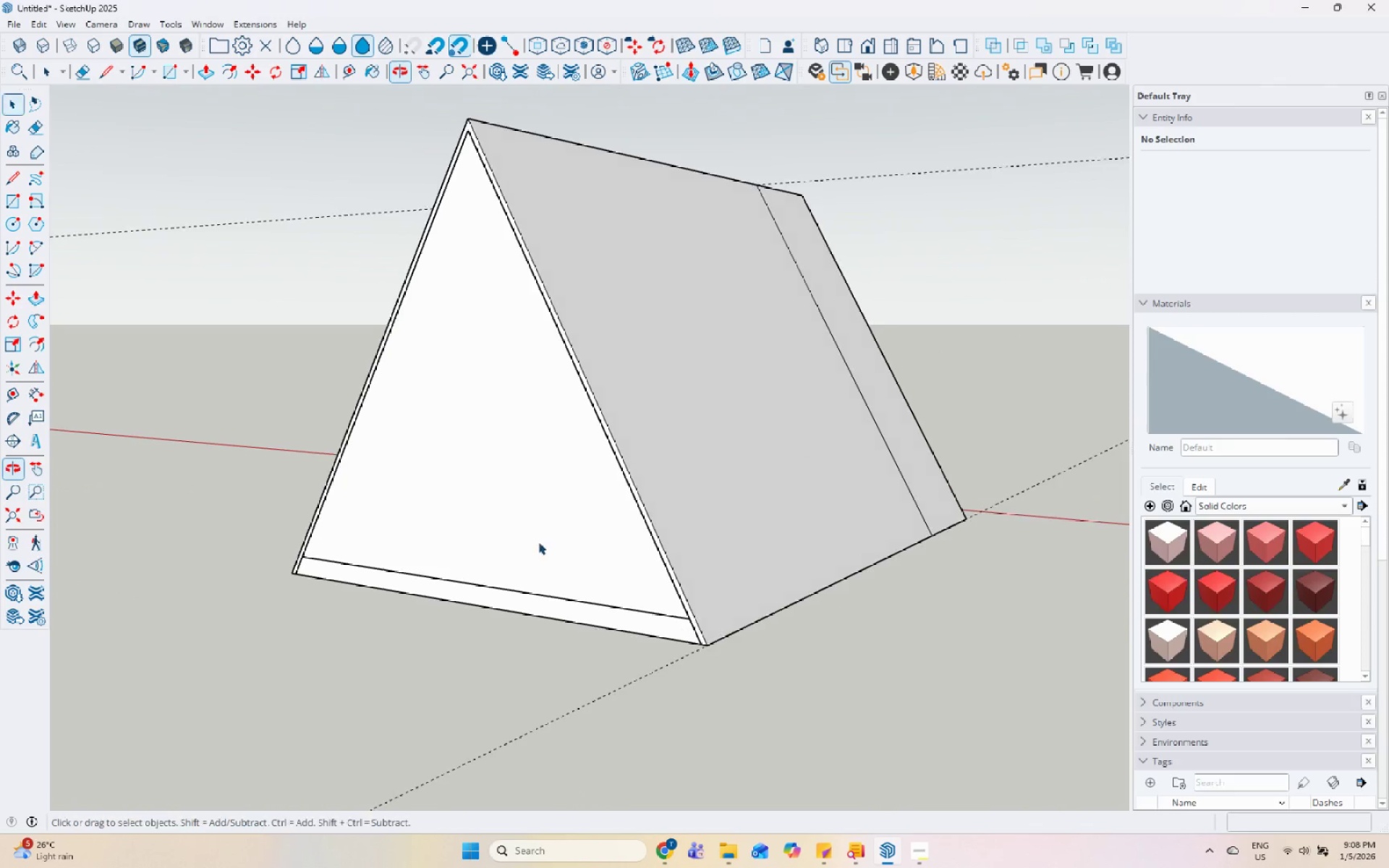 
left_click([528, 479])
 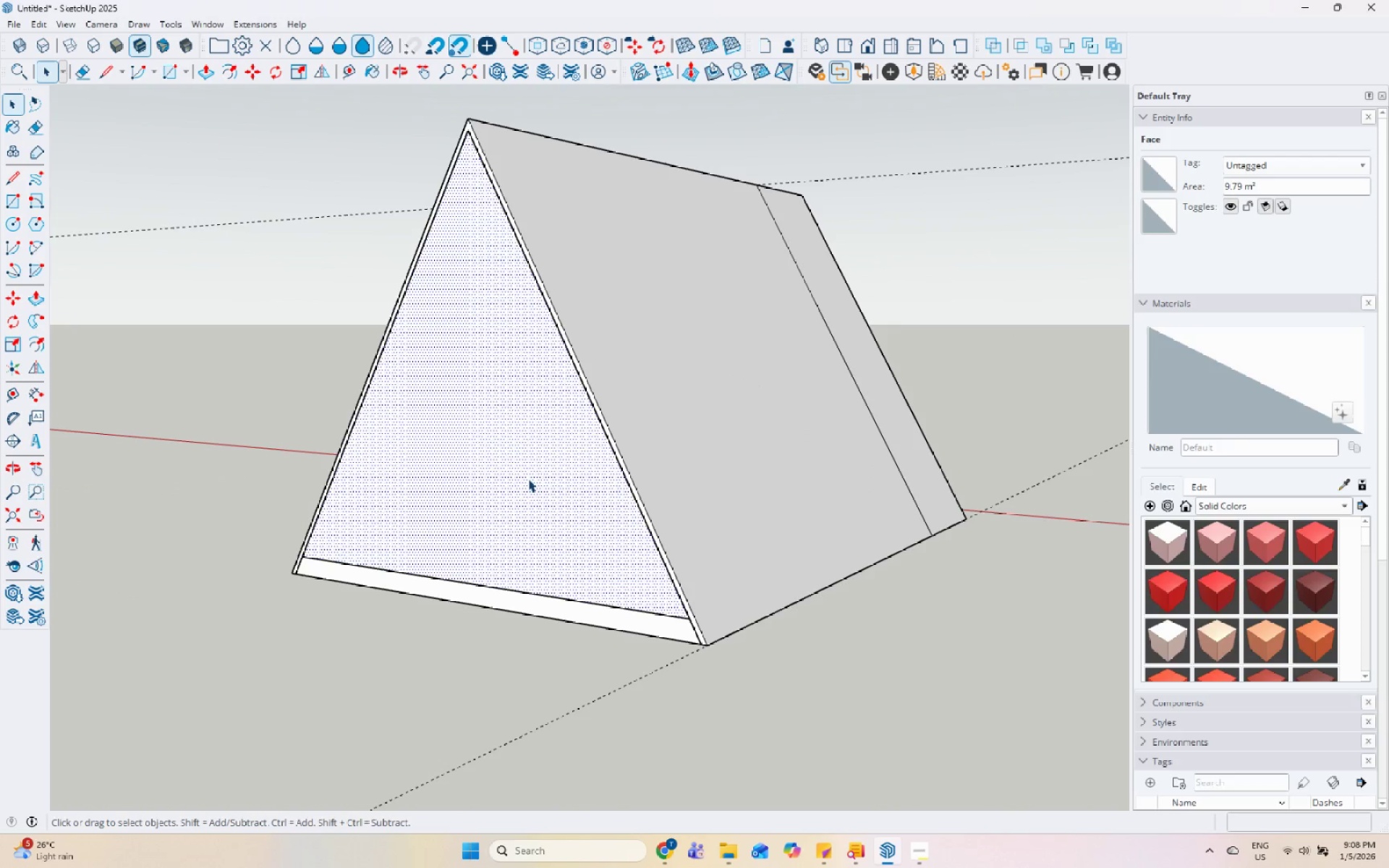 
scroll: coordinate [788, 568], scroll_direction: up, amount: 1.0
 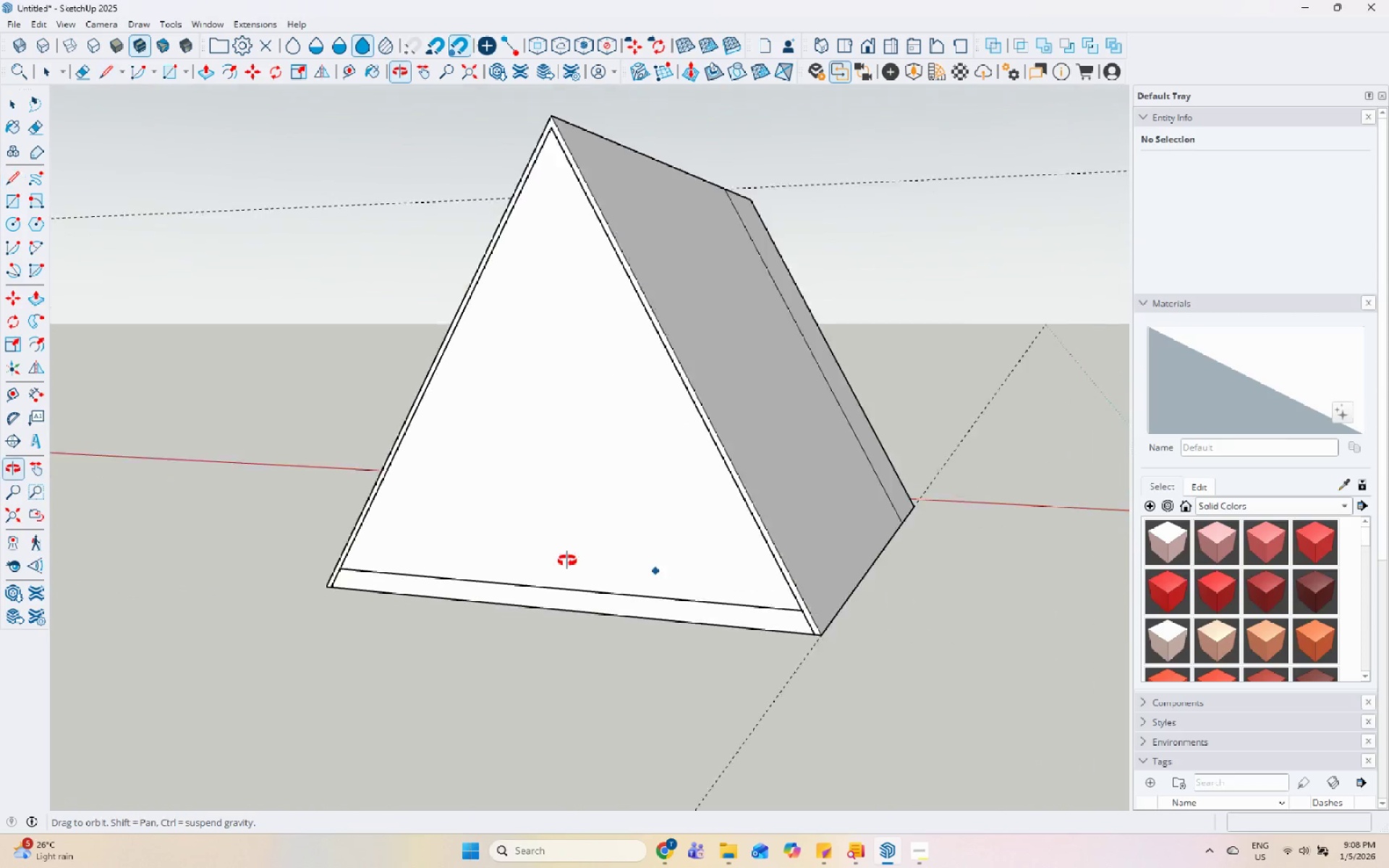 
scroll: coordinate [490, 438], scroll_direction: down, amount: 1.0
 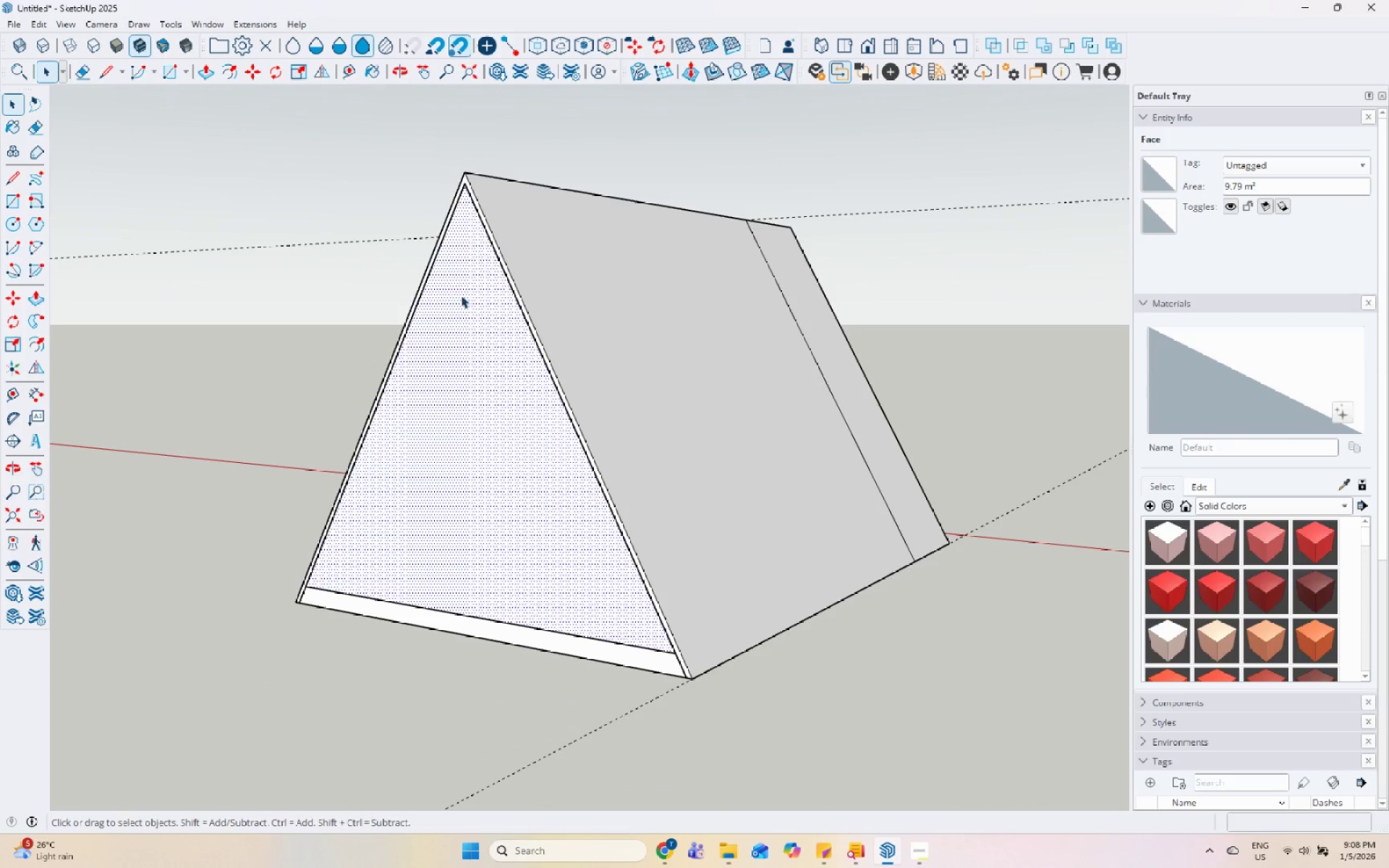 
double_click([463, 317])
 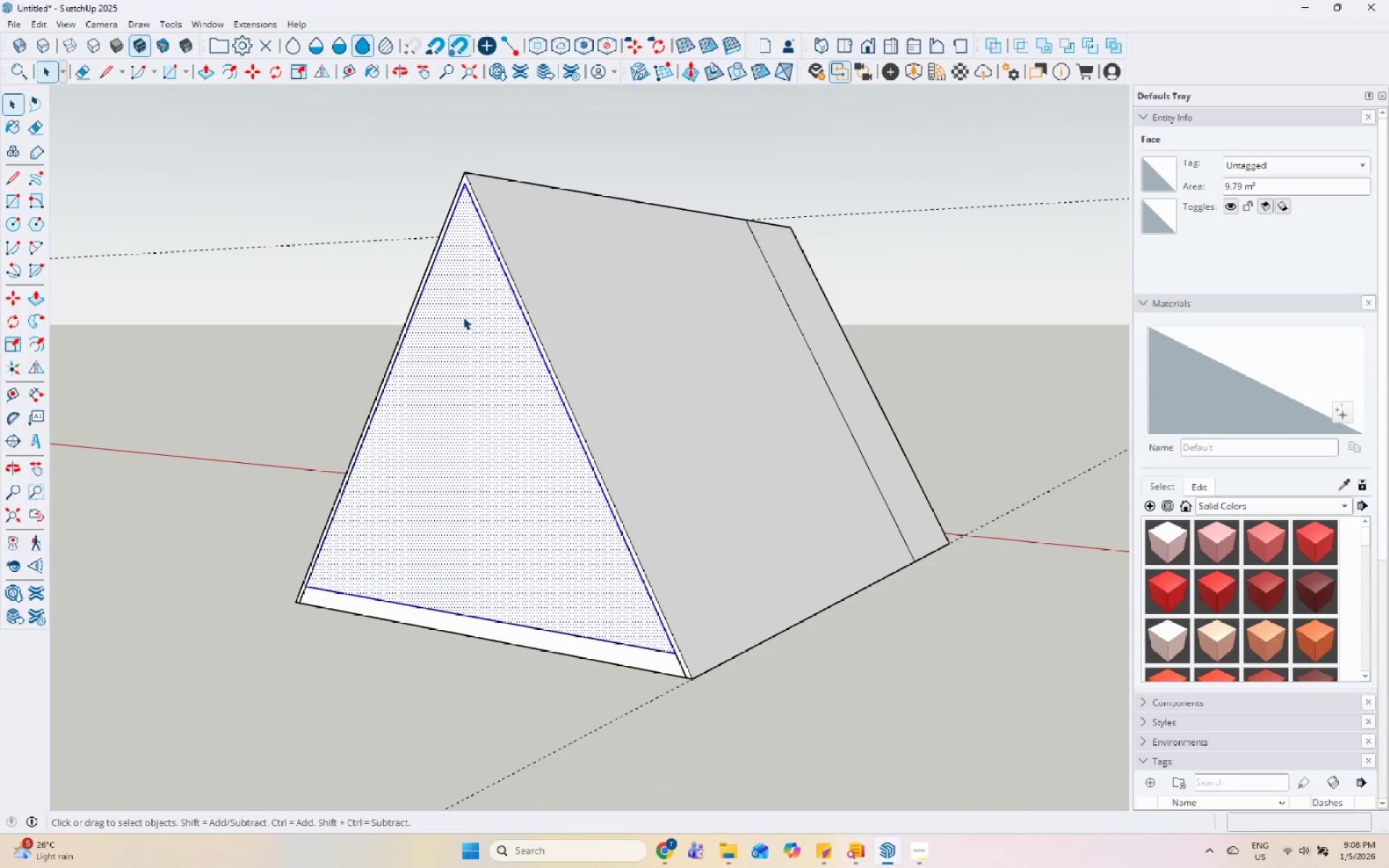 
right_click([463, 317])
 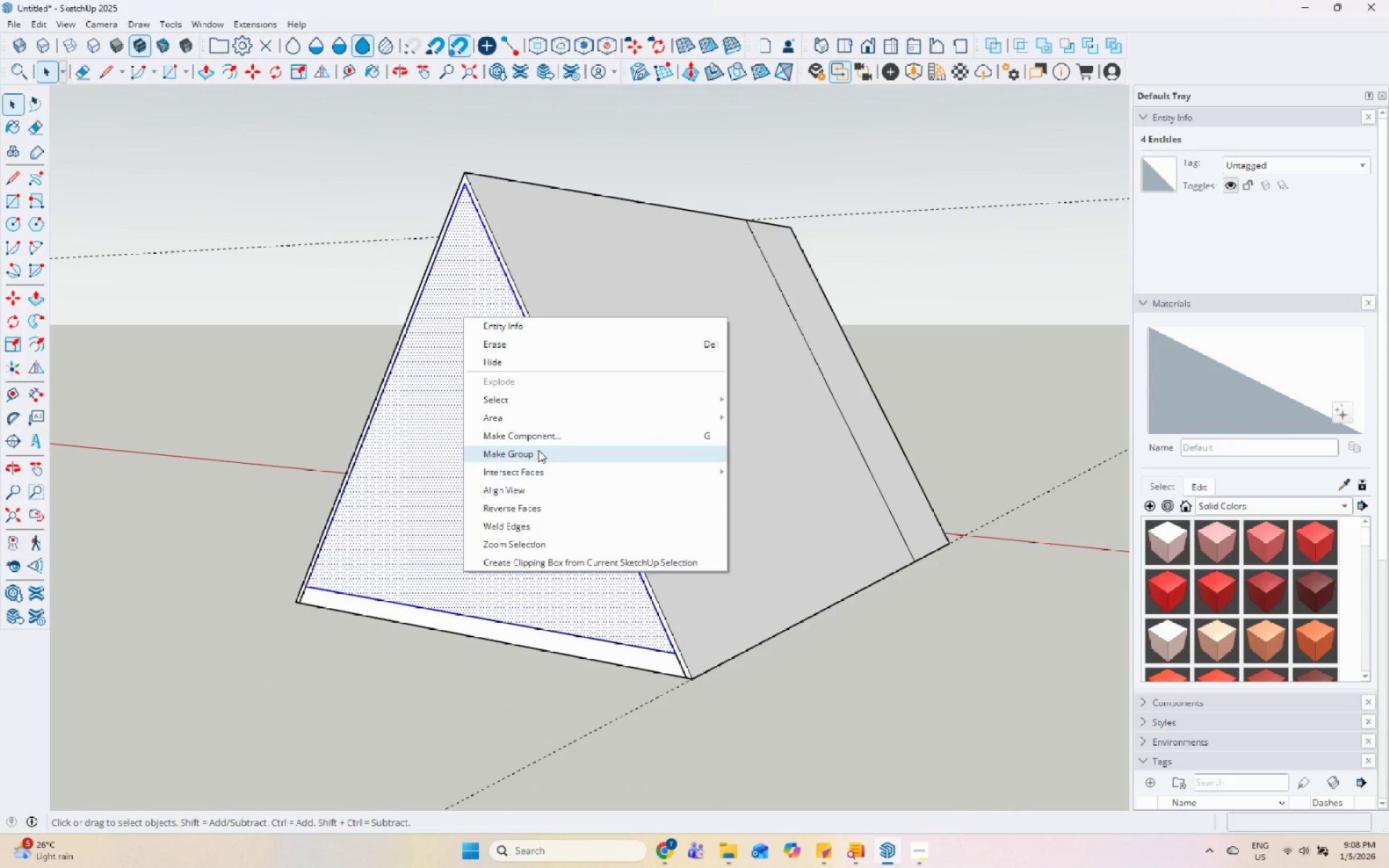 
key(Escape)
 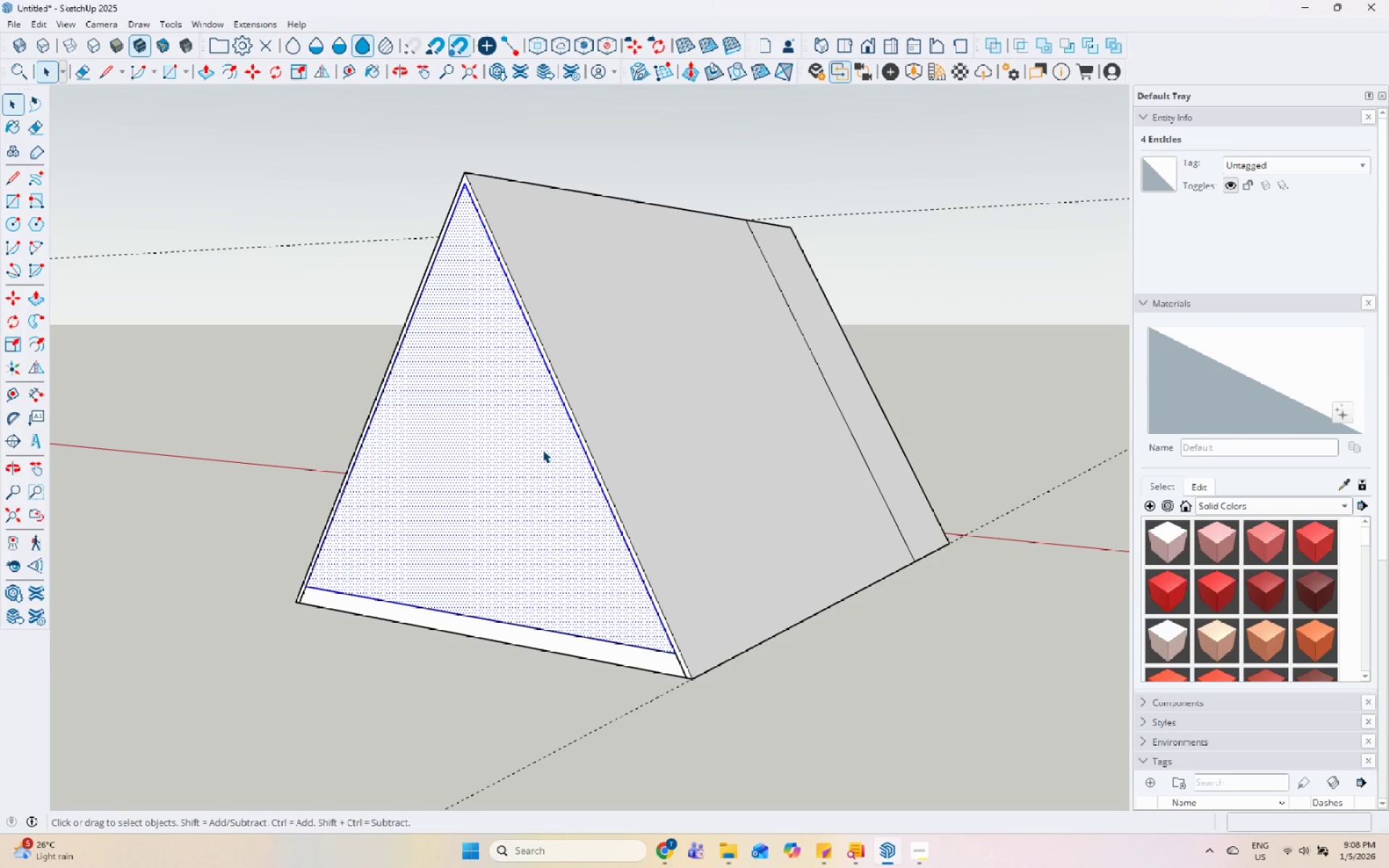 
wait(16.66)
 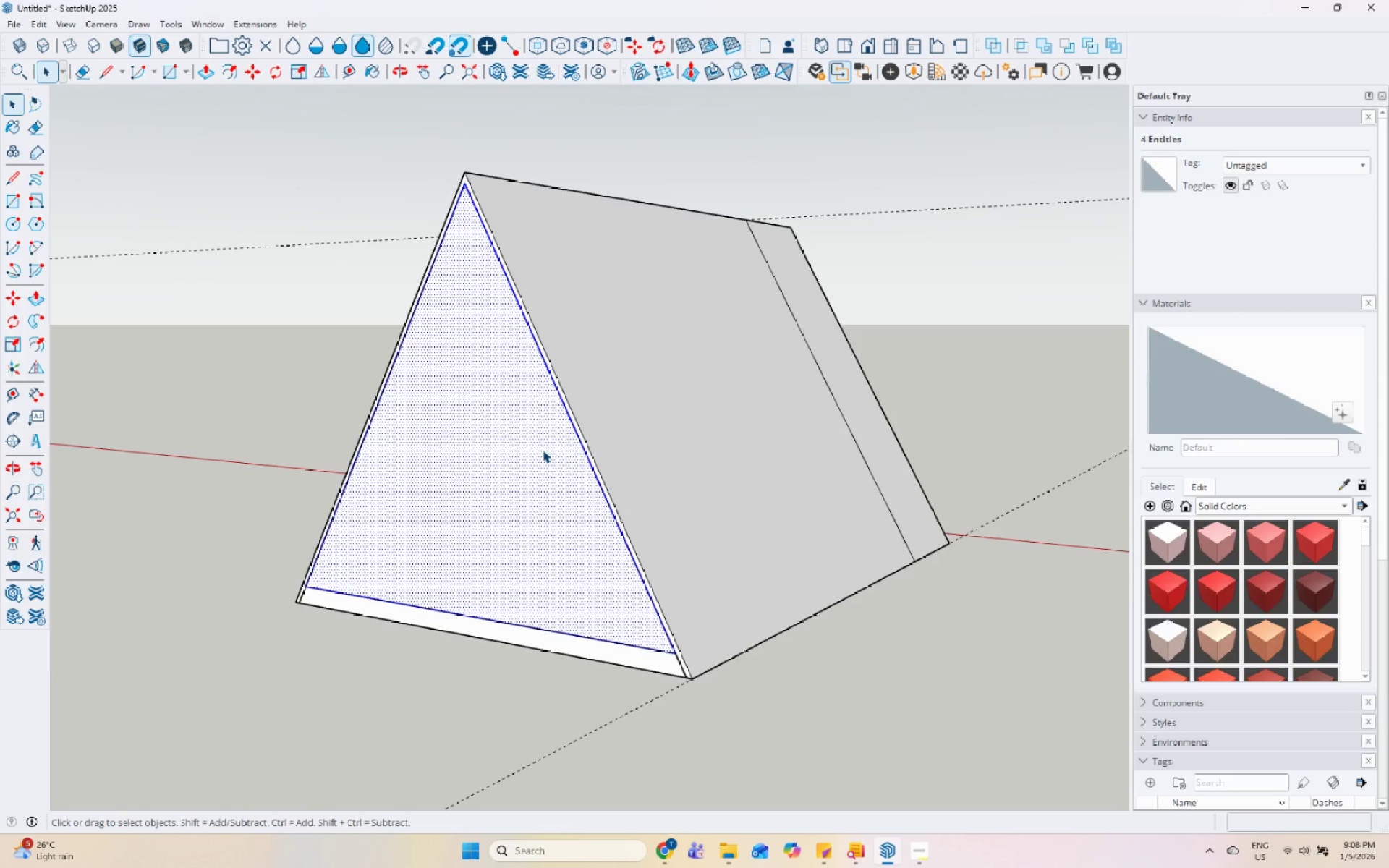 
scroll: coordinate [528, 517], scroll_direction: down, amount: 1.0
 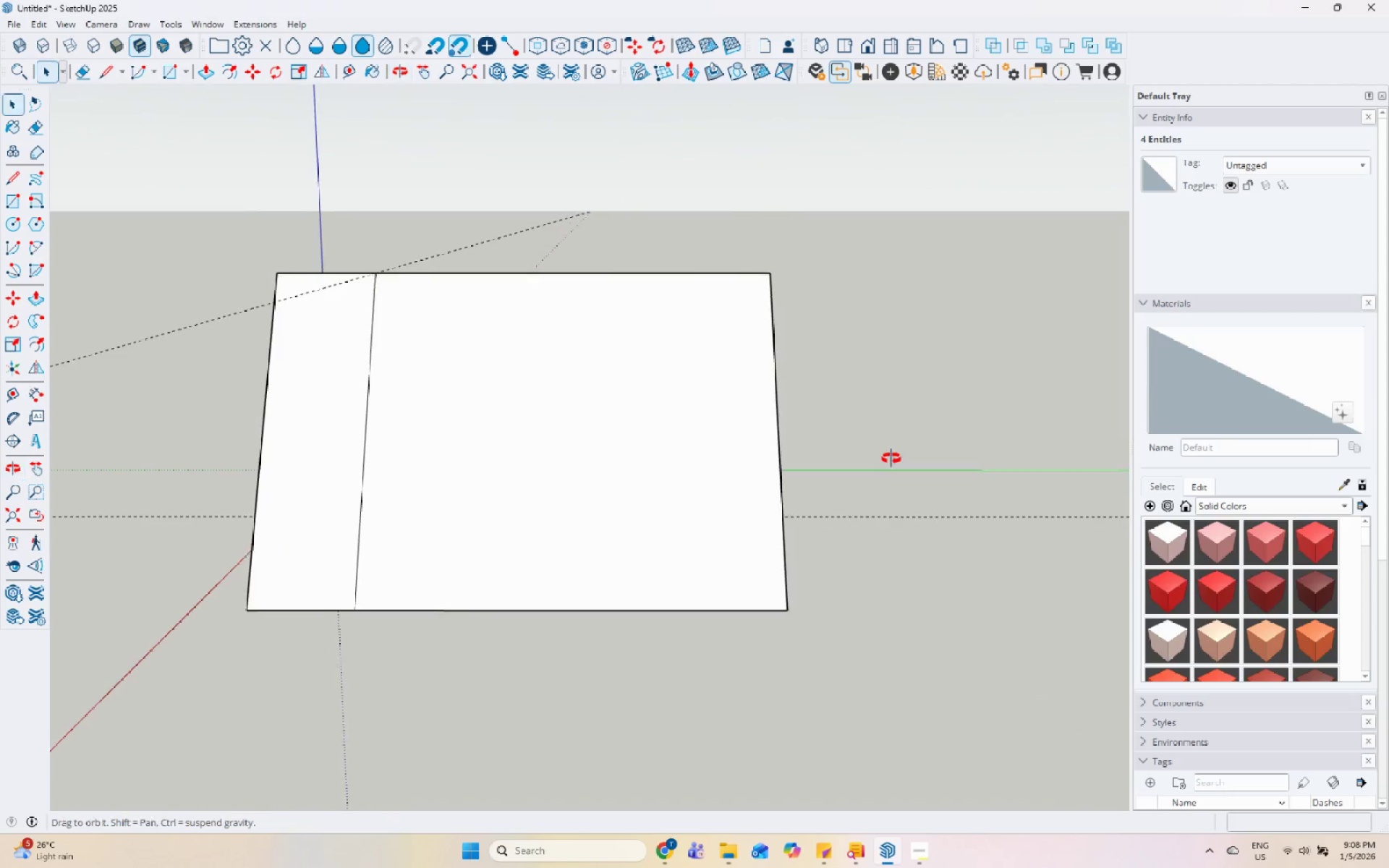 
scroll: coordinate [489, 459], scroll_direction: up, amount: 6.0
 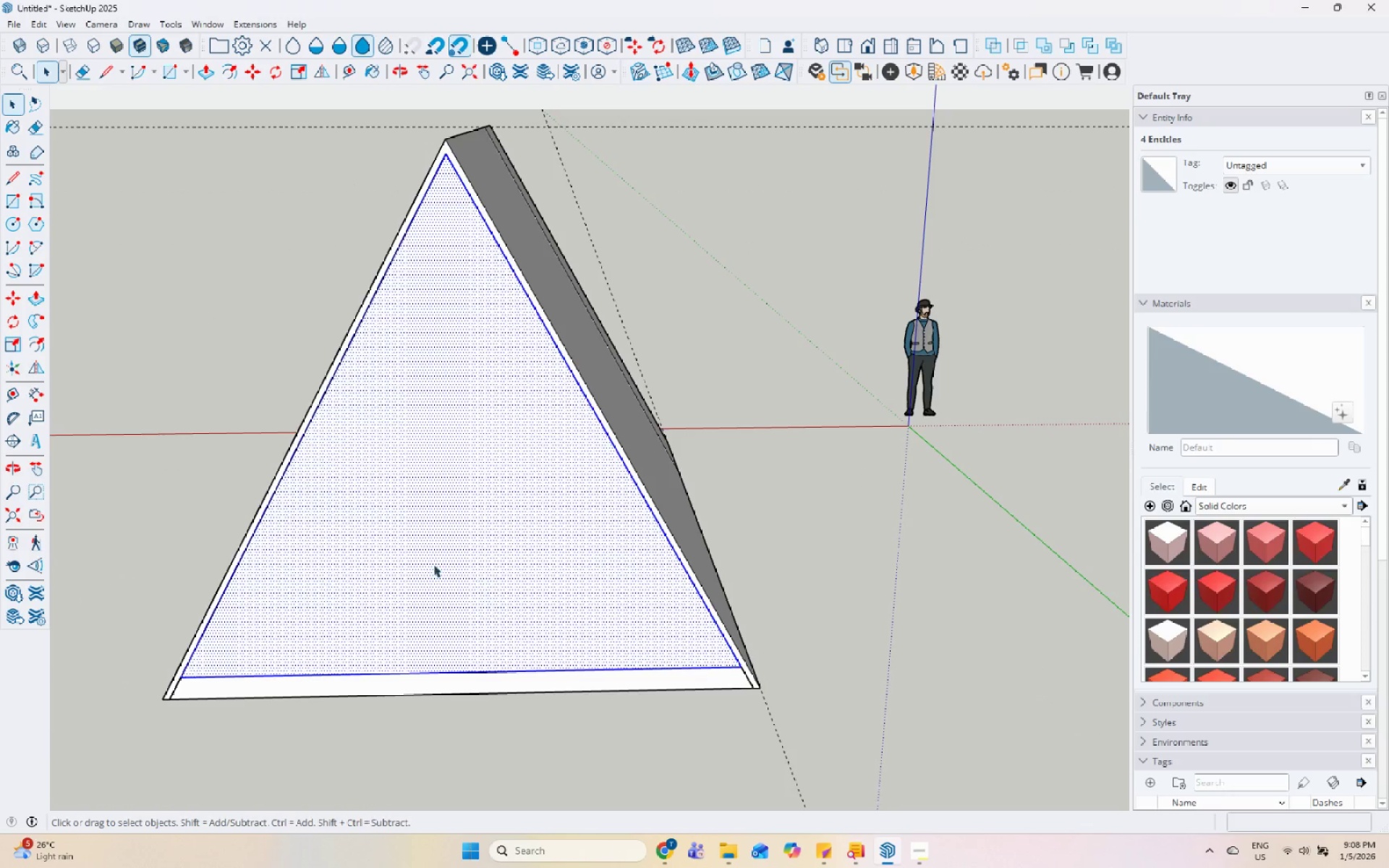 
left_click([7, 177])
 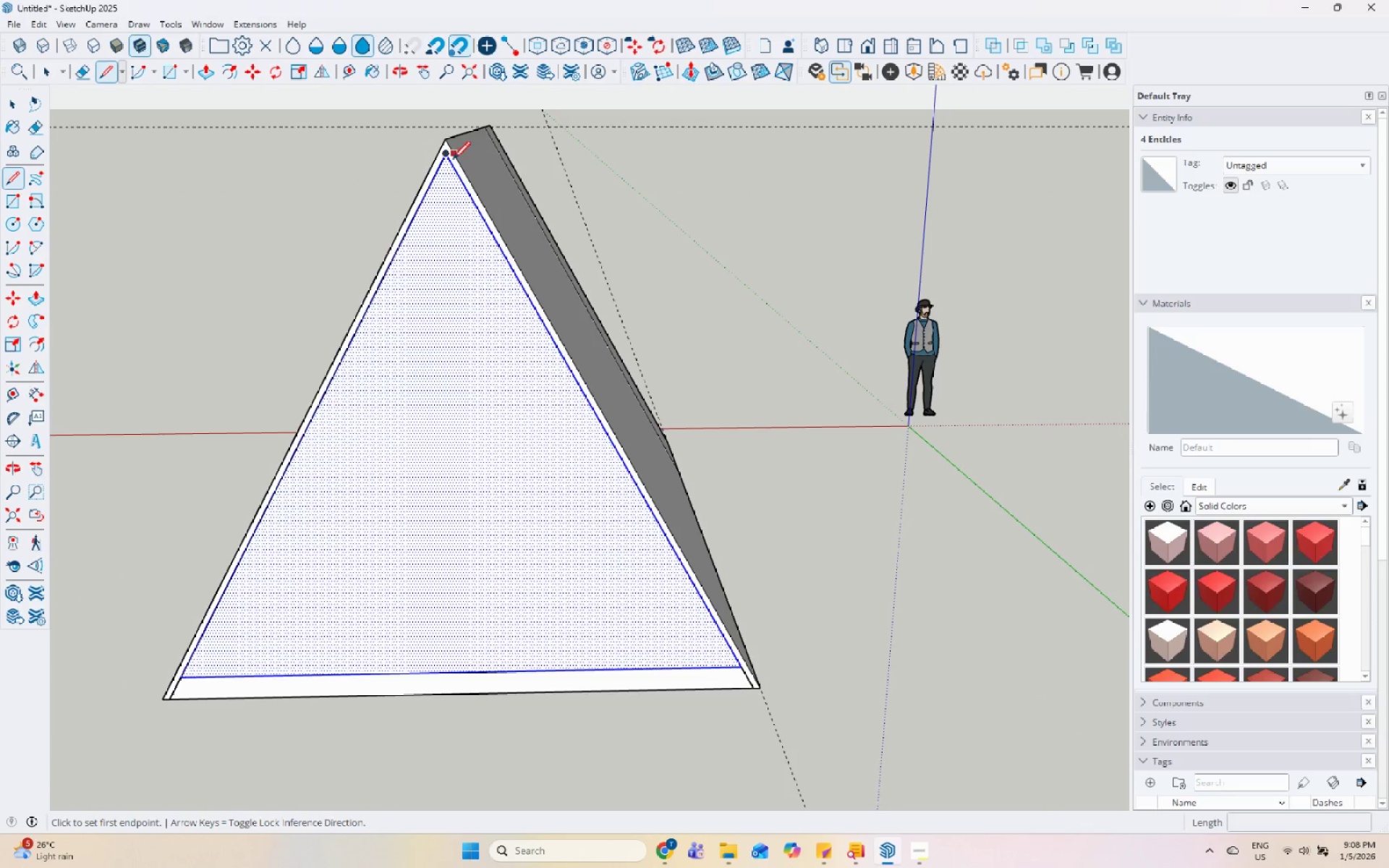 
left_click([447, 159])
 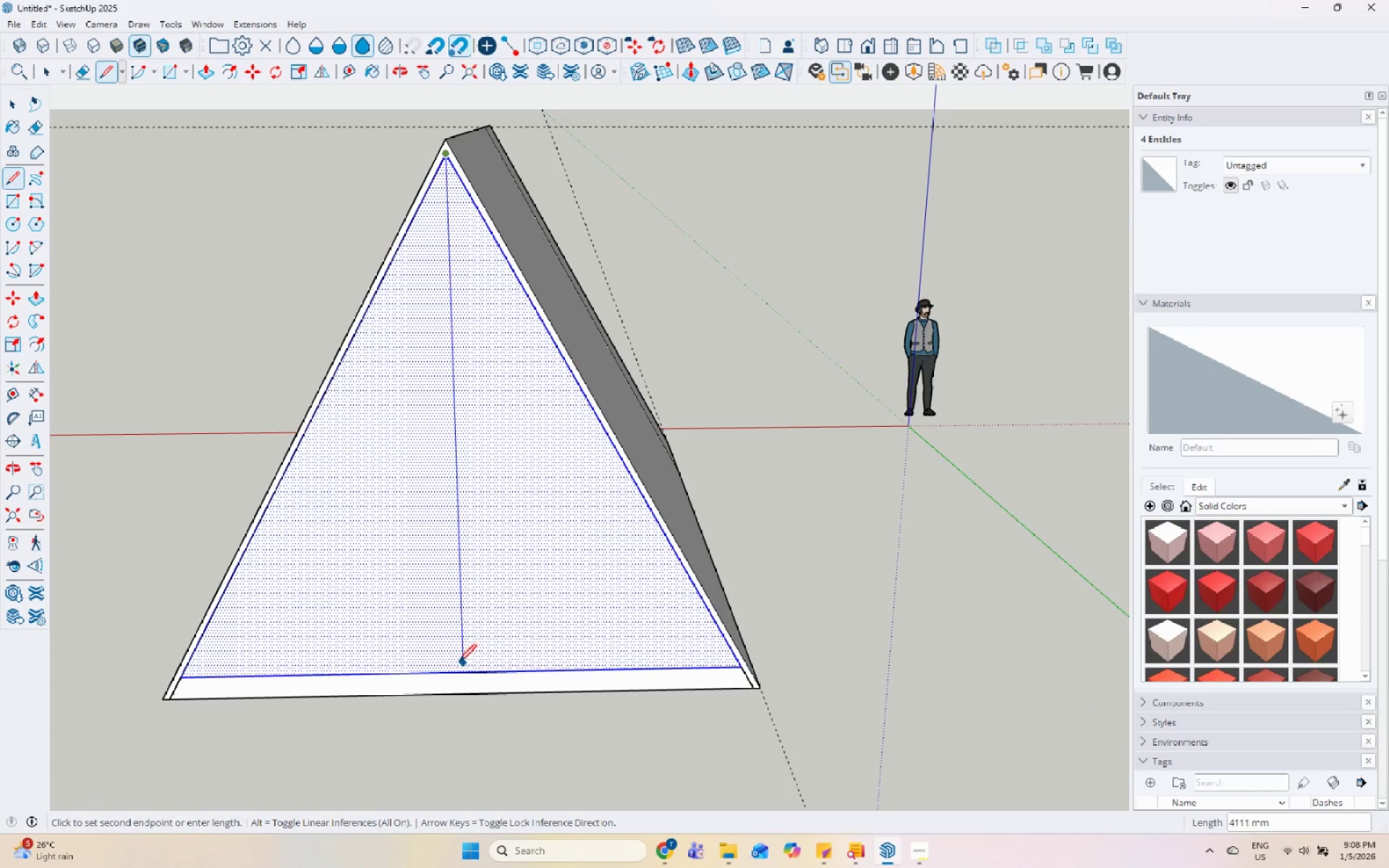 
left_click([458, 675])
 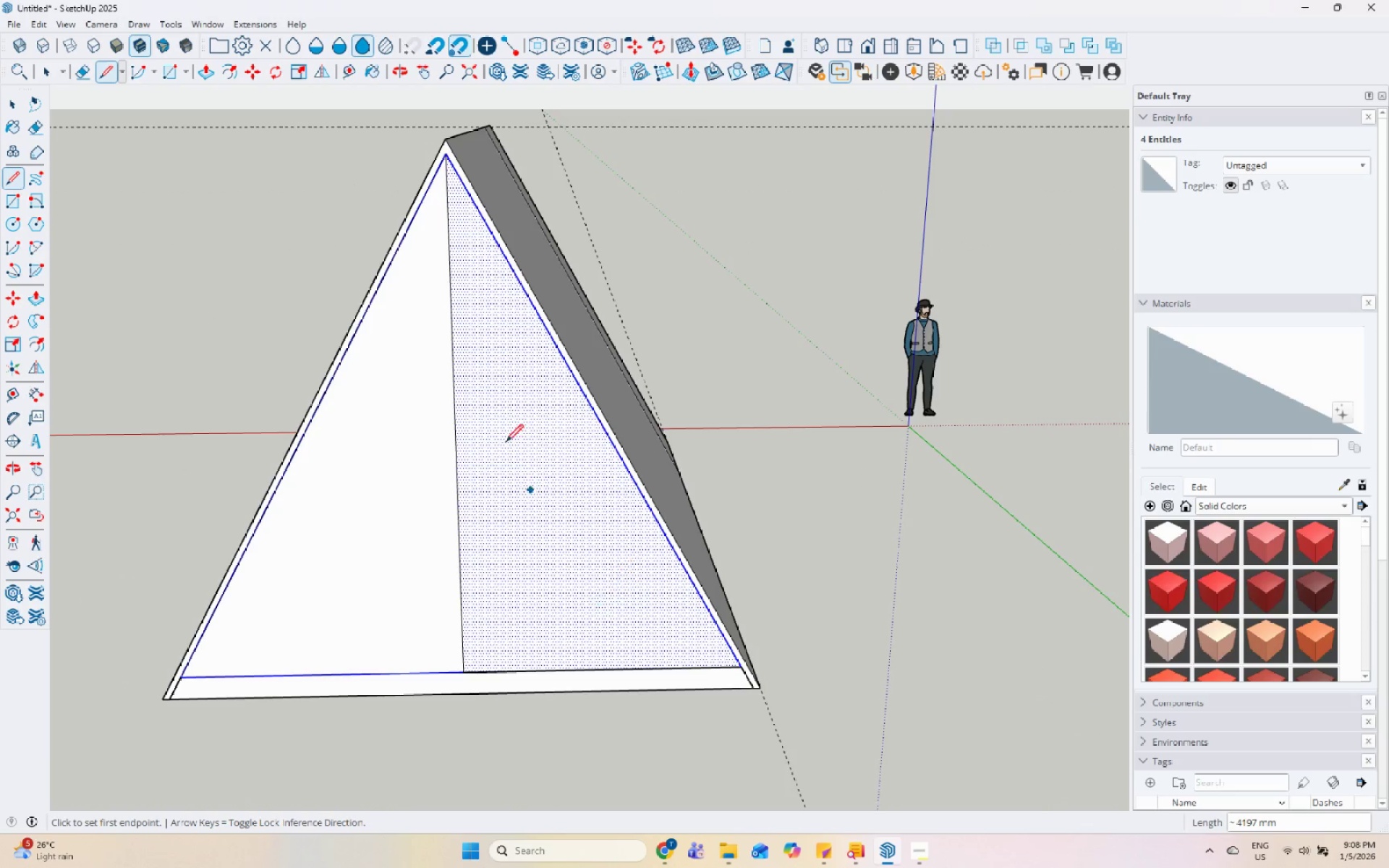 
key(Space)
 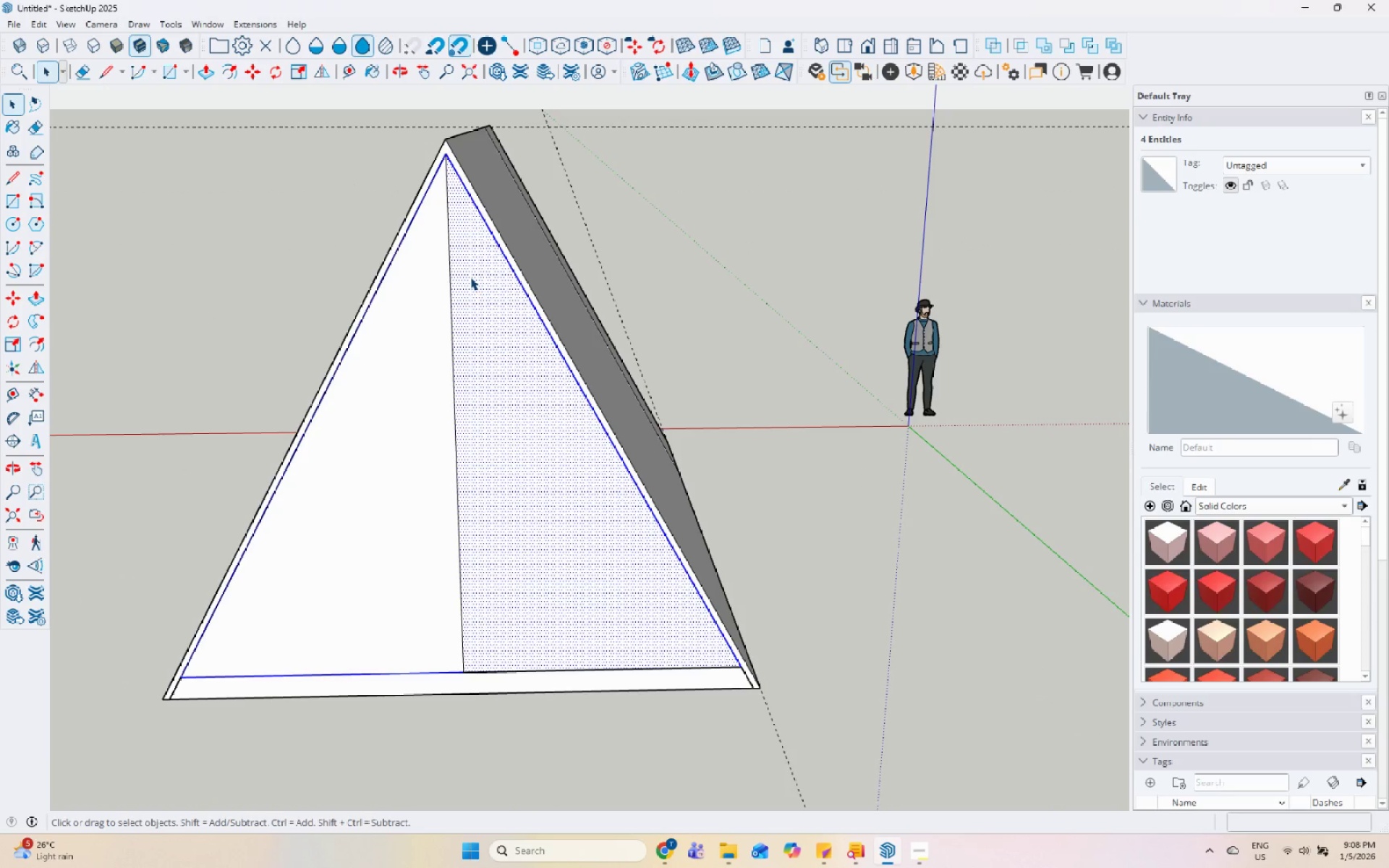 
key(Control+Z)
 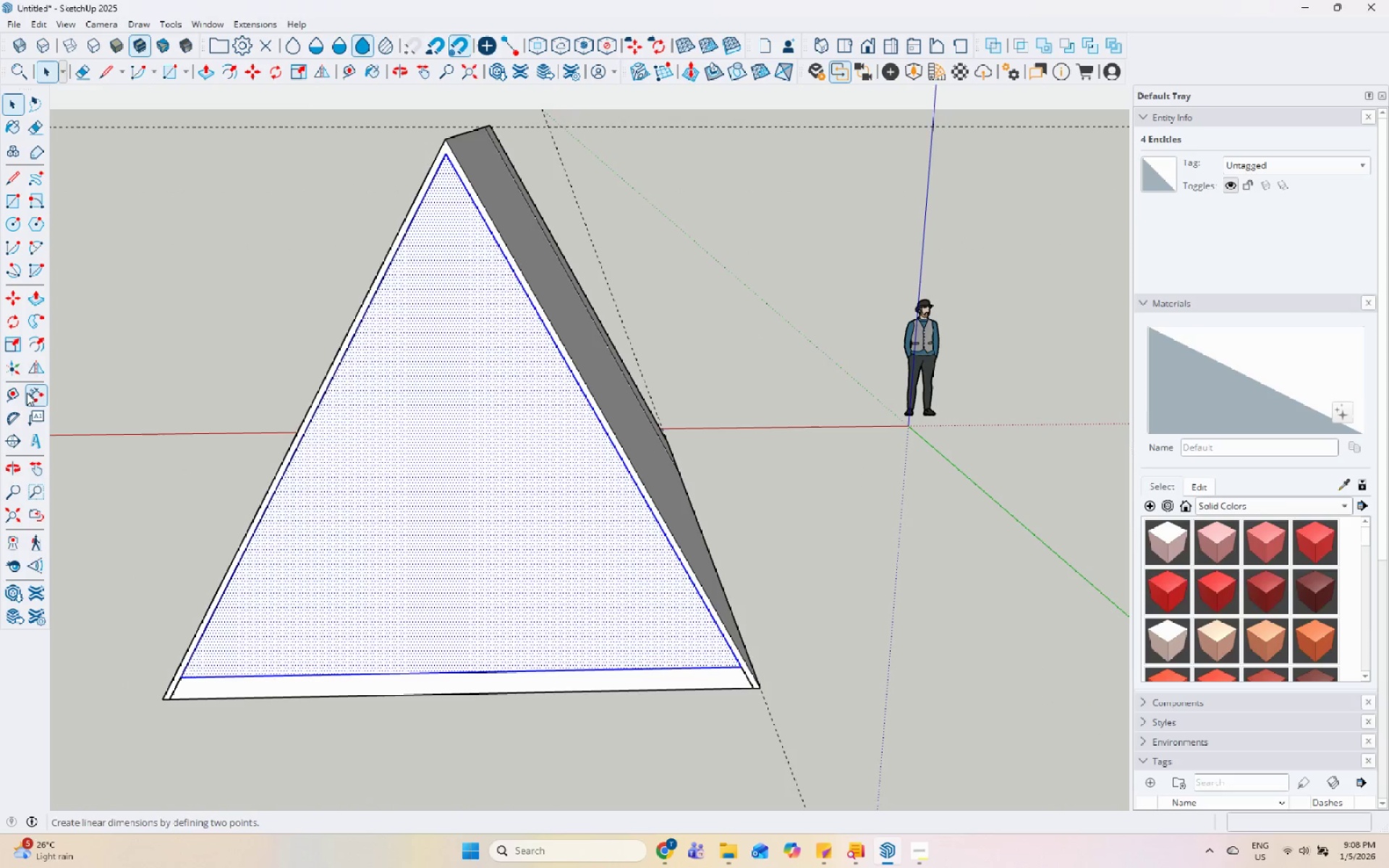 
mouse_move([12, 359])
 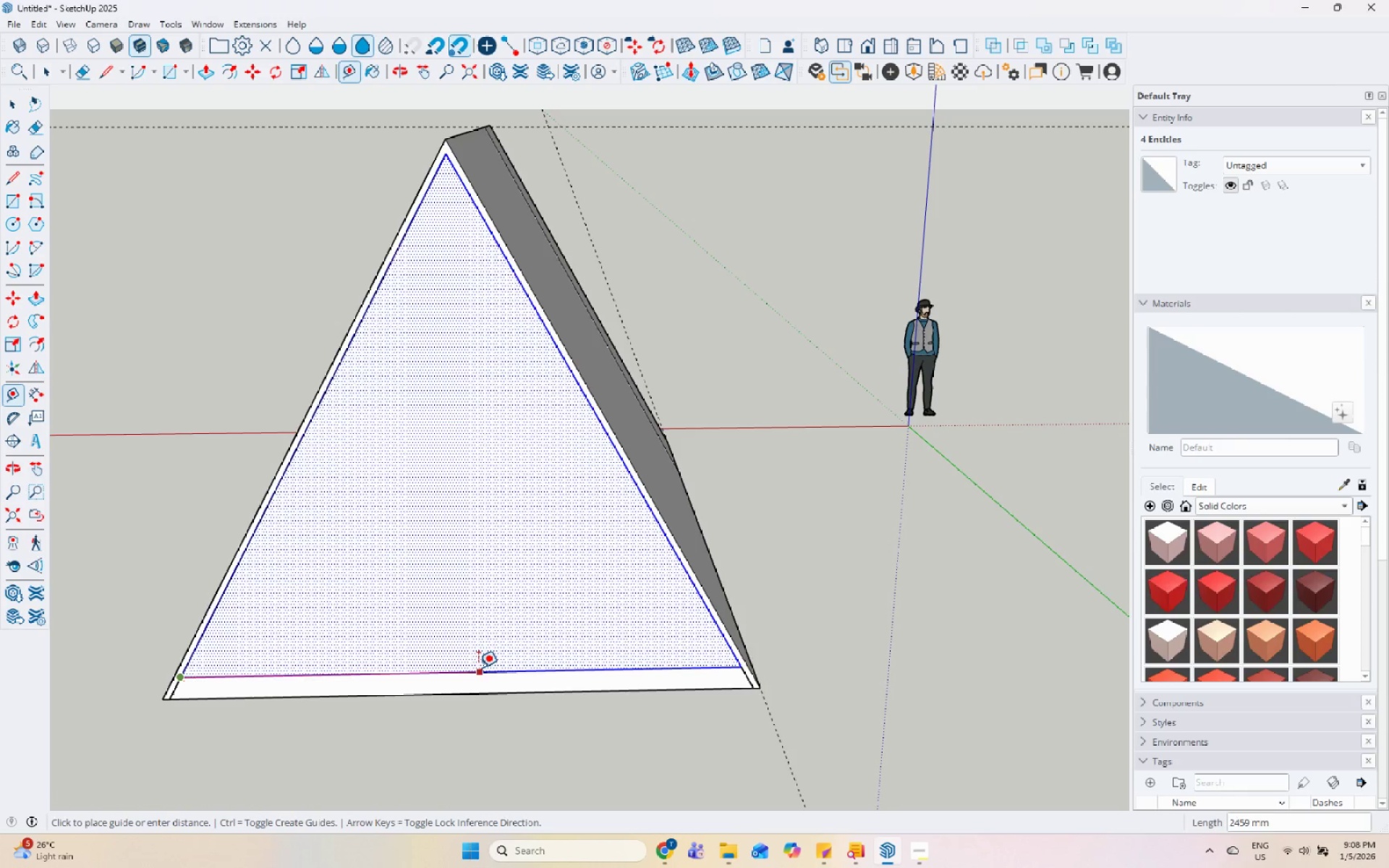 
wait(6.7)
 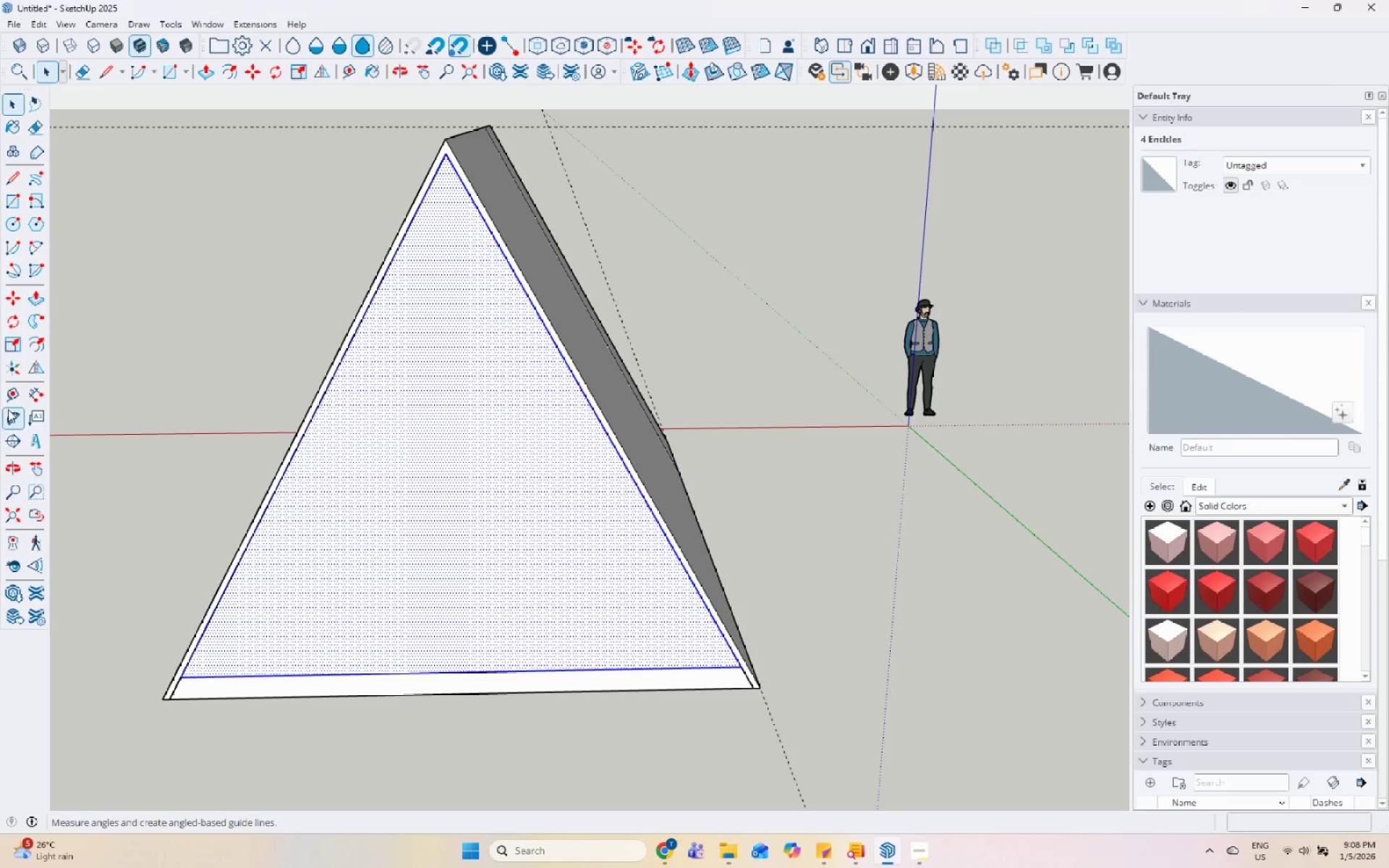 
left_click([464, 668])
 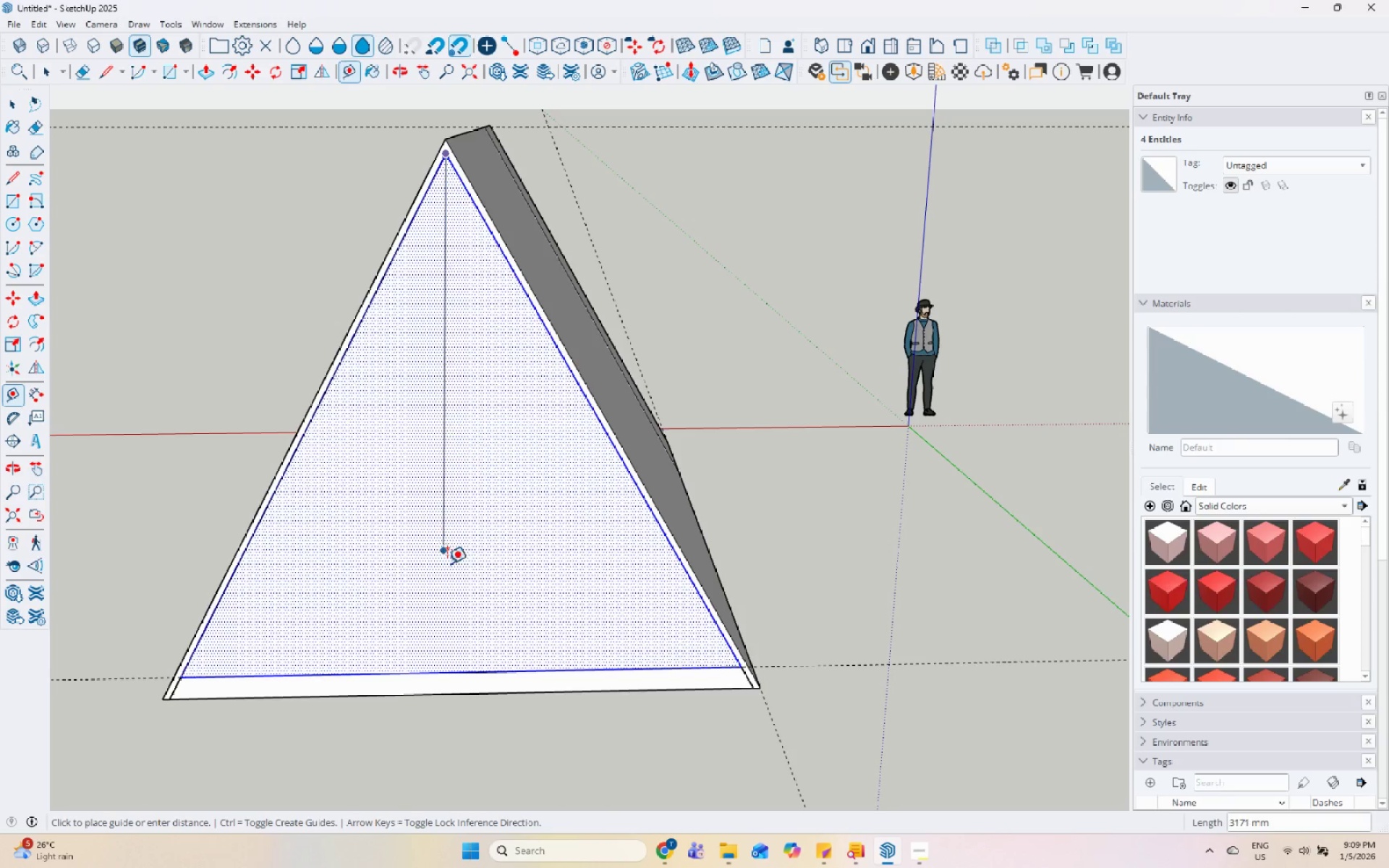 
left_click([464, 667])
 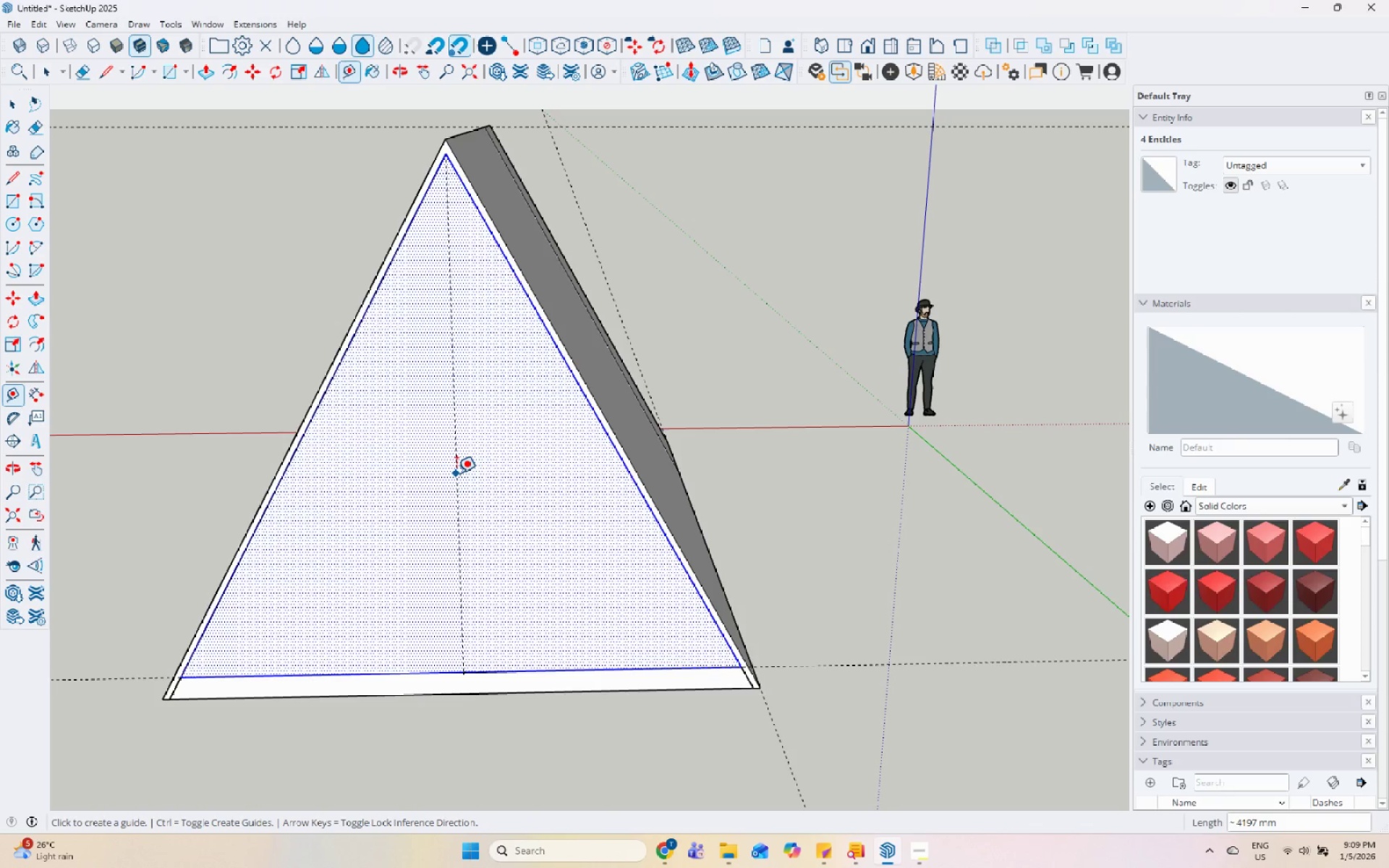 
left_click([456, 473])
 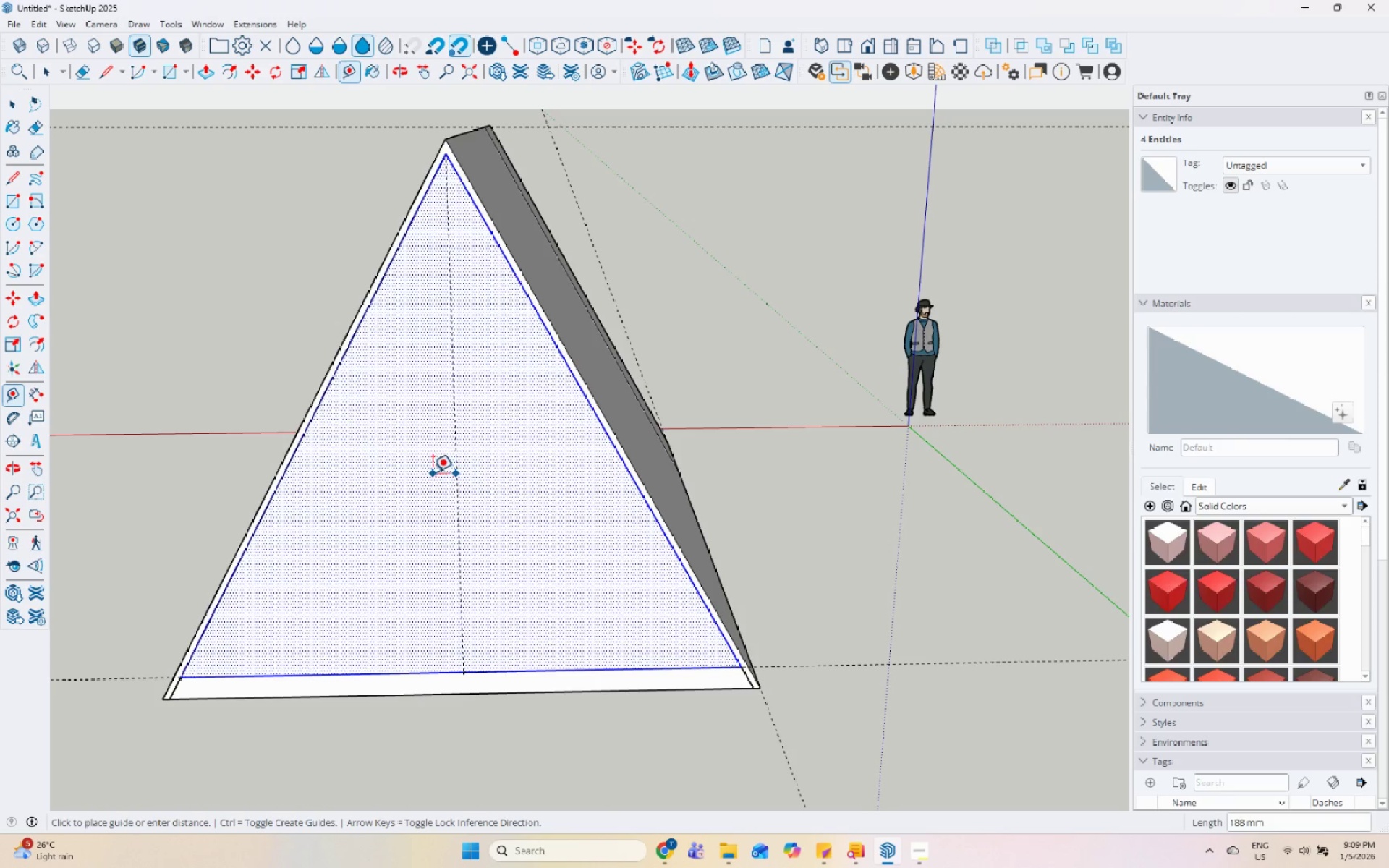 
key(Escape)
 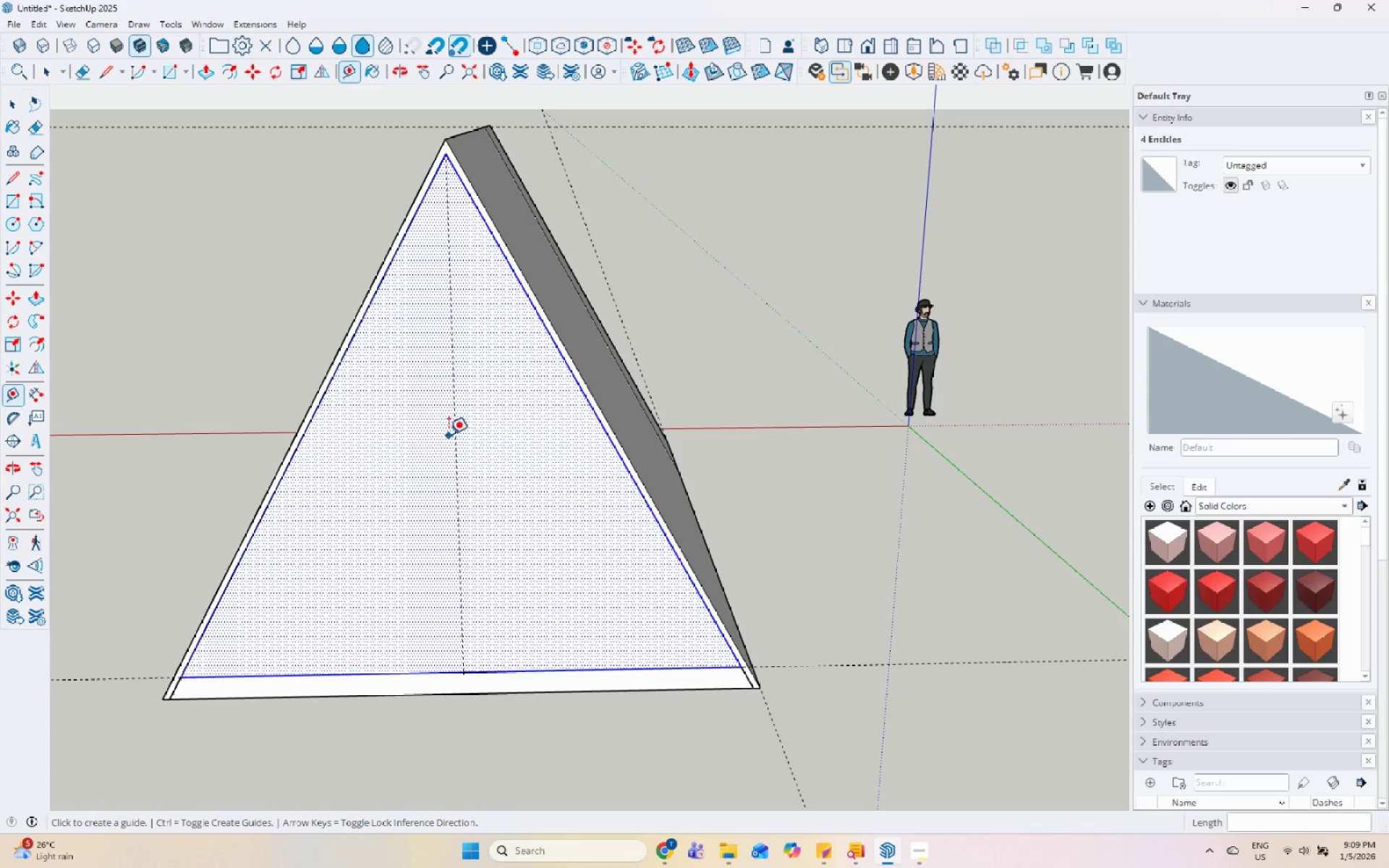 
left_click([456, 407])
 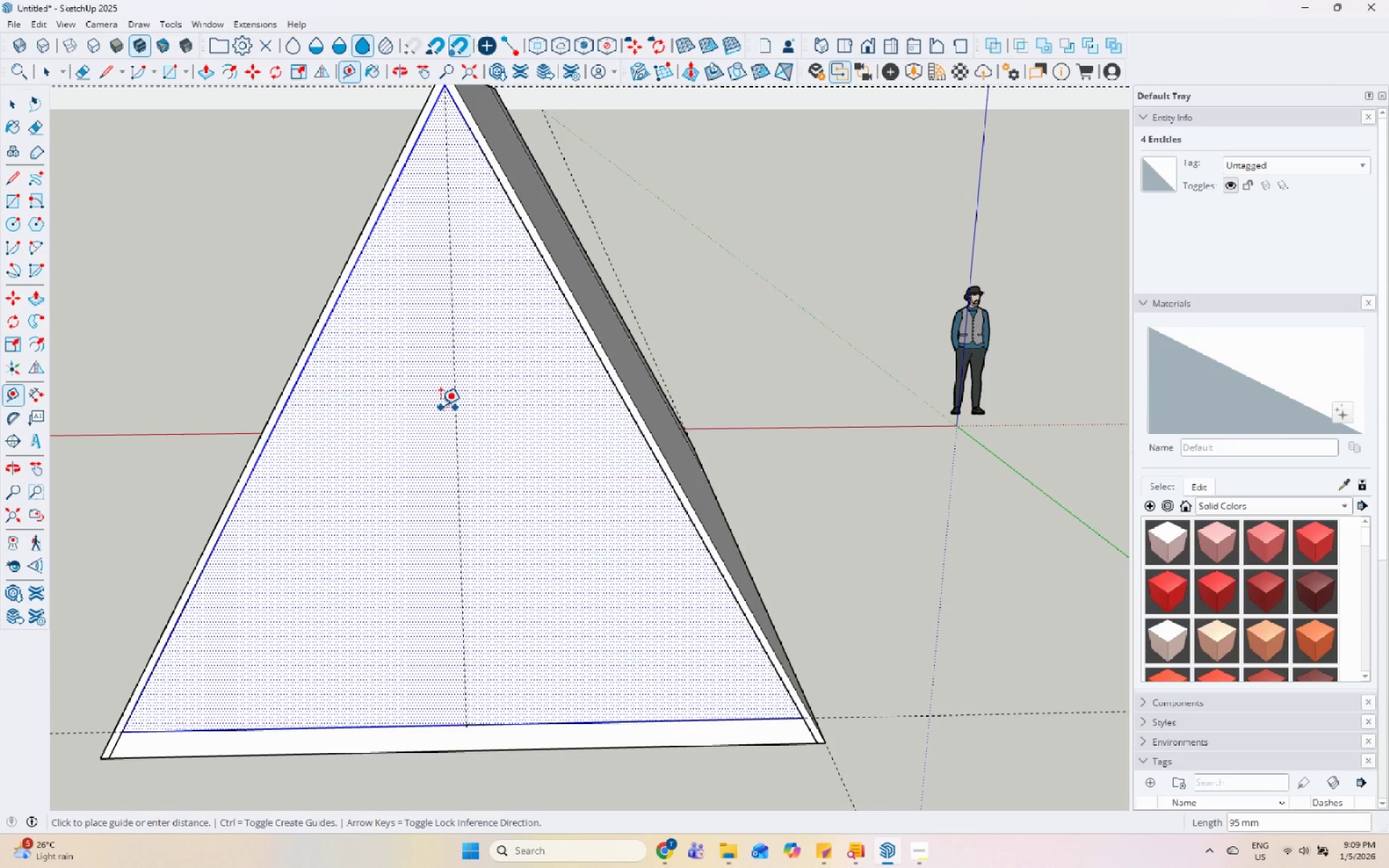 
scroll: coordinate [451, 426], scroll_direction: up, amount: 2.0
 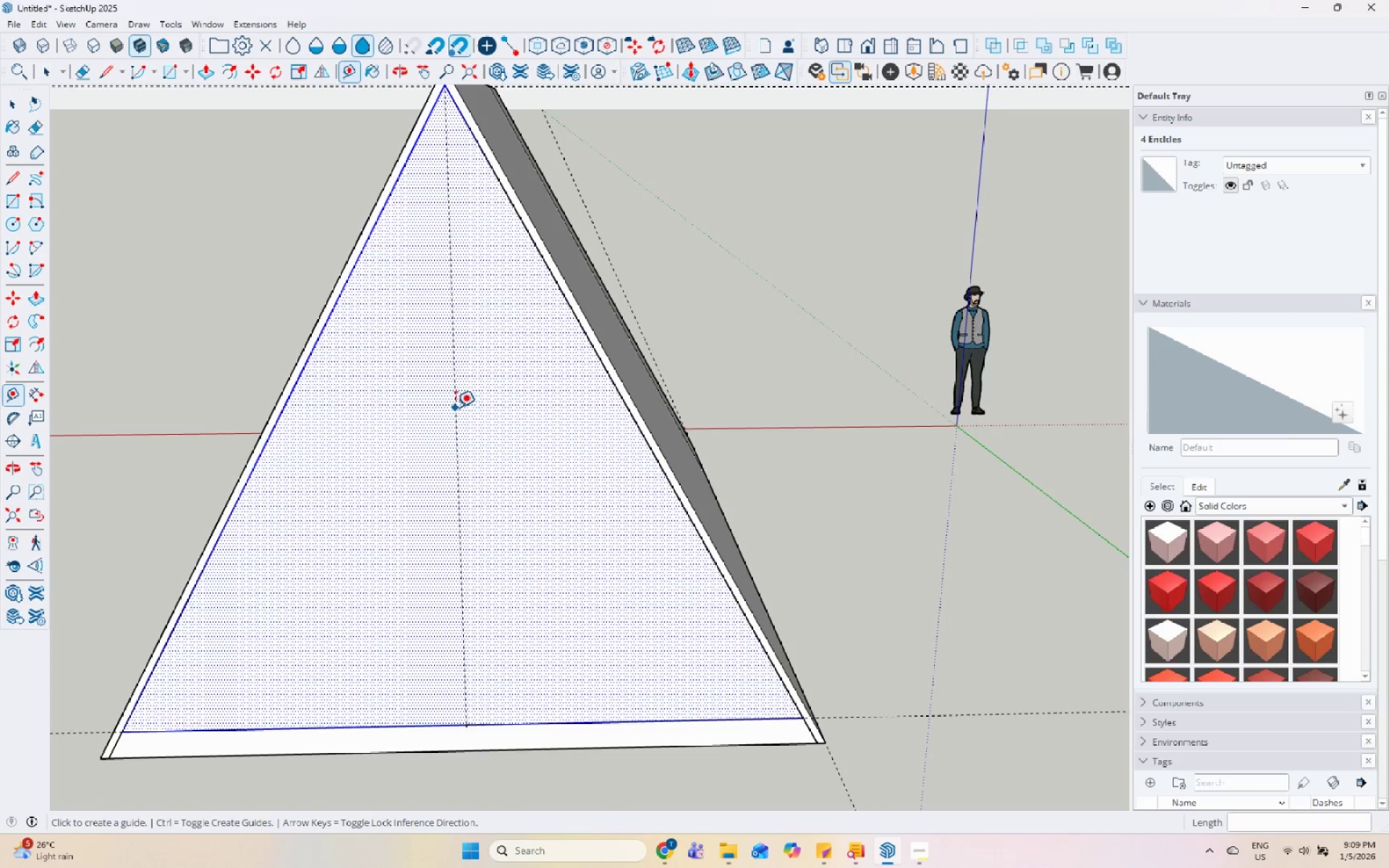 
key(Escape)
 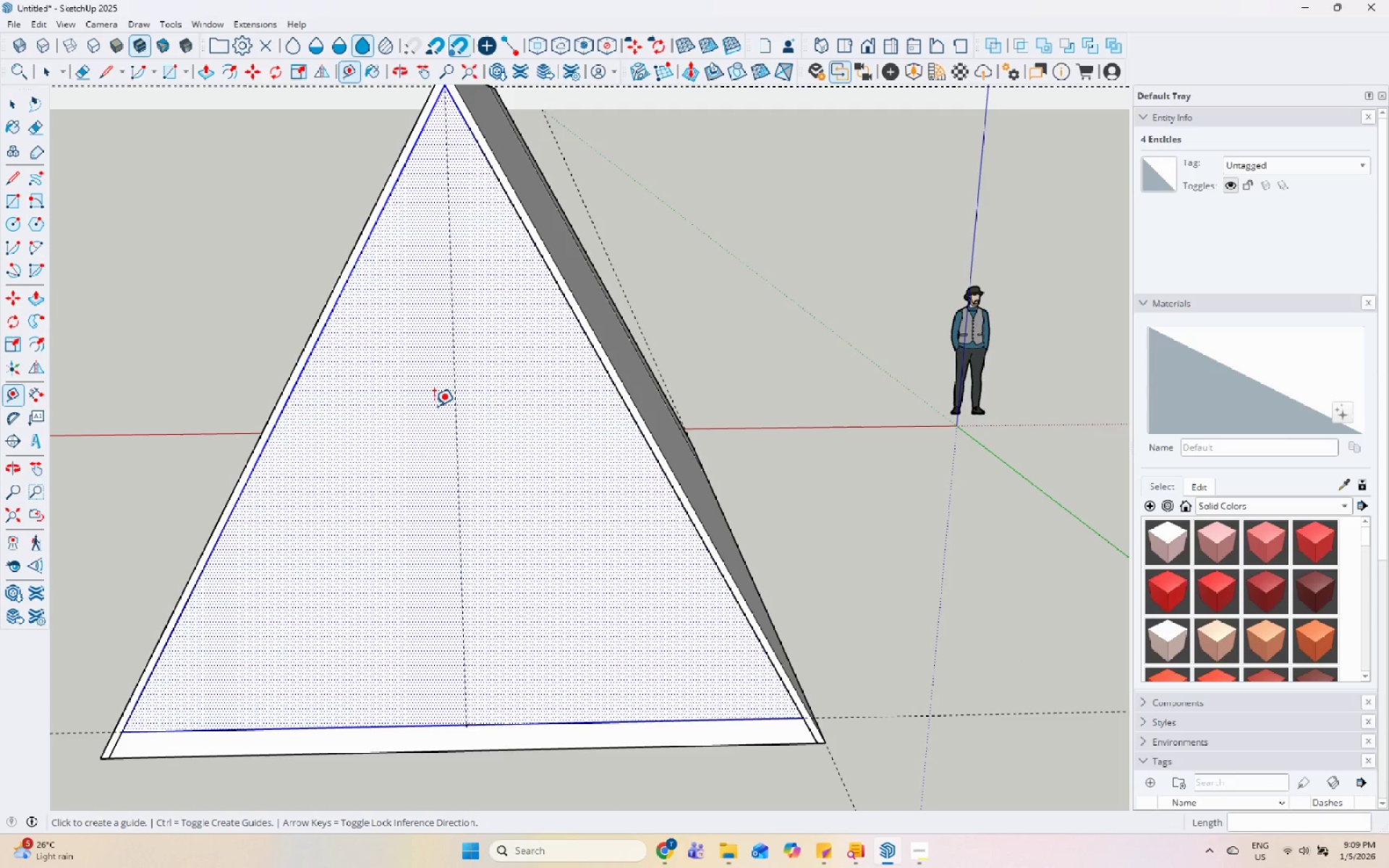 
scroll: coordinate [406, 440], scroll_direction: down, amount: 5.0
 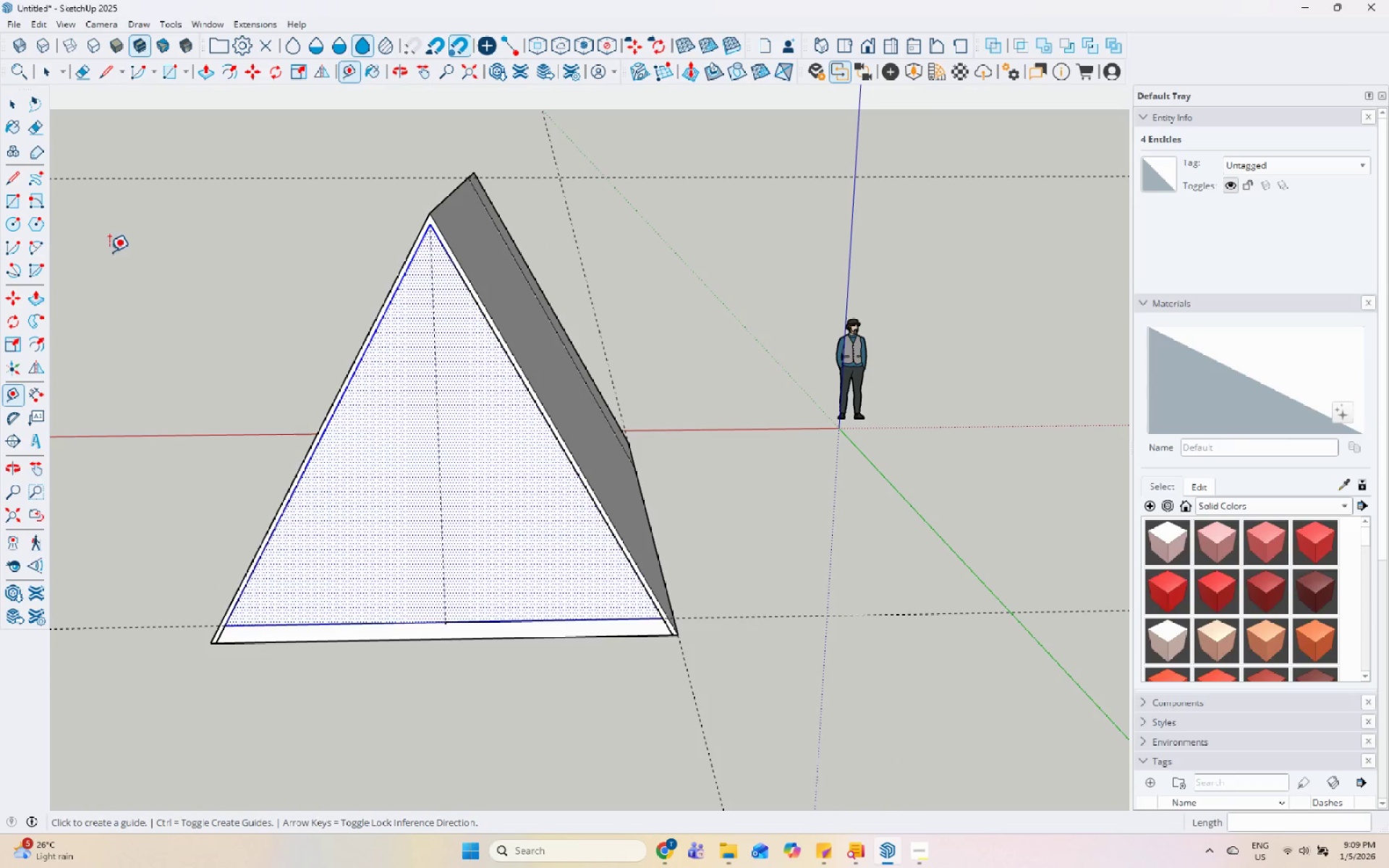 
key(Space)
 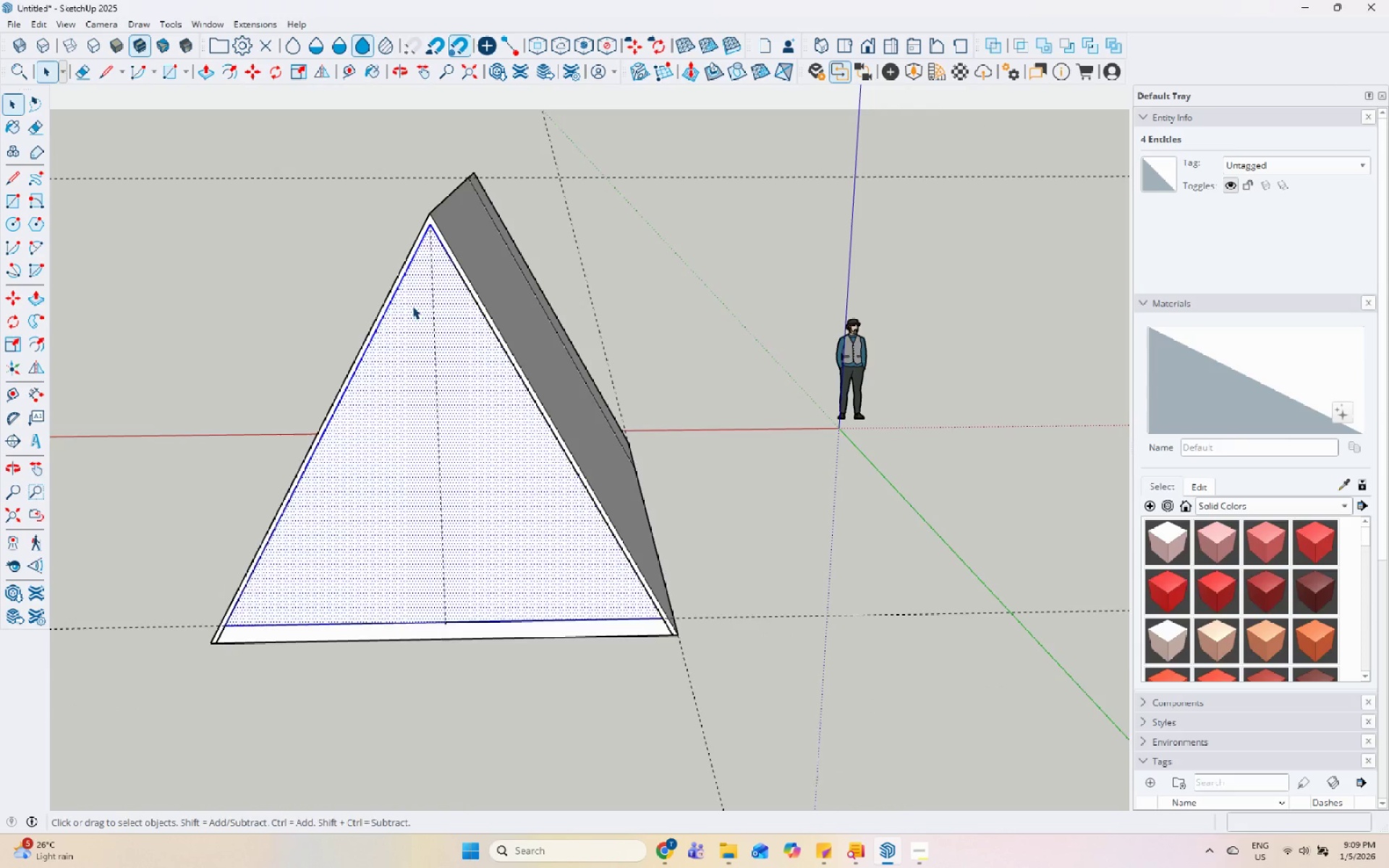 
scroll: coordinate [425, 226], scroll_direction: up, amount: 4.0
 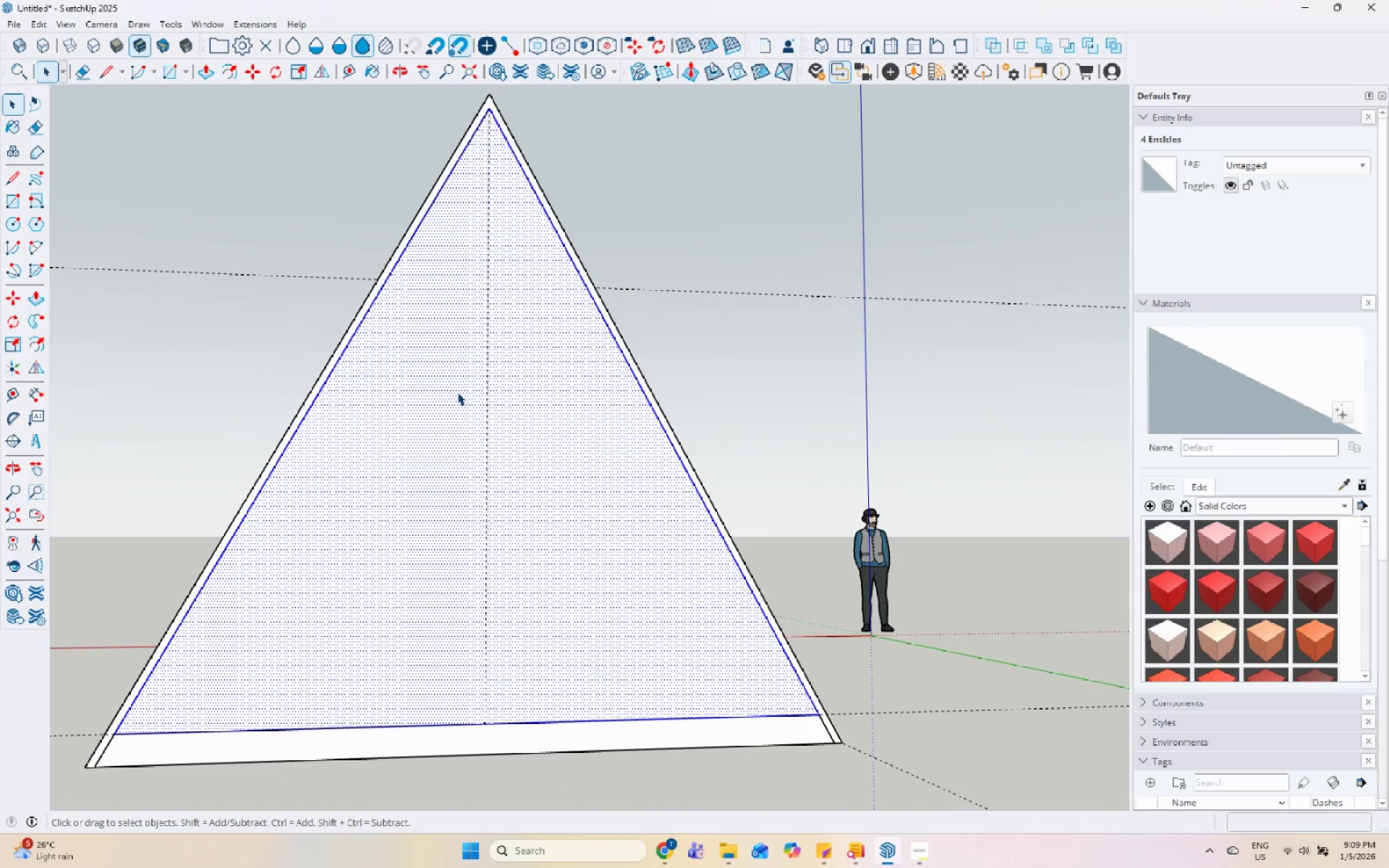 
double_click([505, 501])
 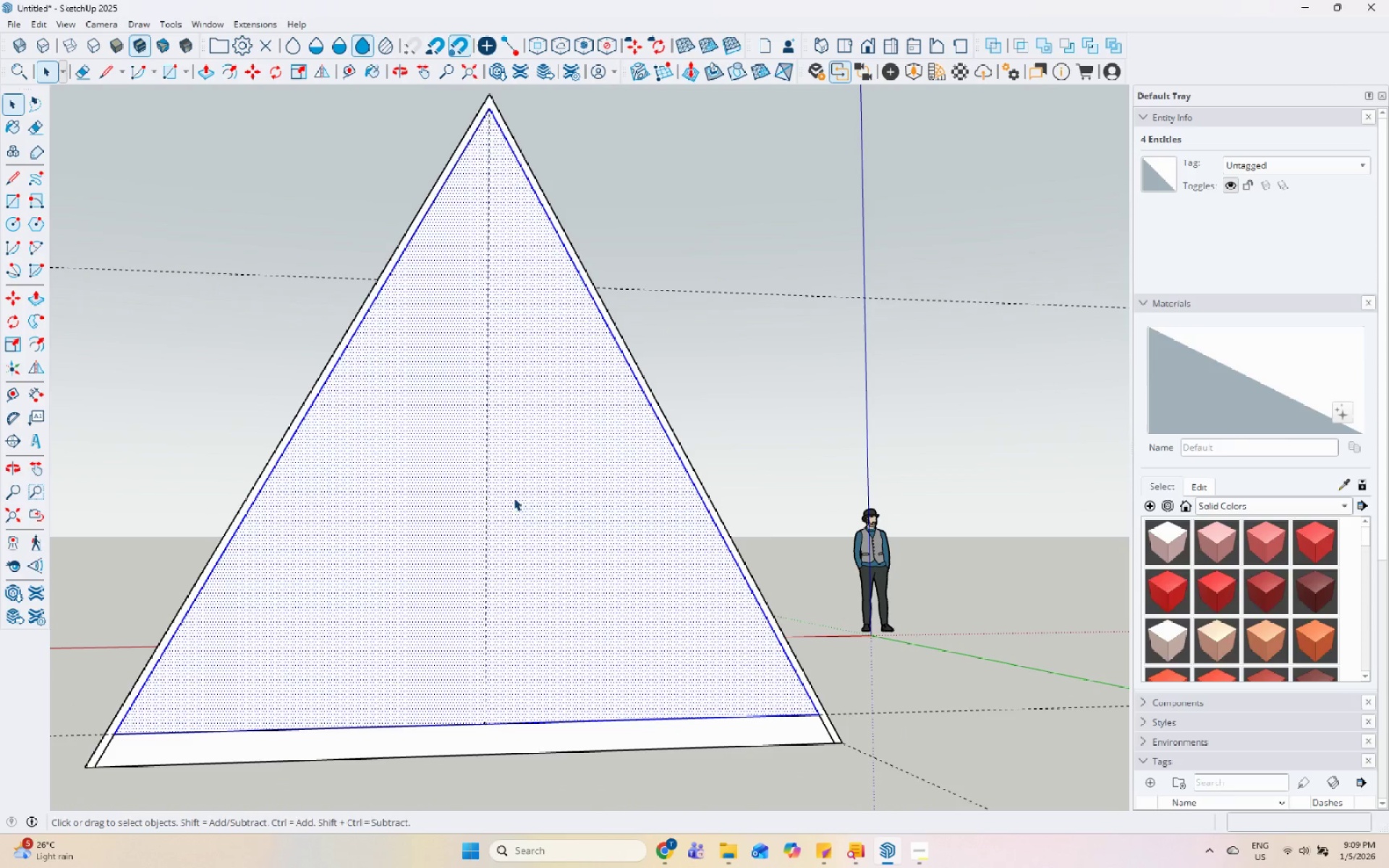 
key(Escape)
 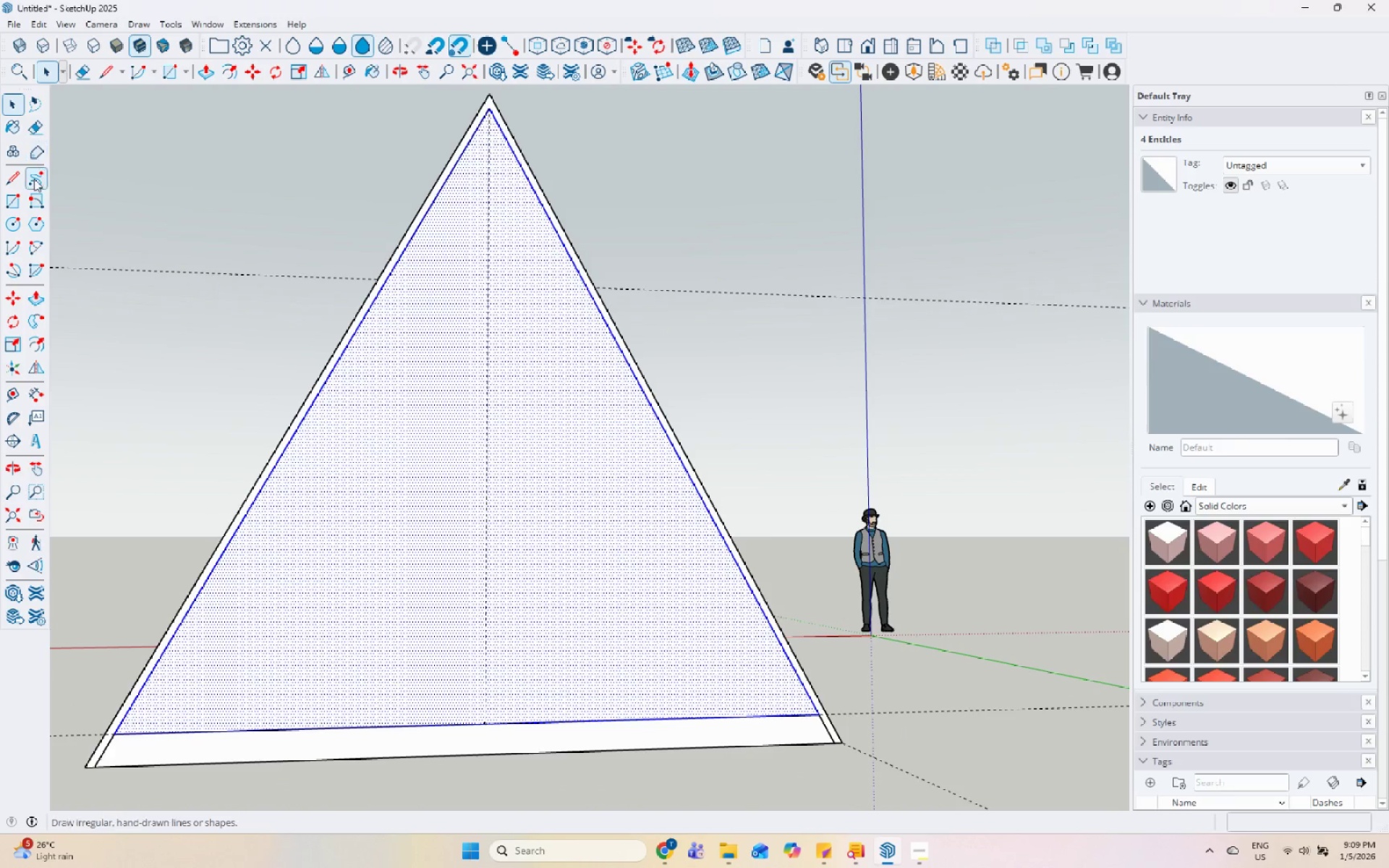 
left_click_drag(start_coordinate=[15, 180], to_coordinate=[19, 180])
 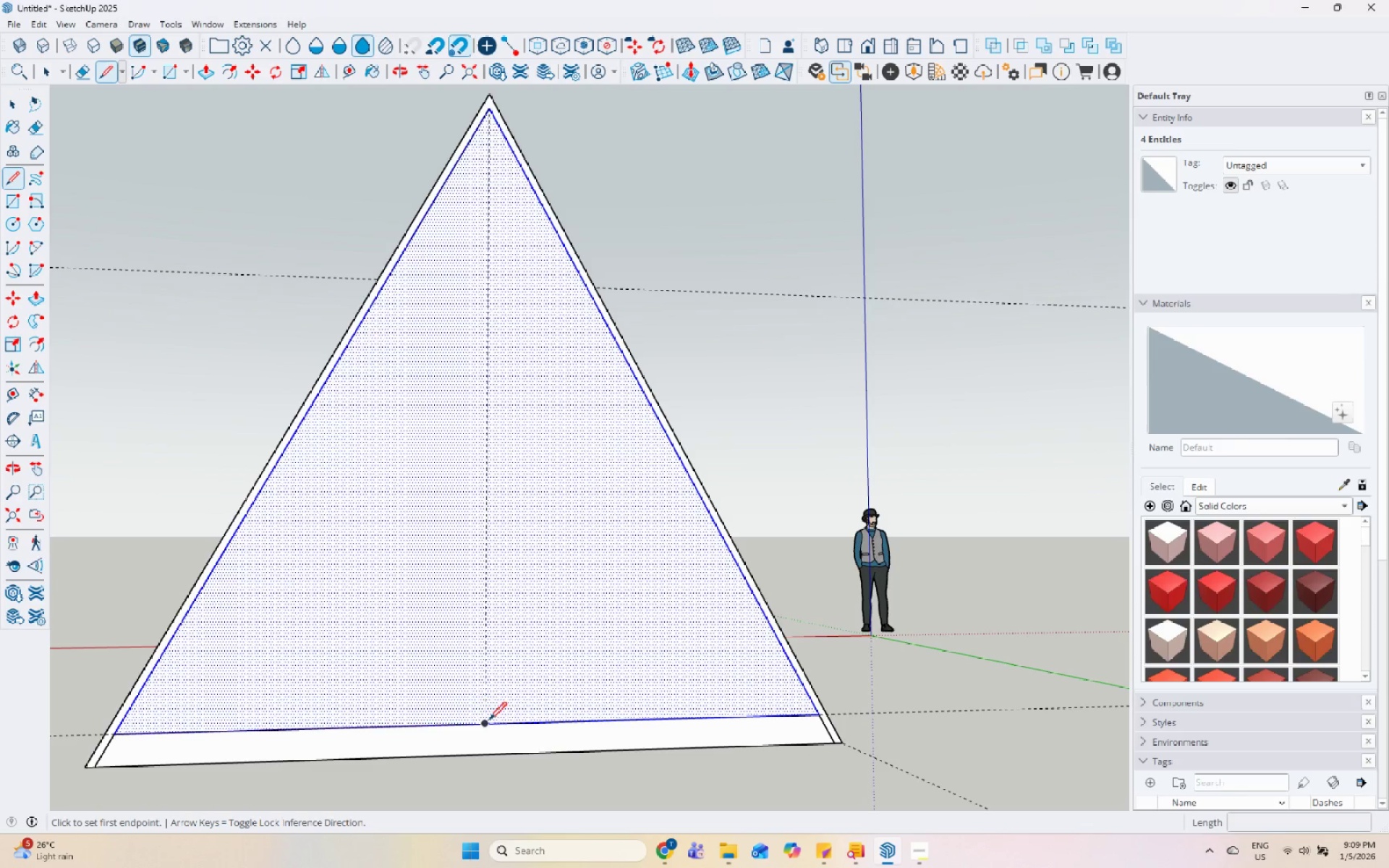 
left_click_drag(start_coordinate=[486, 723], to_coordinate=[487, 718])
 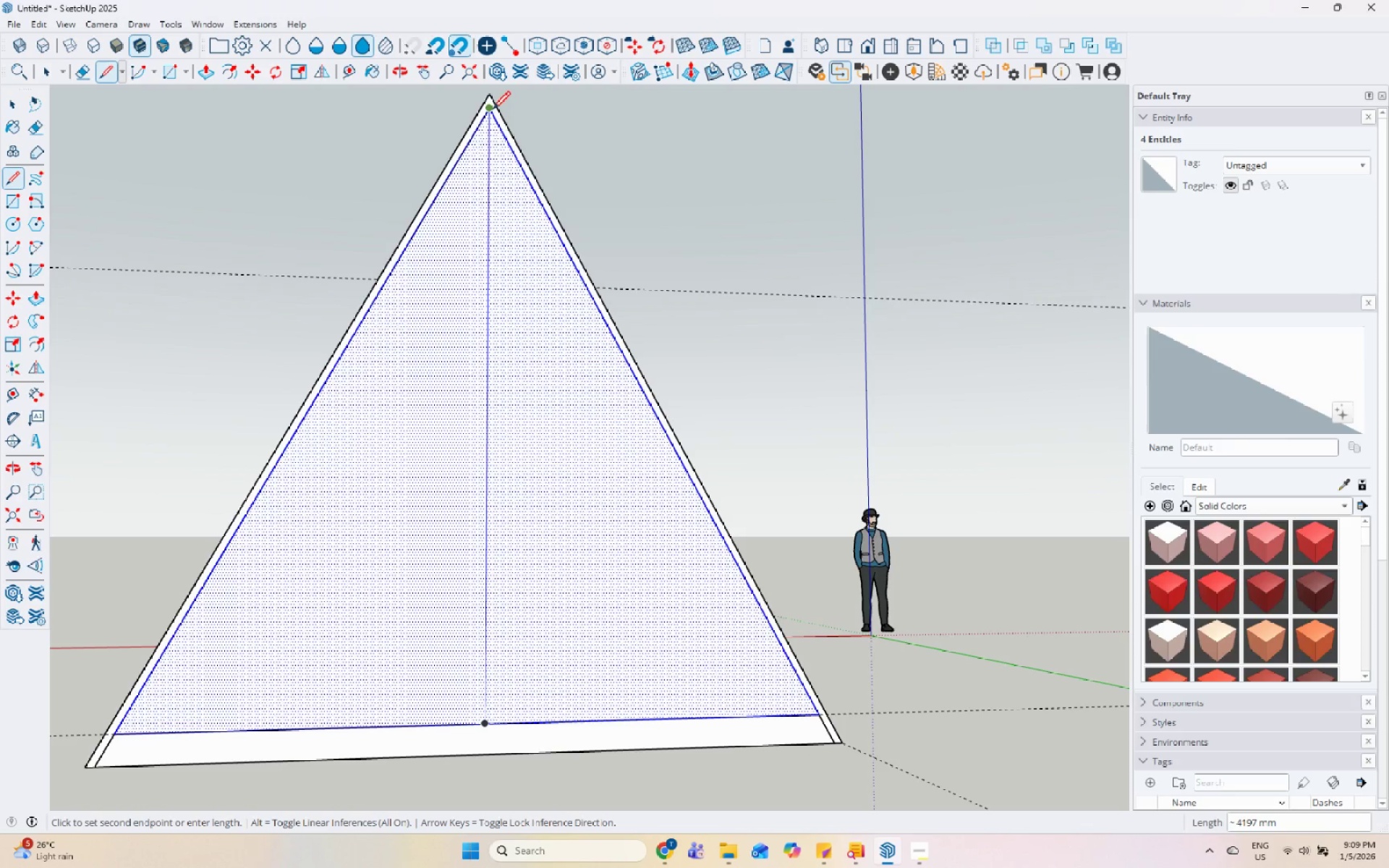 
key(Space)
 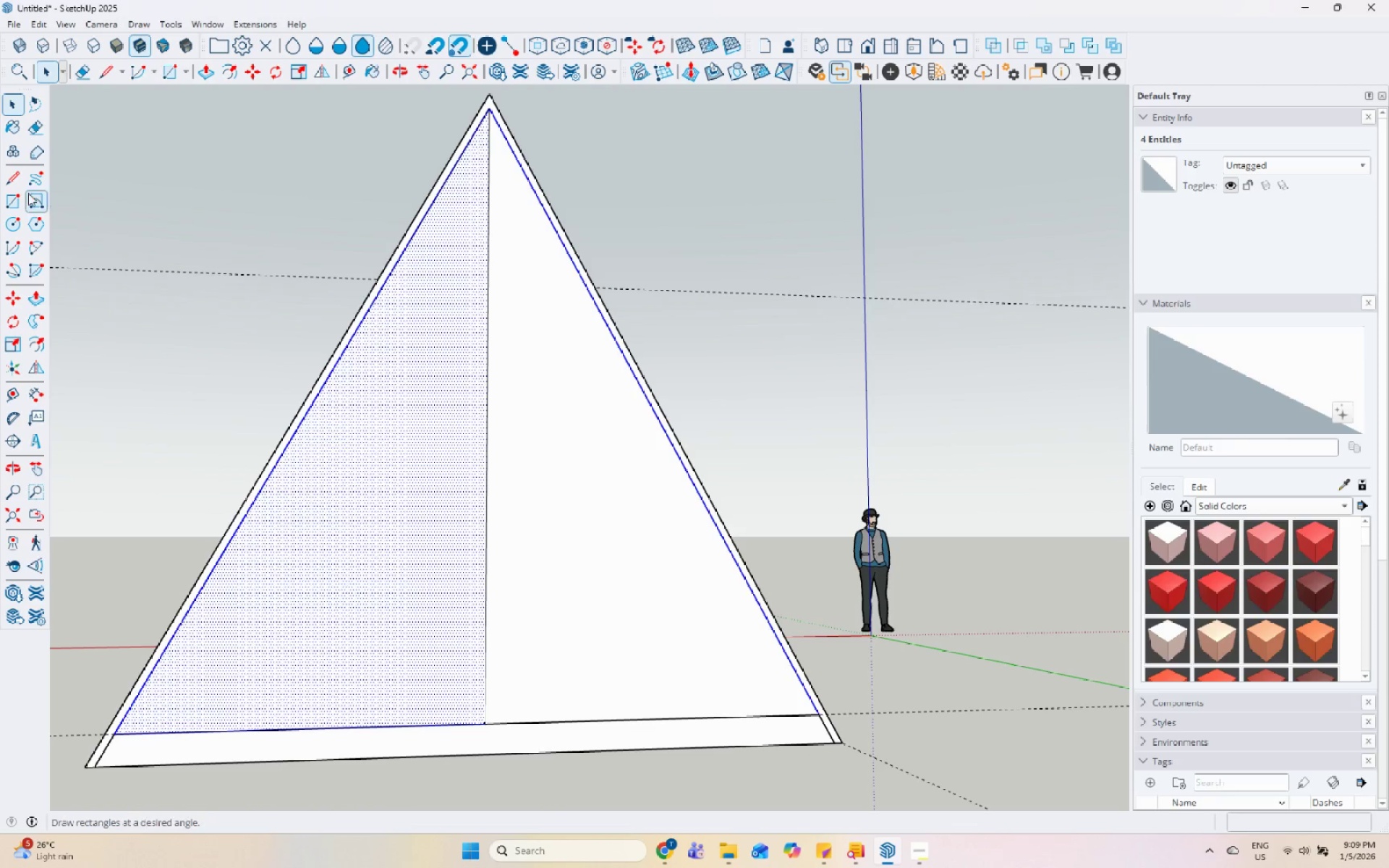 
left_click([14, 184])
 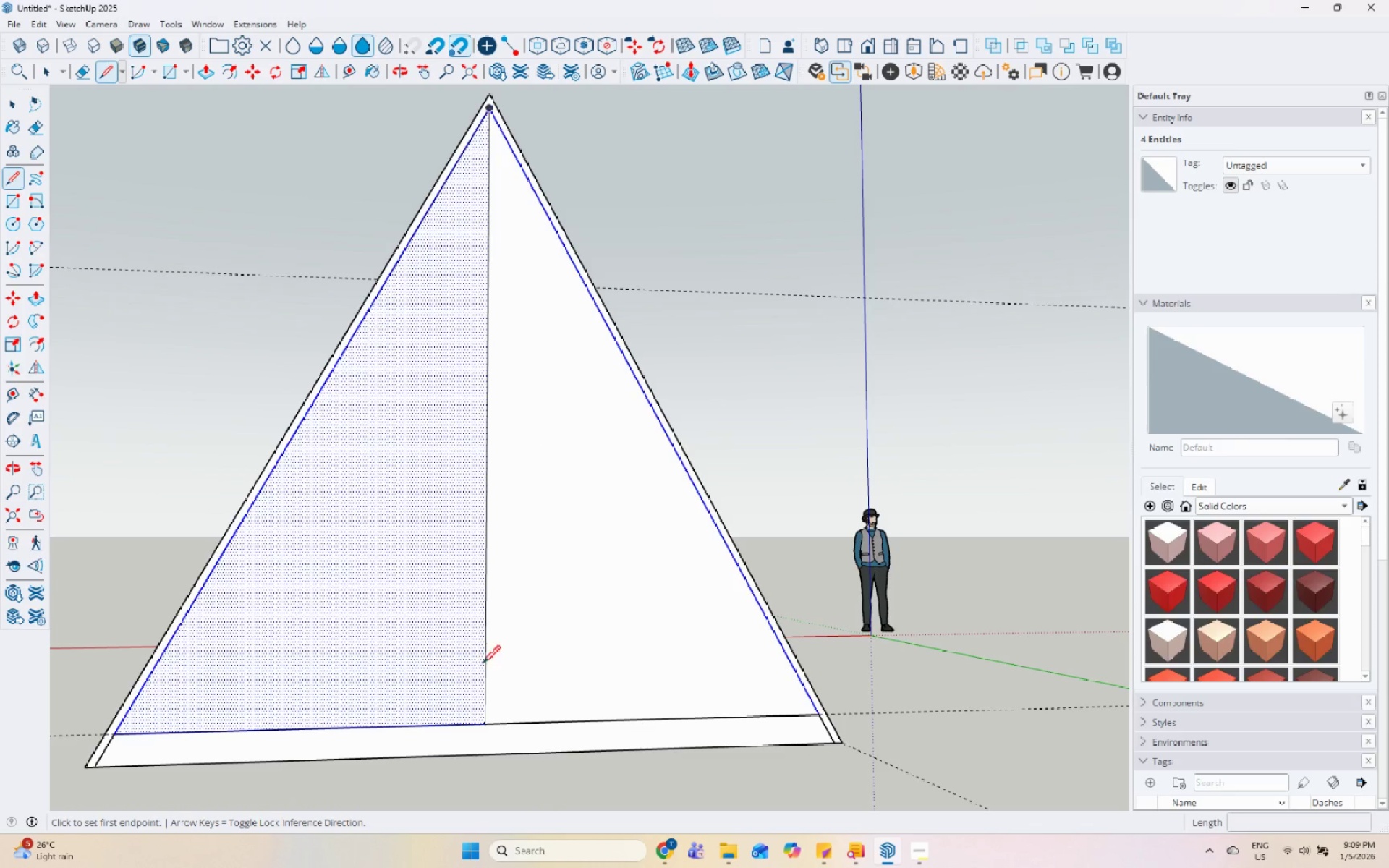 
key(Space)
 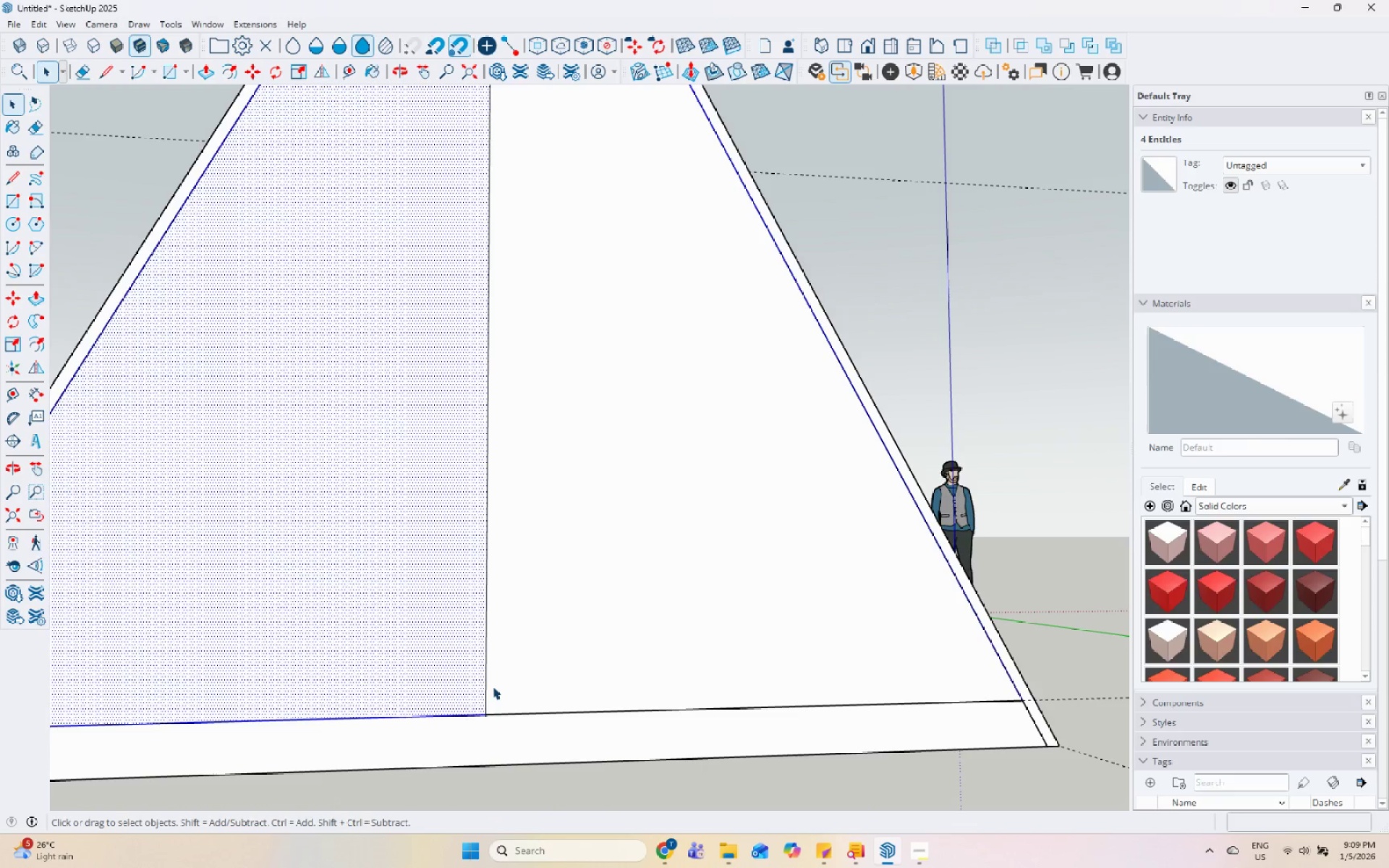 
scroll: coordinate [484, 738], scroll_direction: up, amount: 5.0
 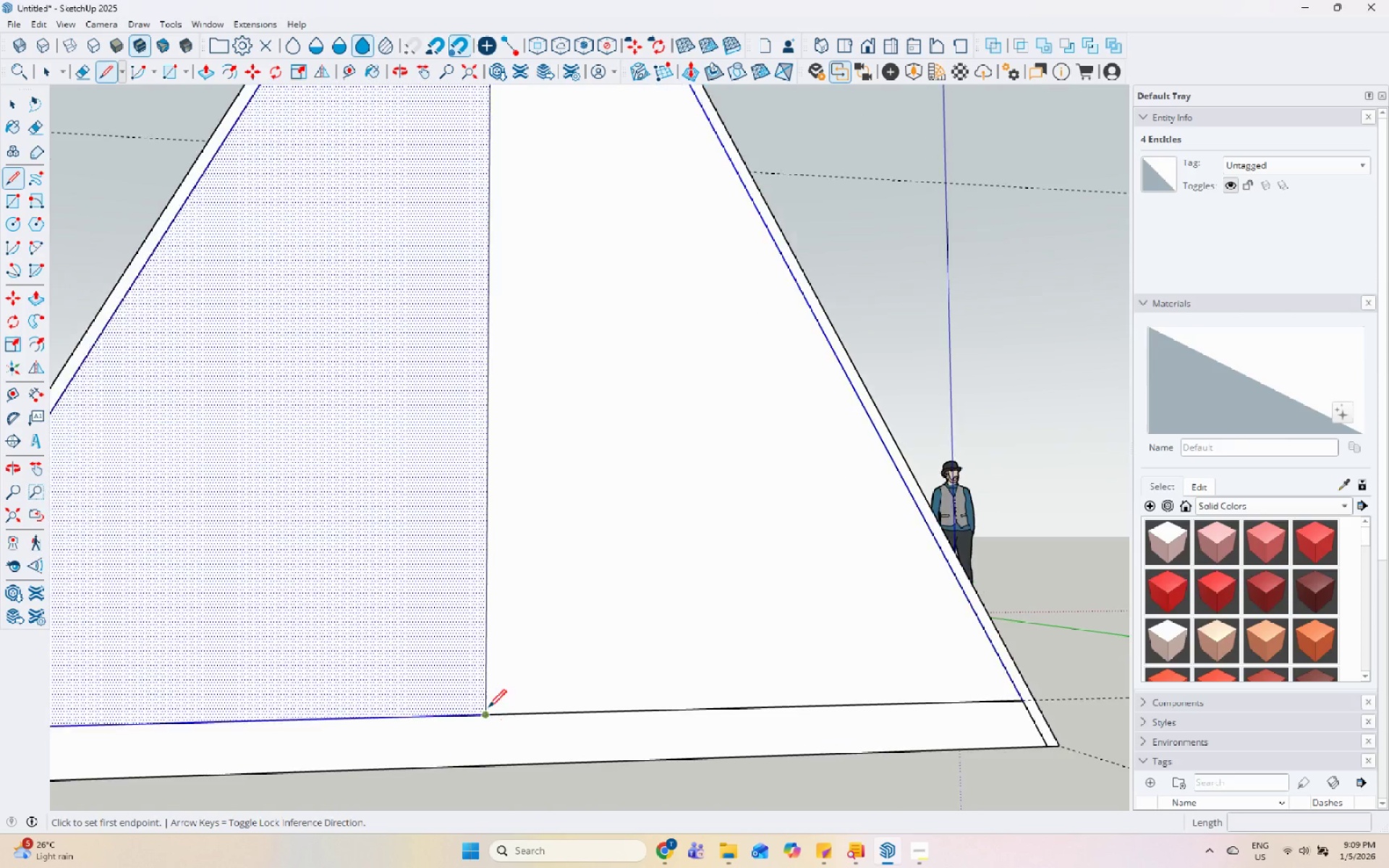 
key(G)
 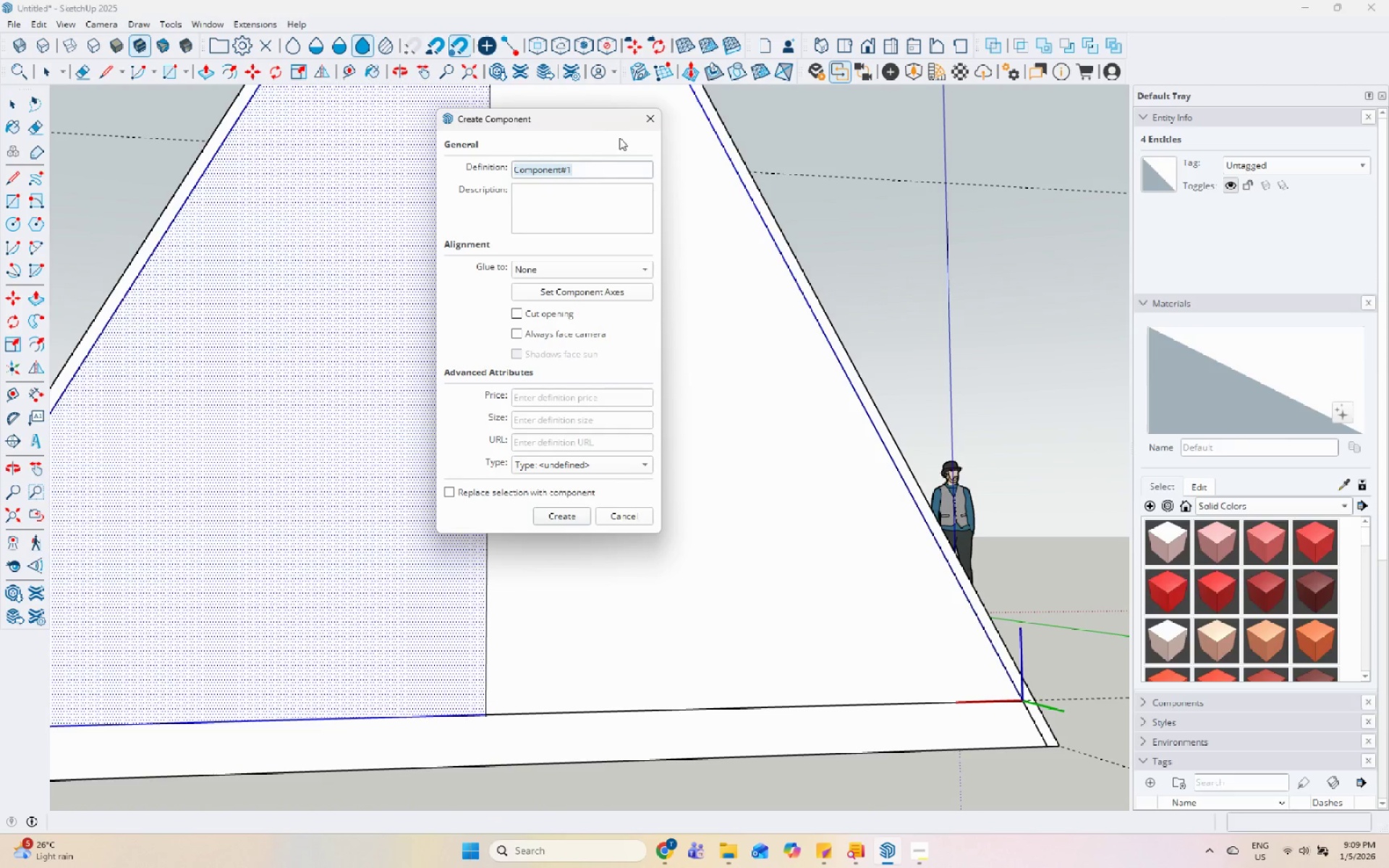 
left_click([649, 122])
 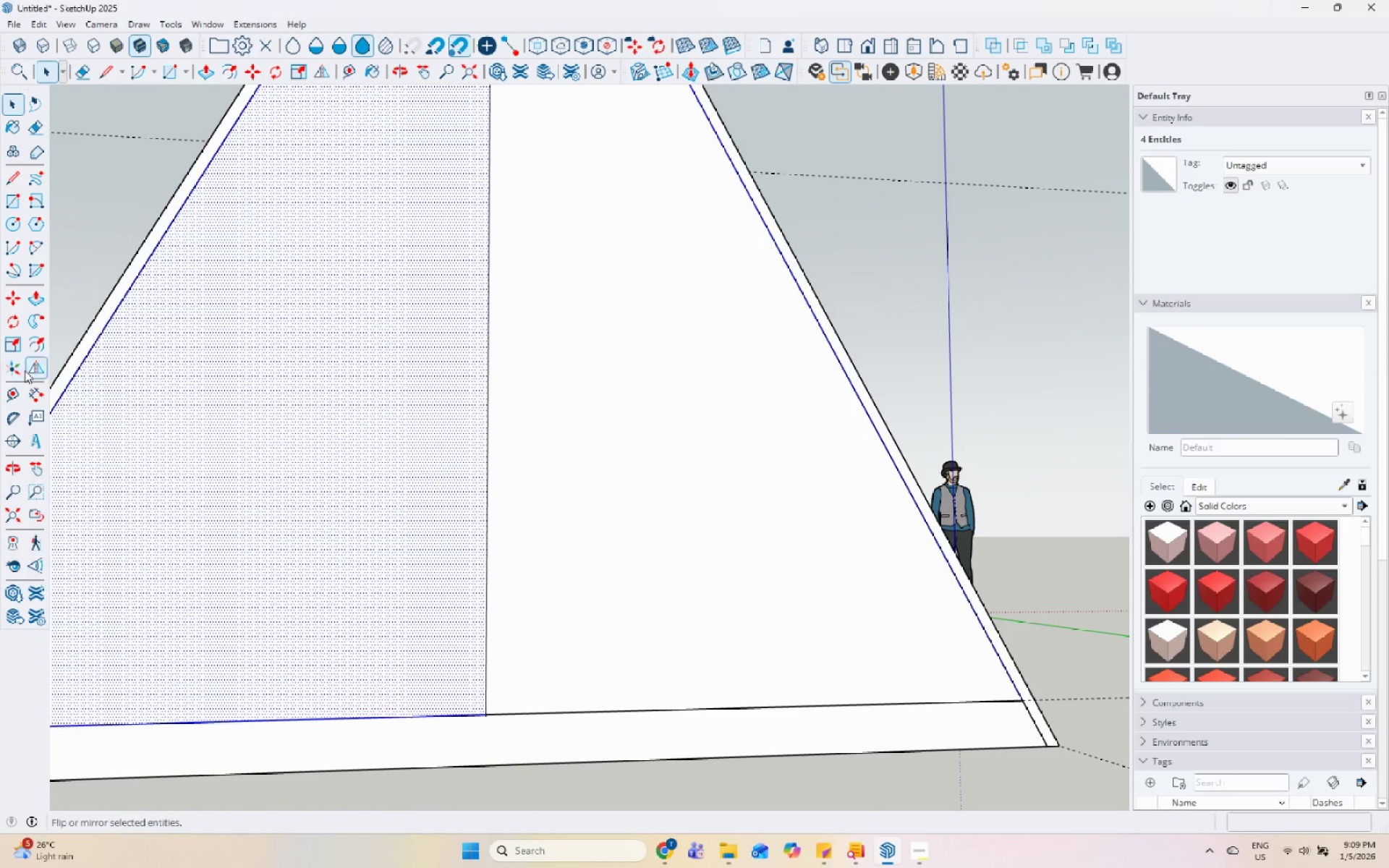 
left_click_drag(start_coordinate=[14, 396], to_coordinate=[30, 396])
 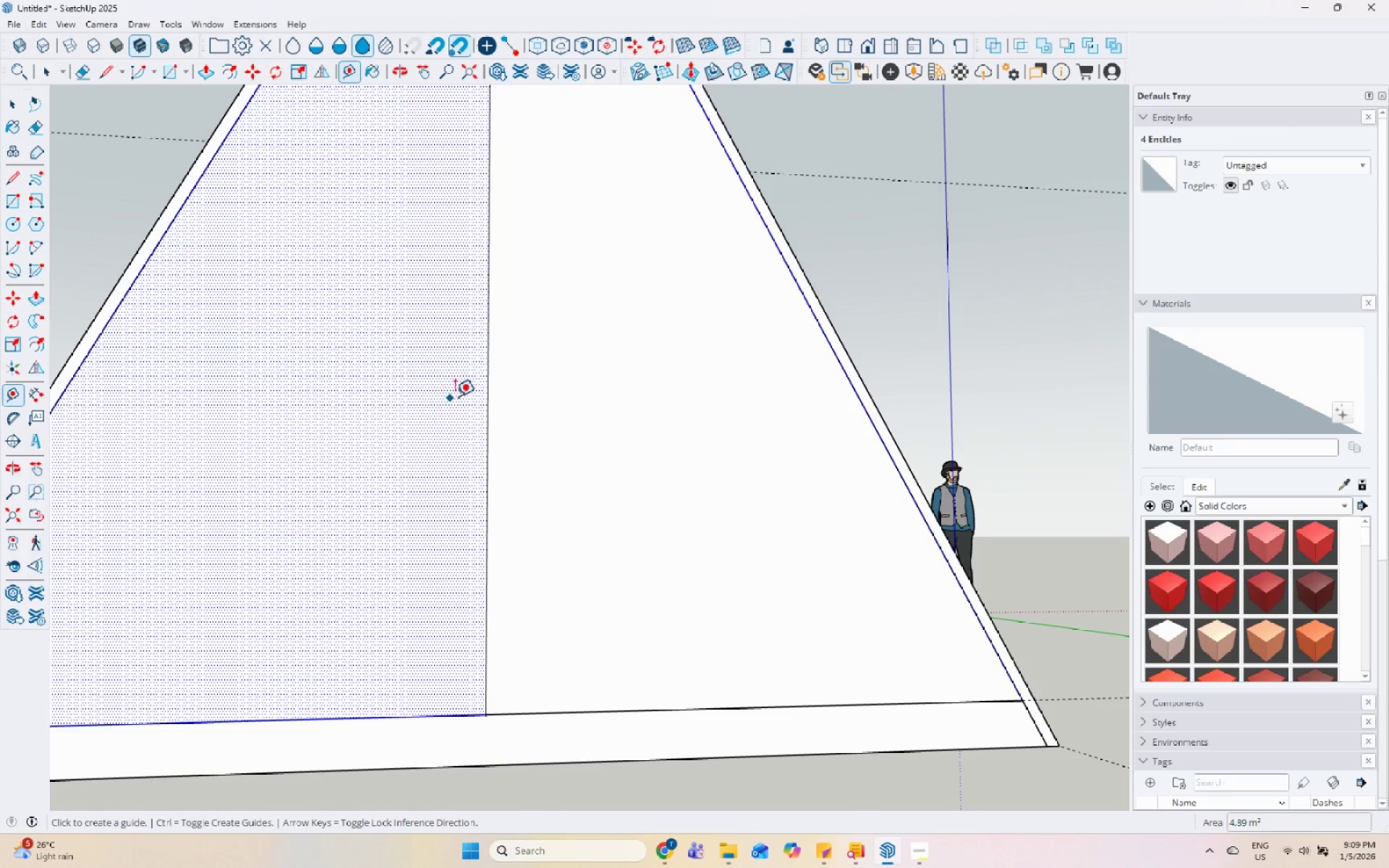 
left_click([488, 385])
 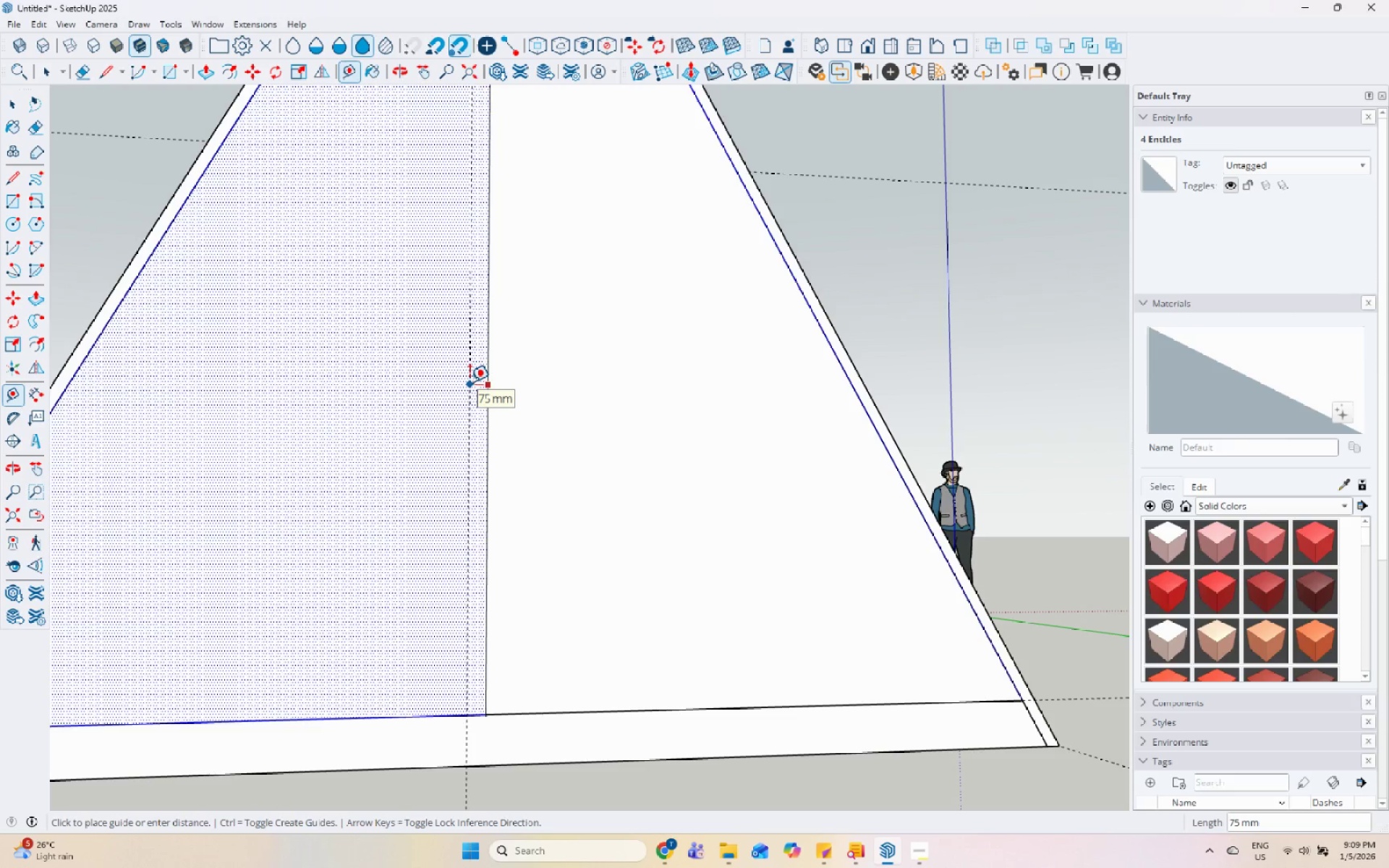 
key(Numpad2)
 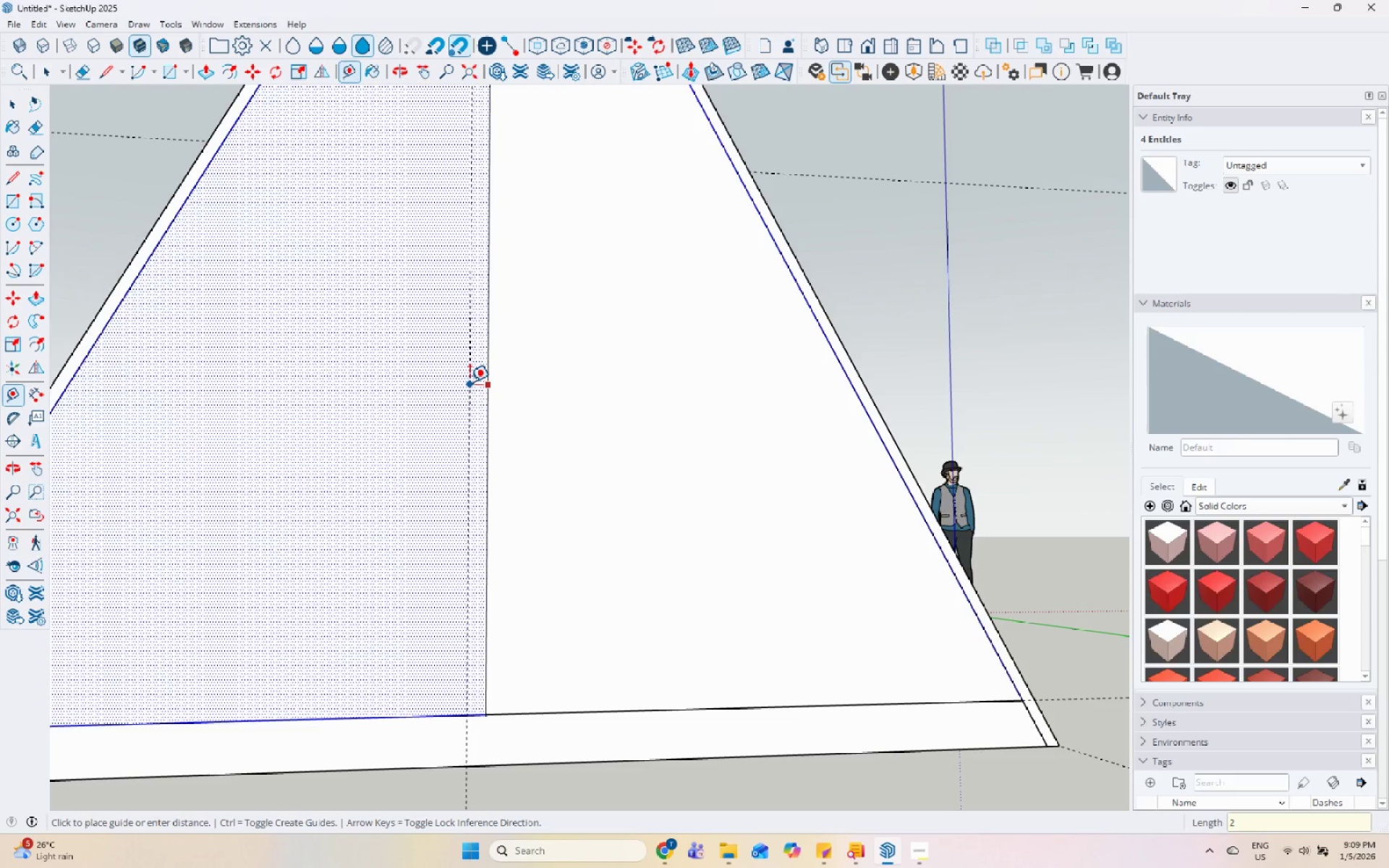 
key(Numpad5)
 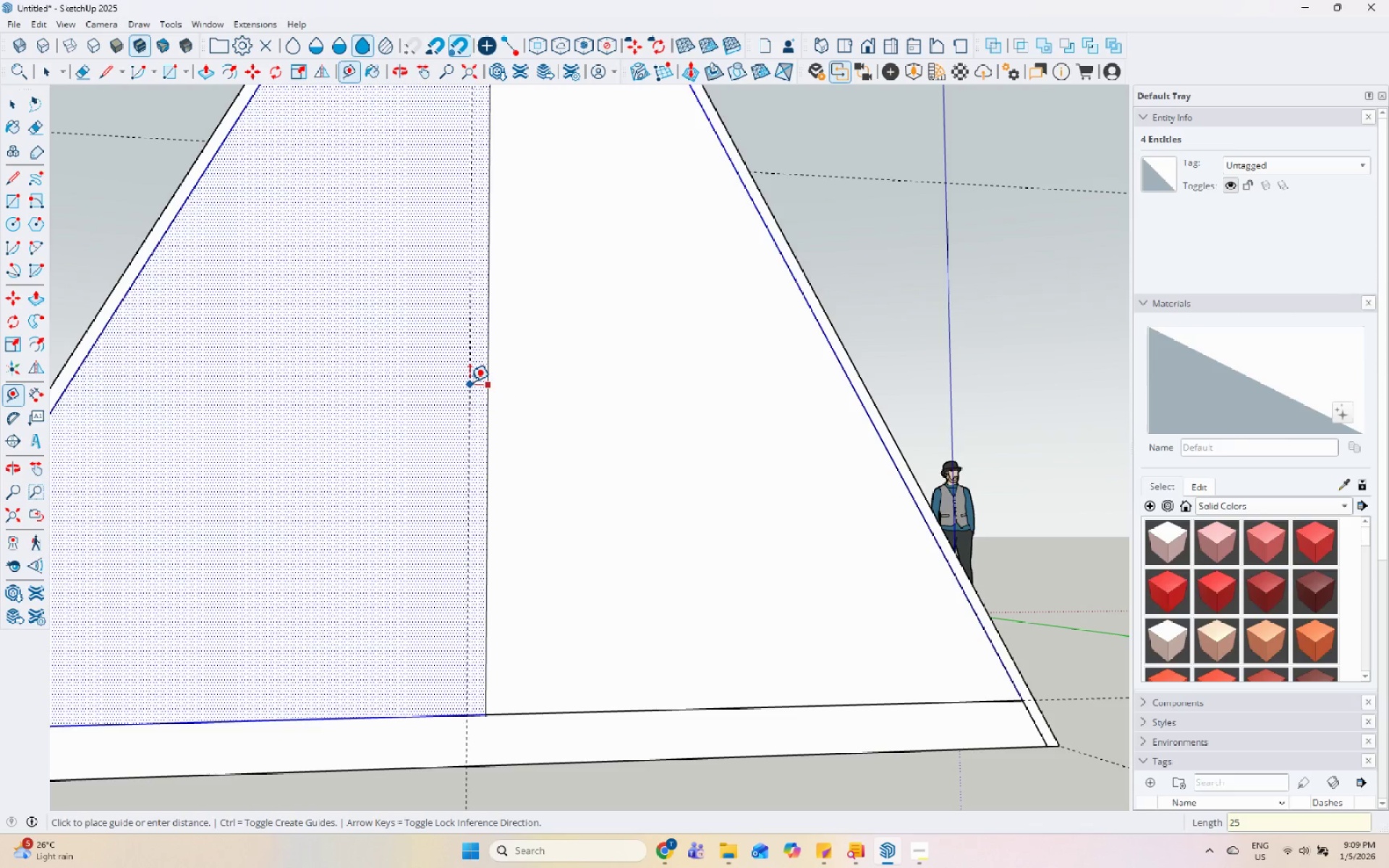 
key(Enter)
 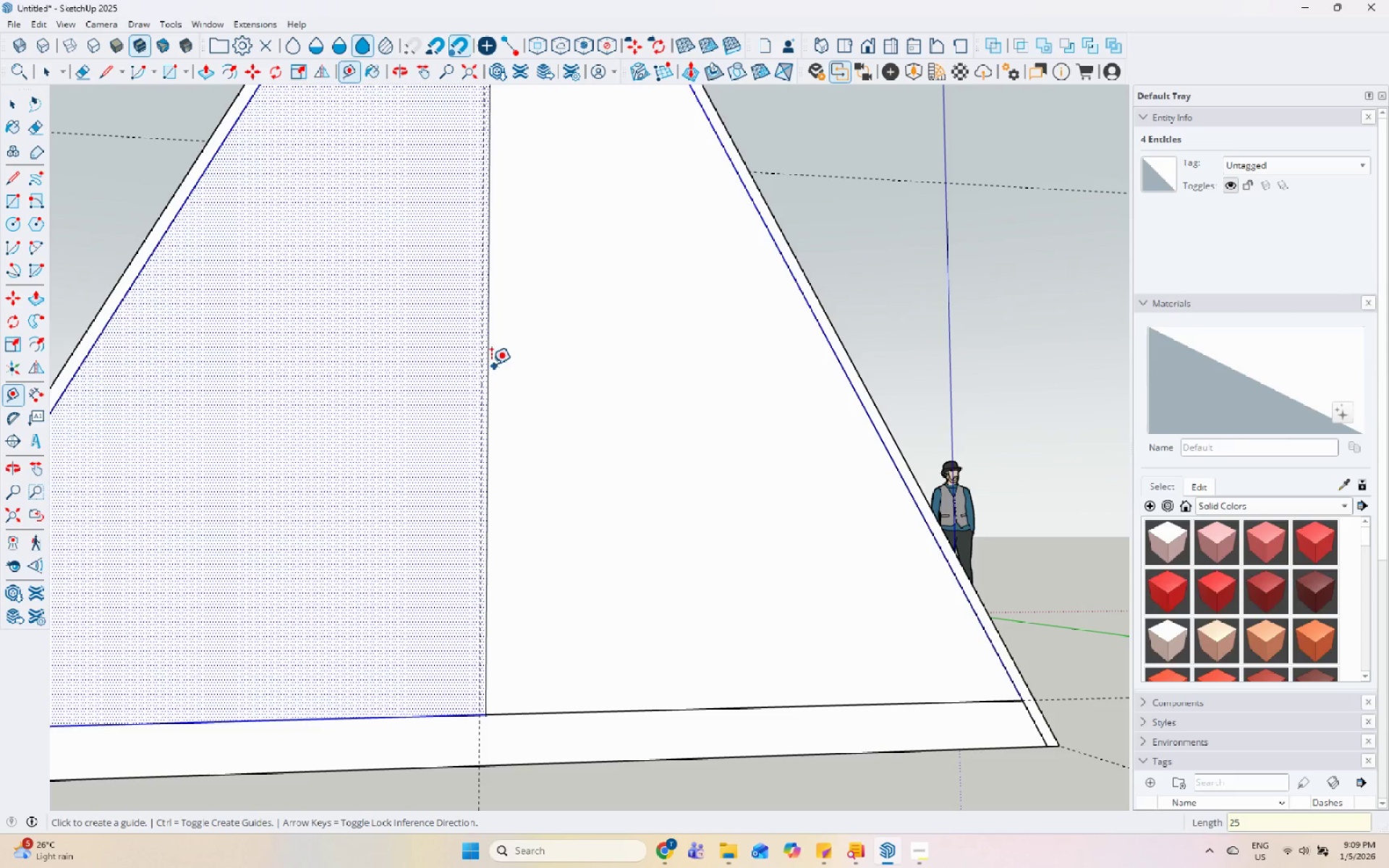 
left_click([490, 365])
 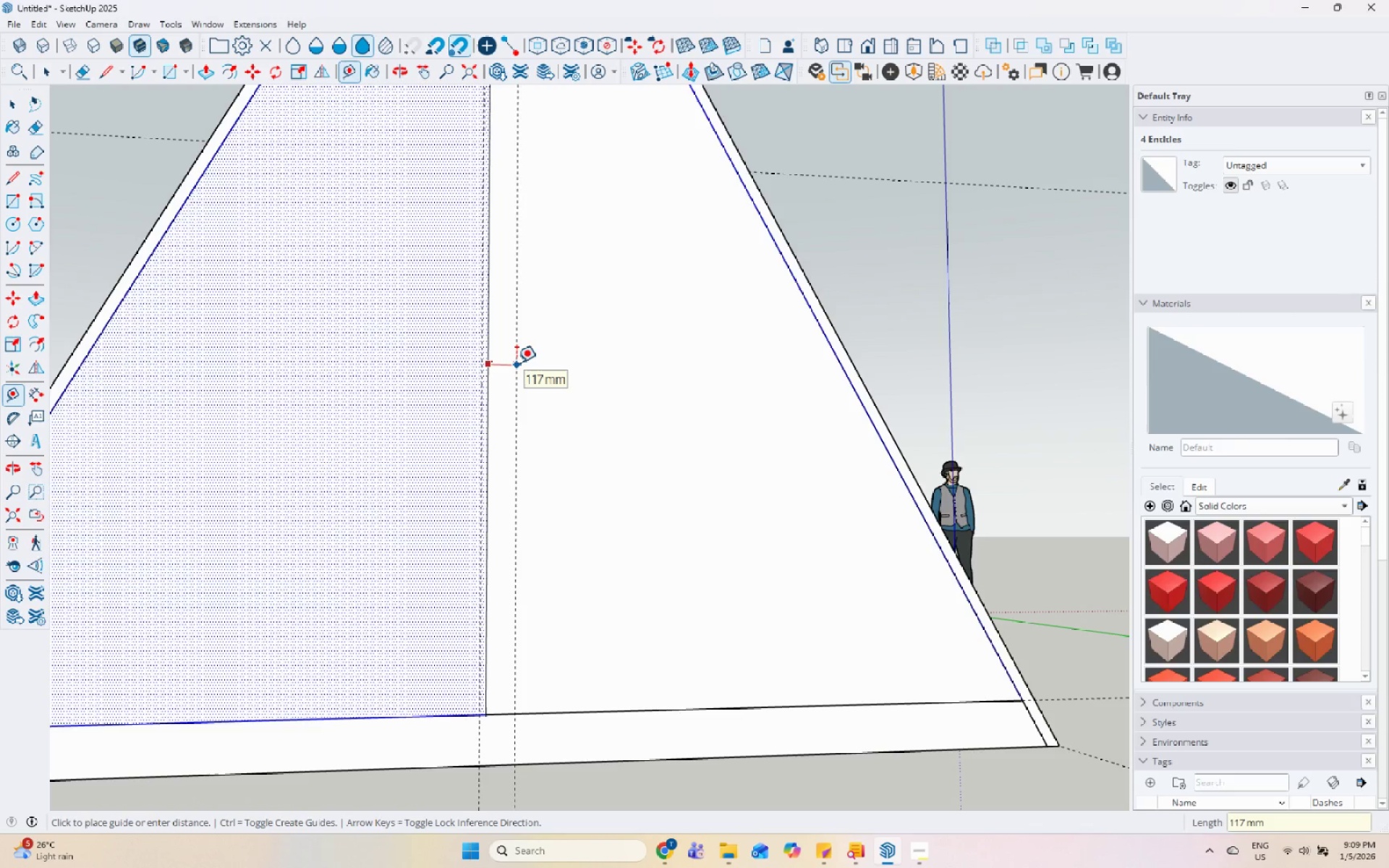 
key(Numpad2)
 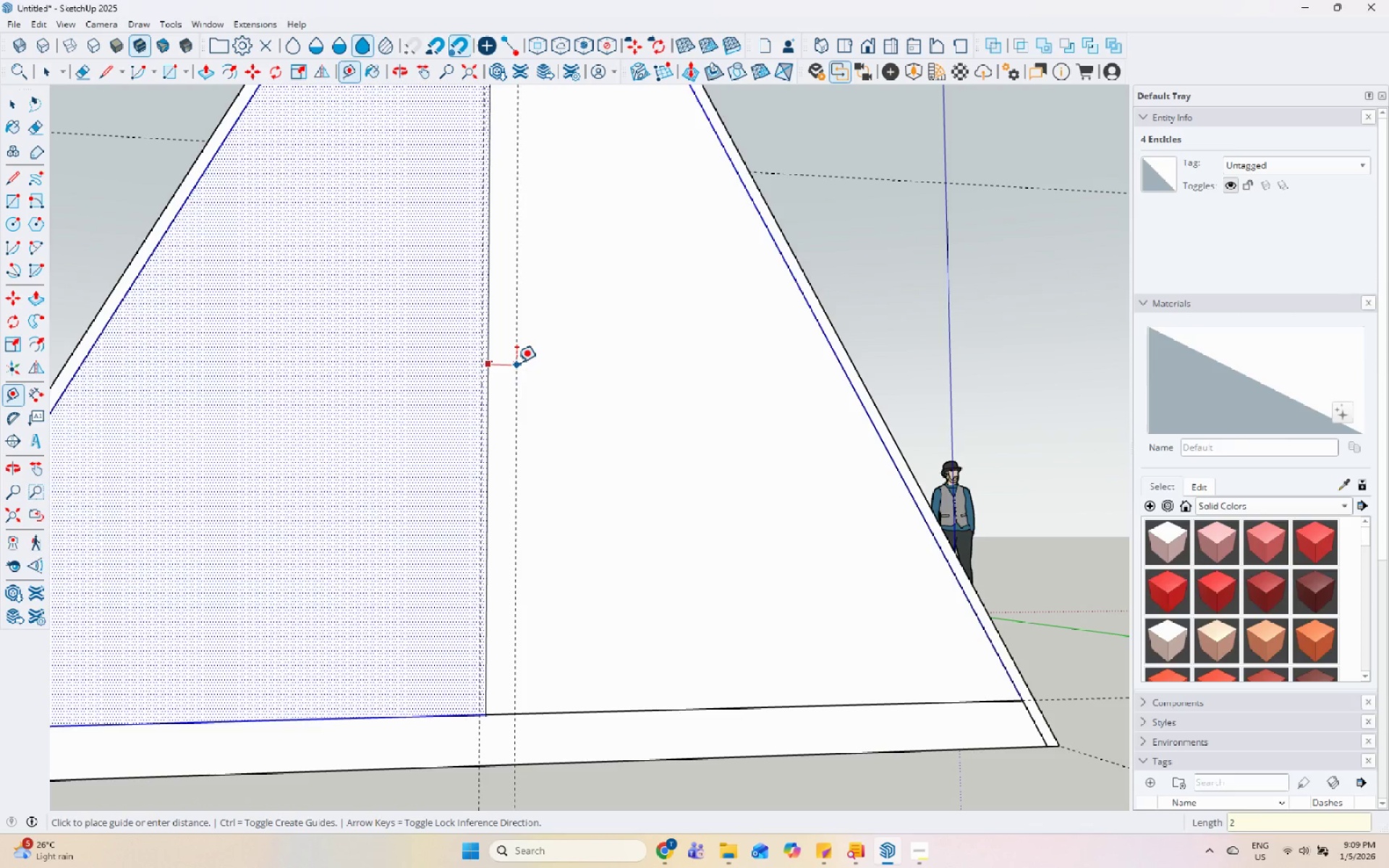 
key(Numpad5)
 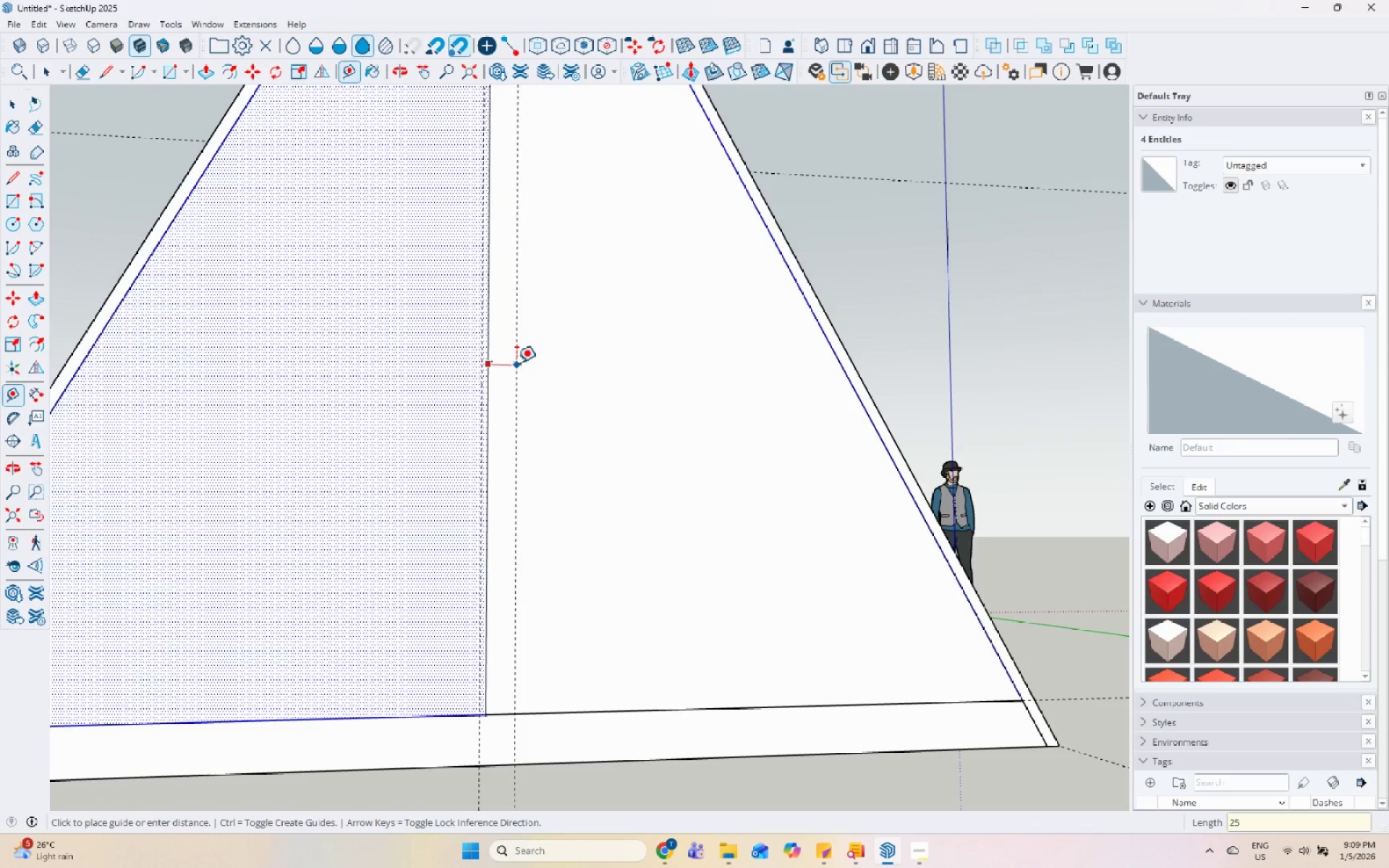 
key(Enter)
 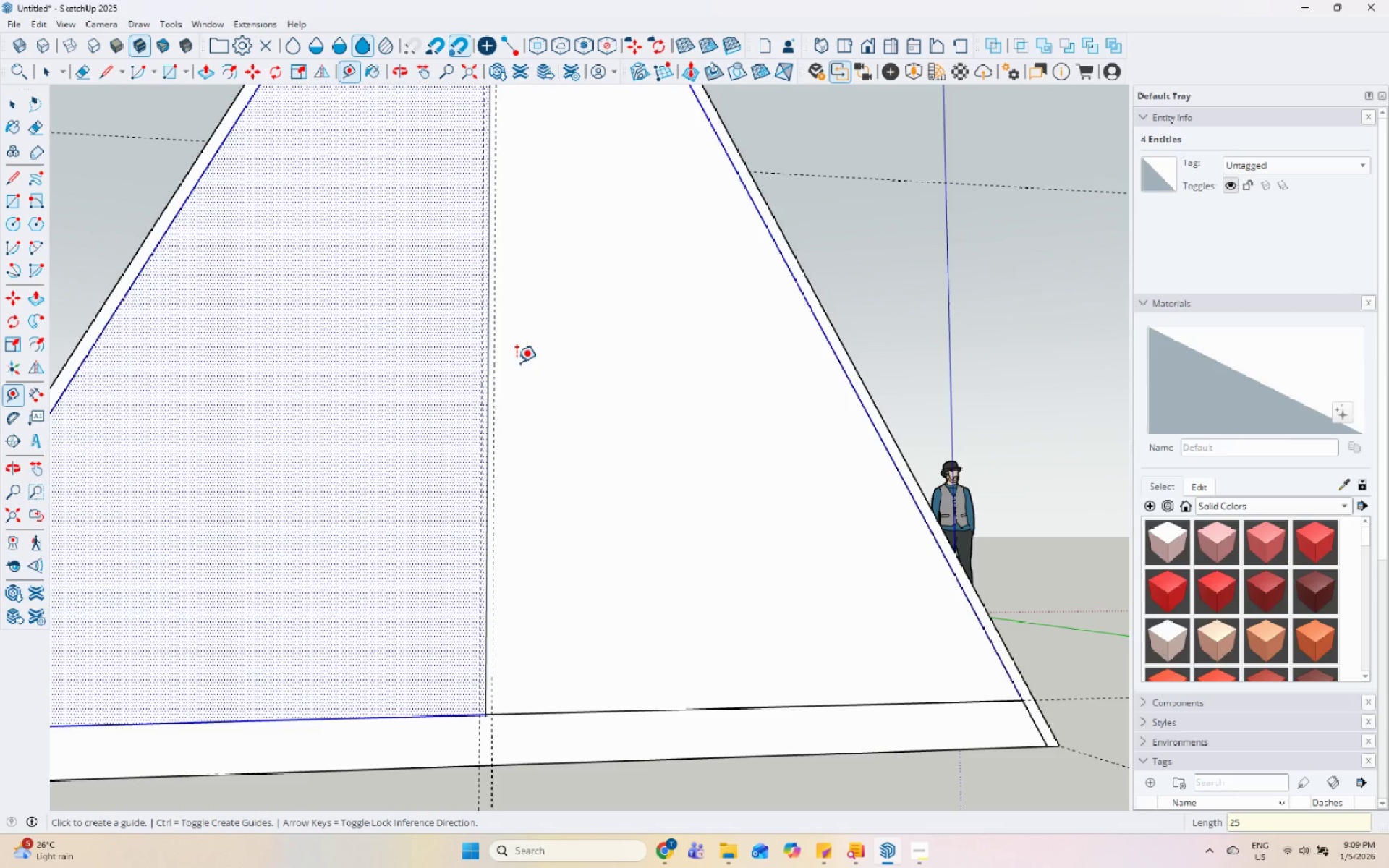 
scroll: coordinate [508, 484], scroll_direction: none, amount: 0.0
 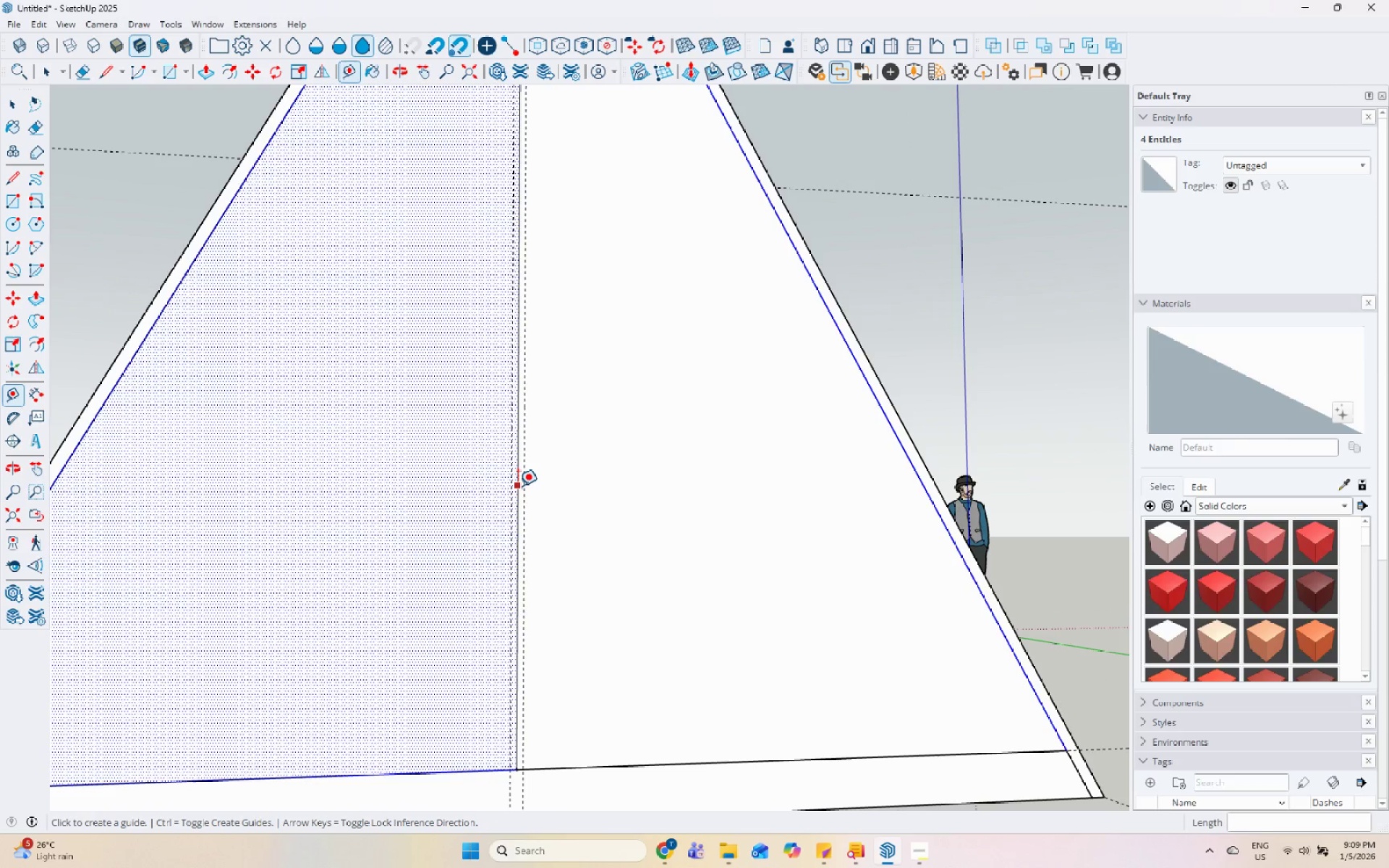 
left_click([518, 486])
 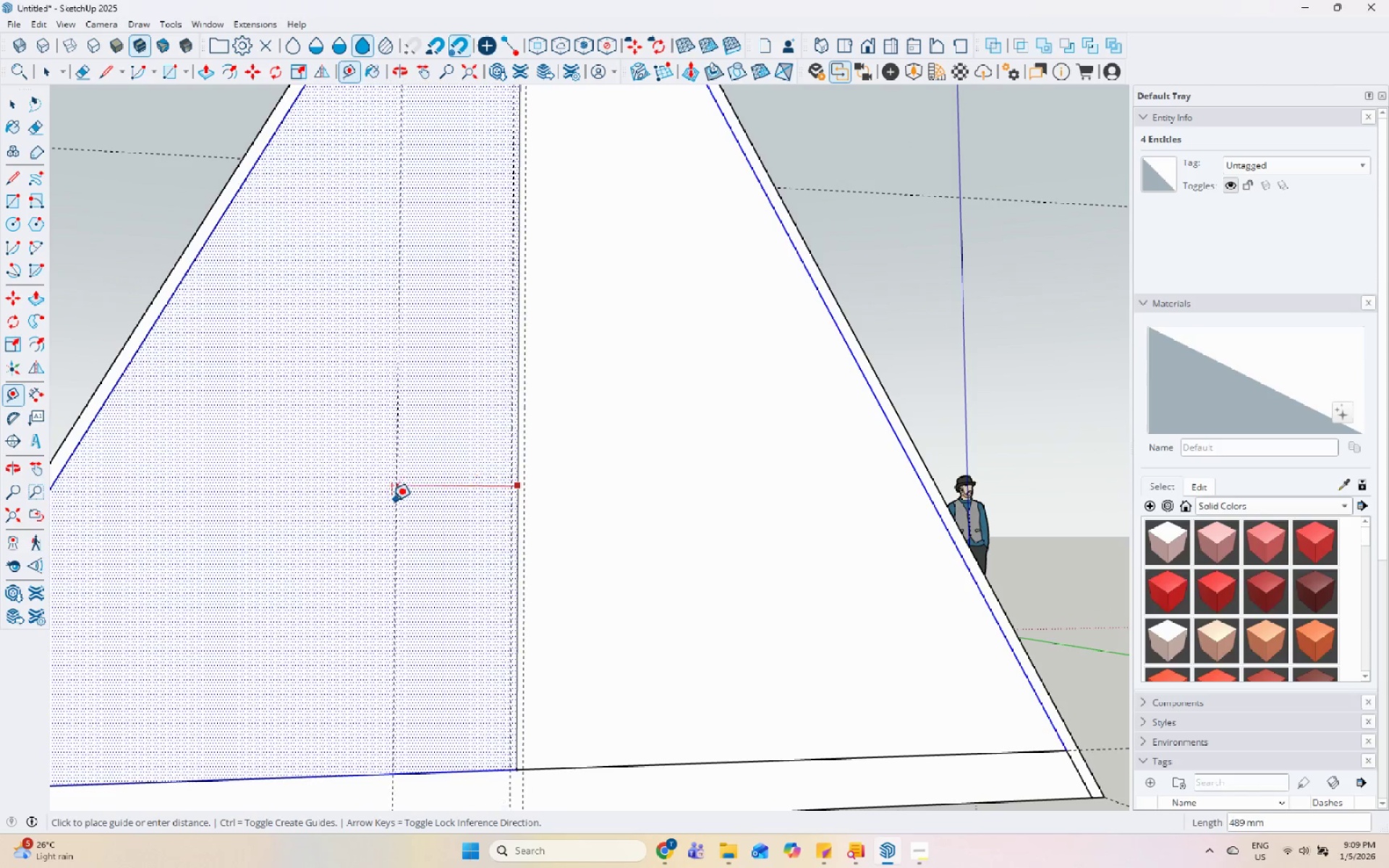 
scroll: coordinate [391, 501], scroll_direction: down, amount: 3.0
 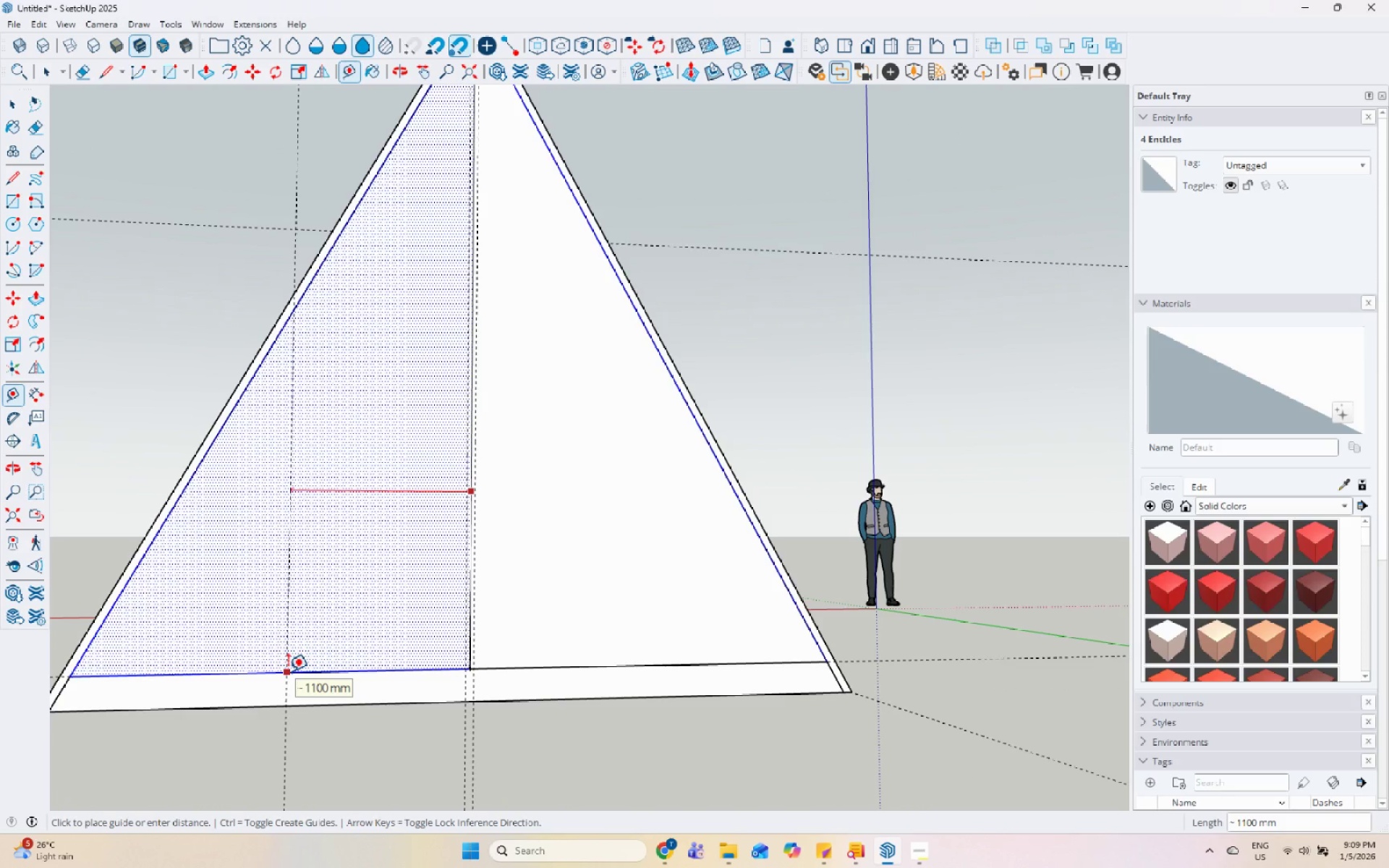 
left_click([288, 671])
 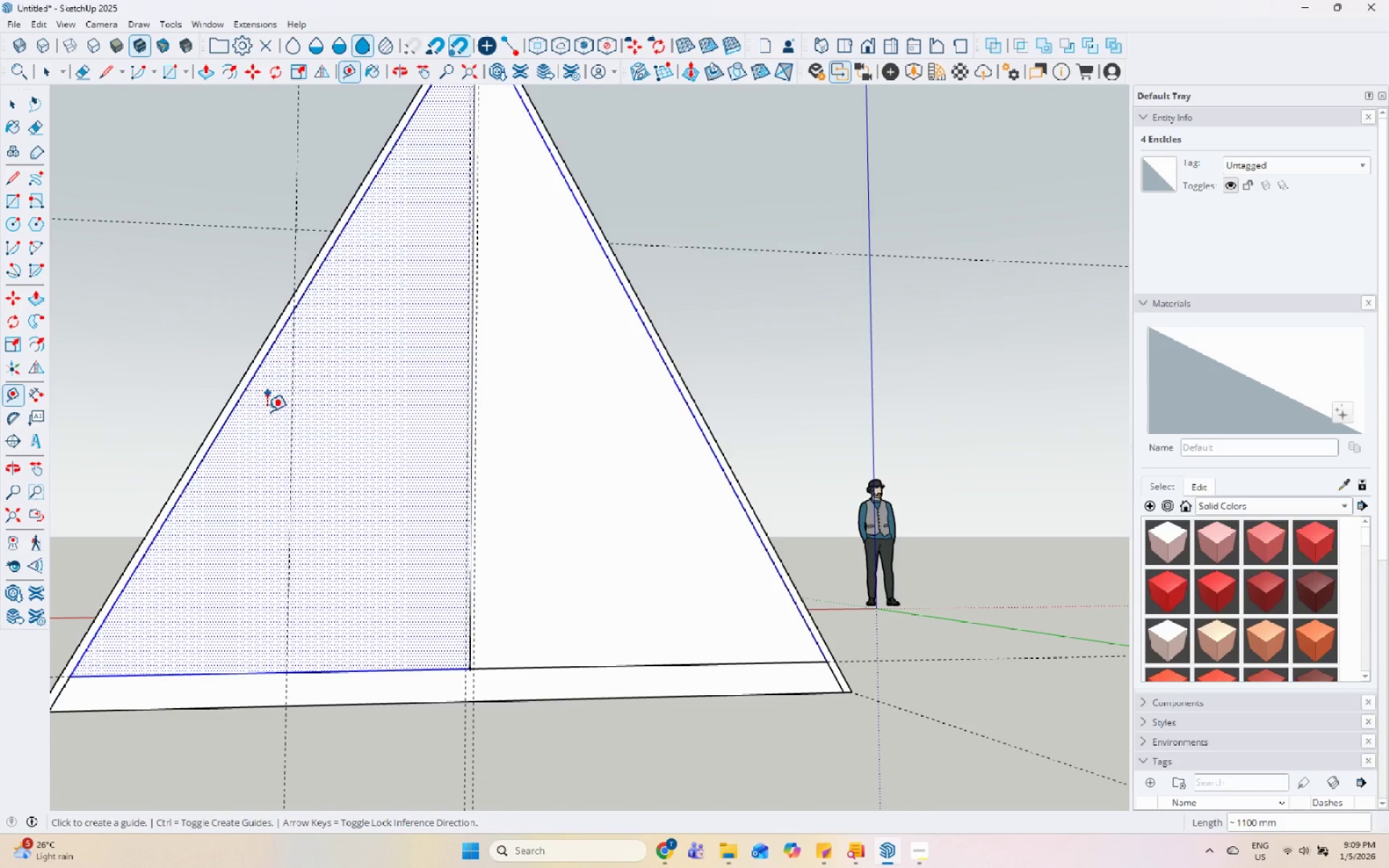 
scroll: coordinate [283, 438], scroll_direction: up, amount: 3.0
 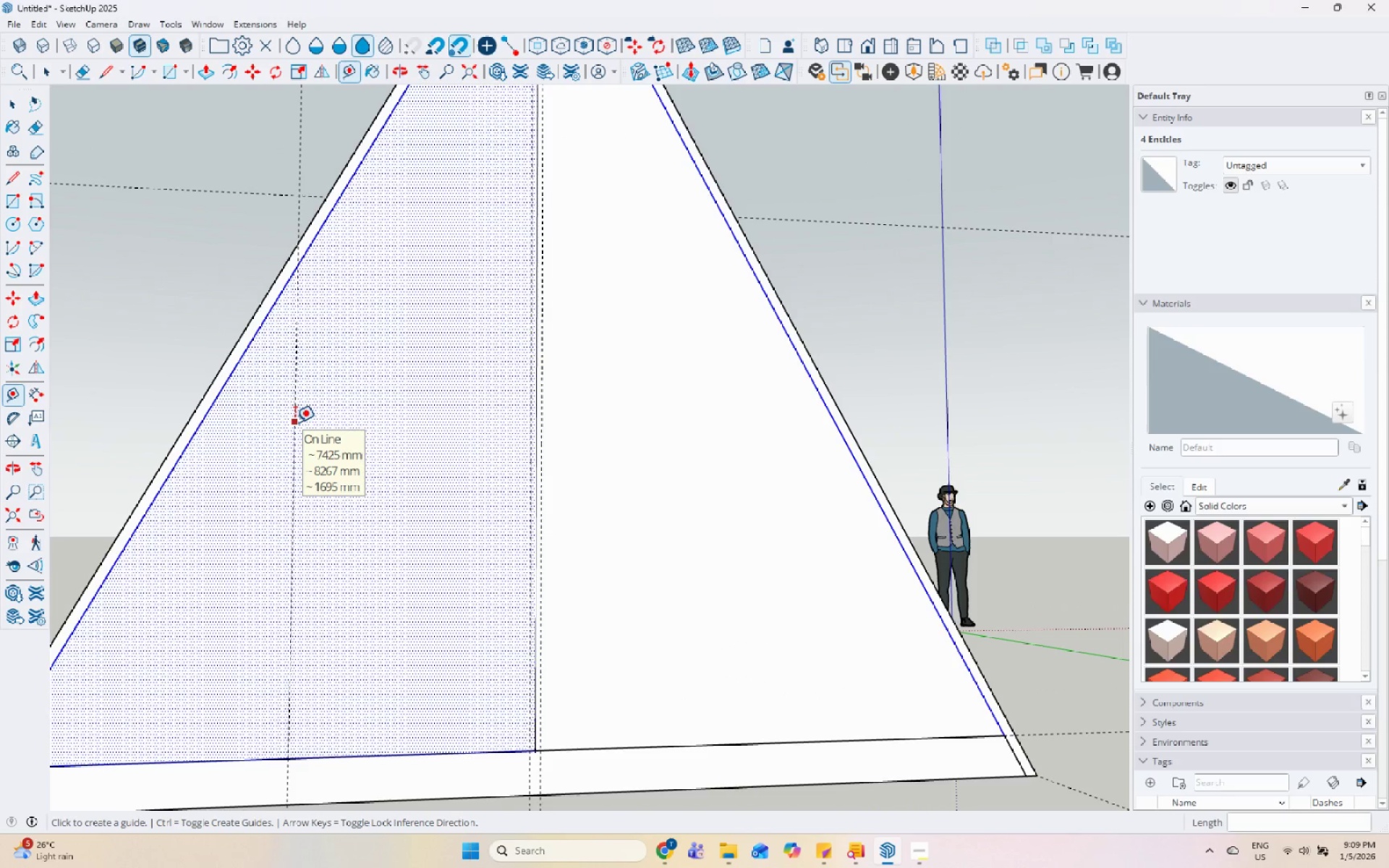 
left_click([295, 422])
 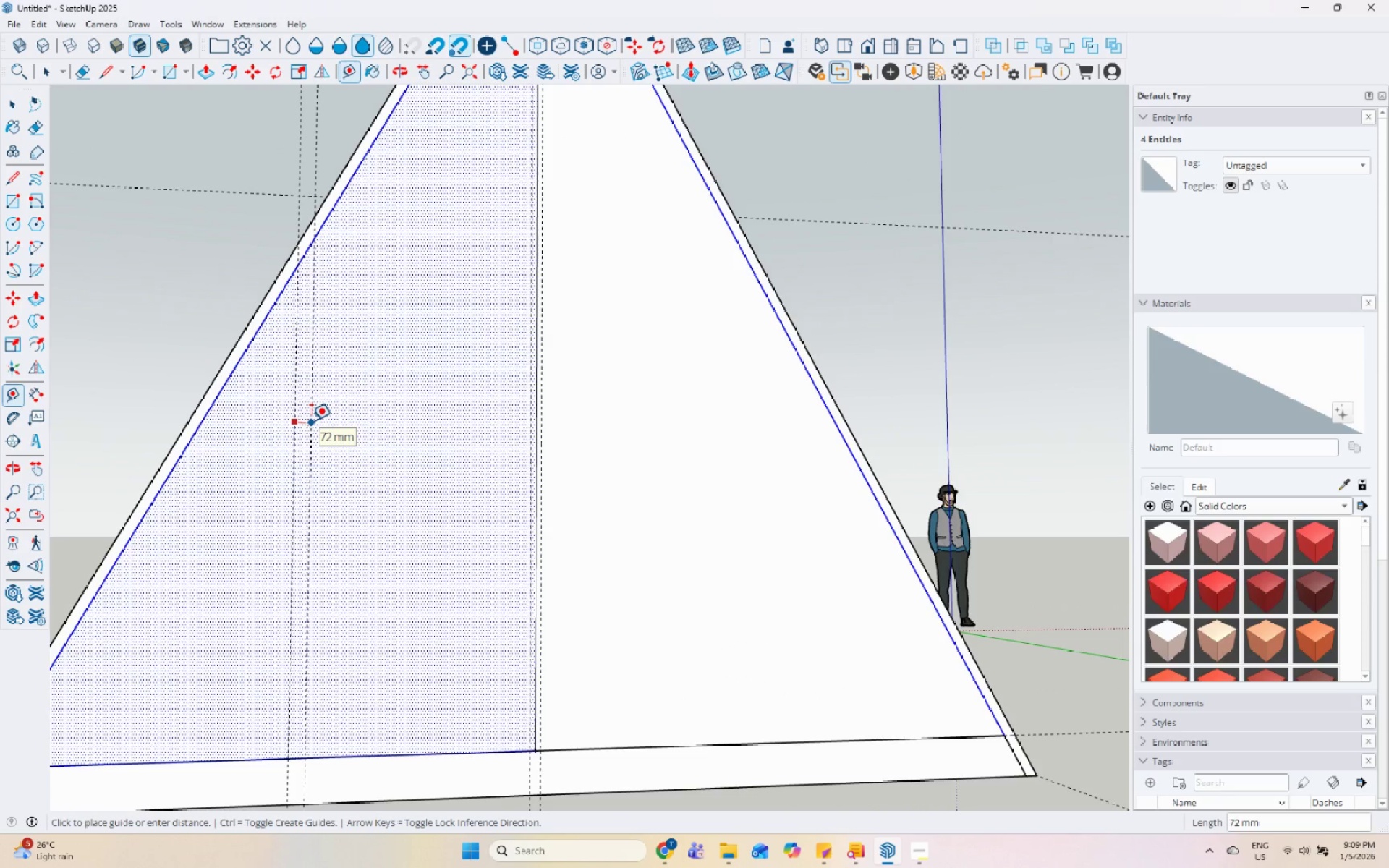 
key(Numpad5)
 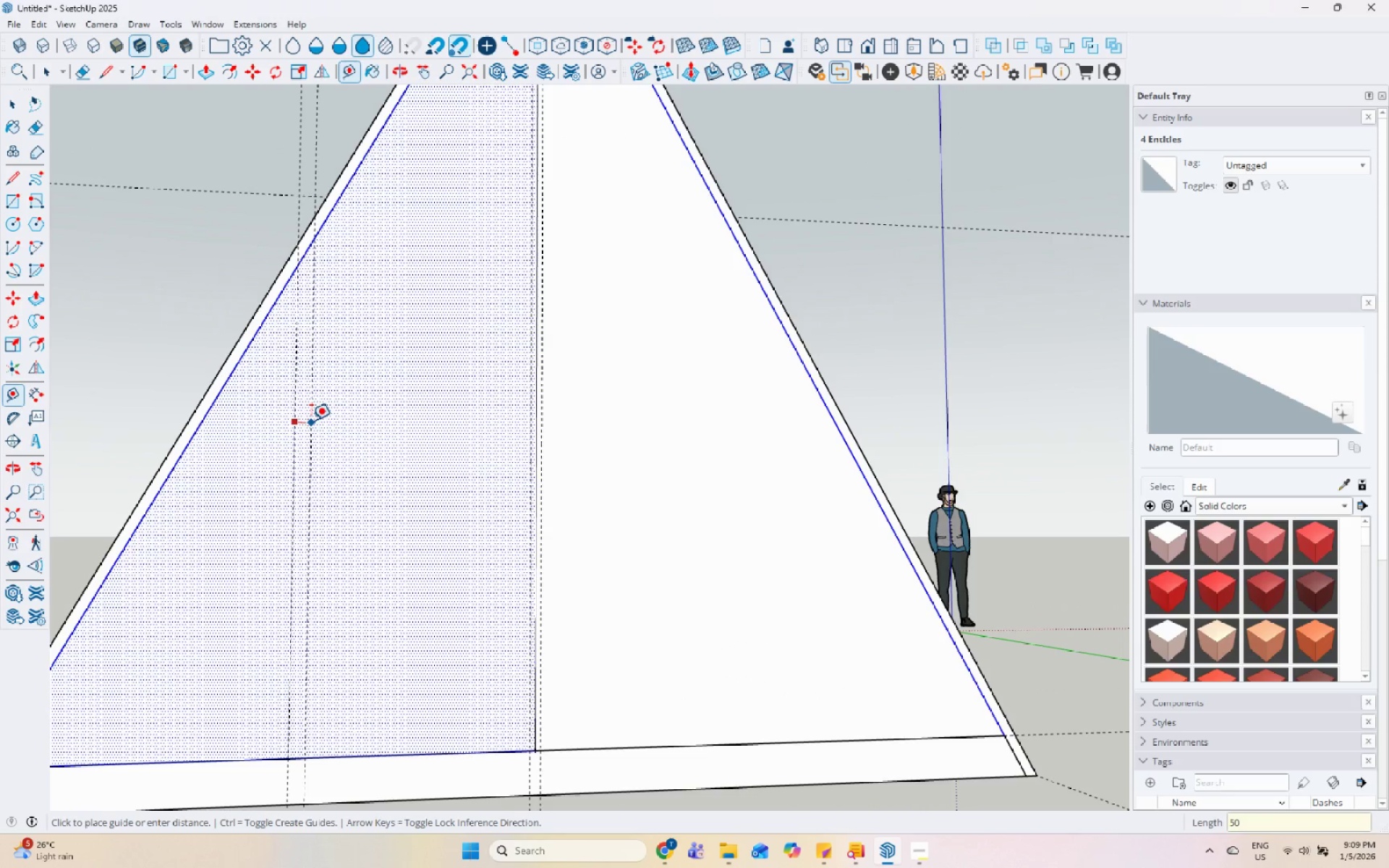 
key(Numpad0)
 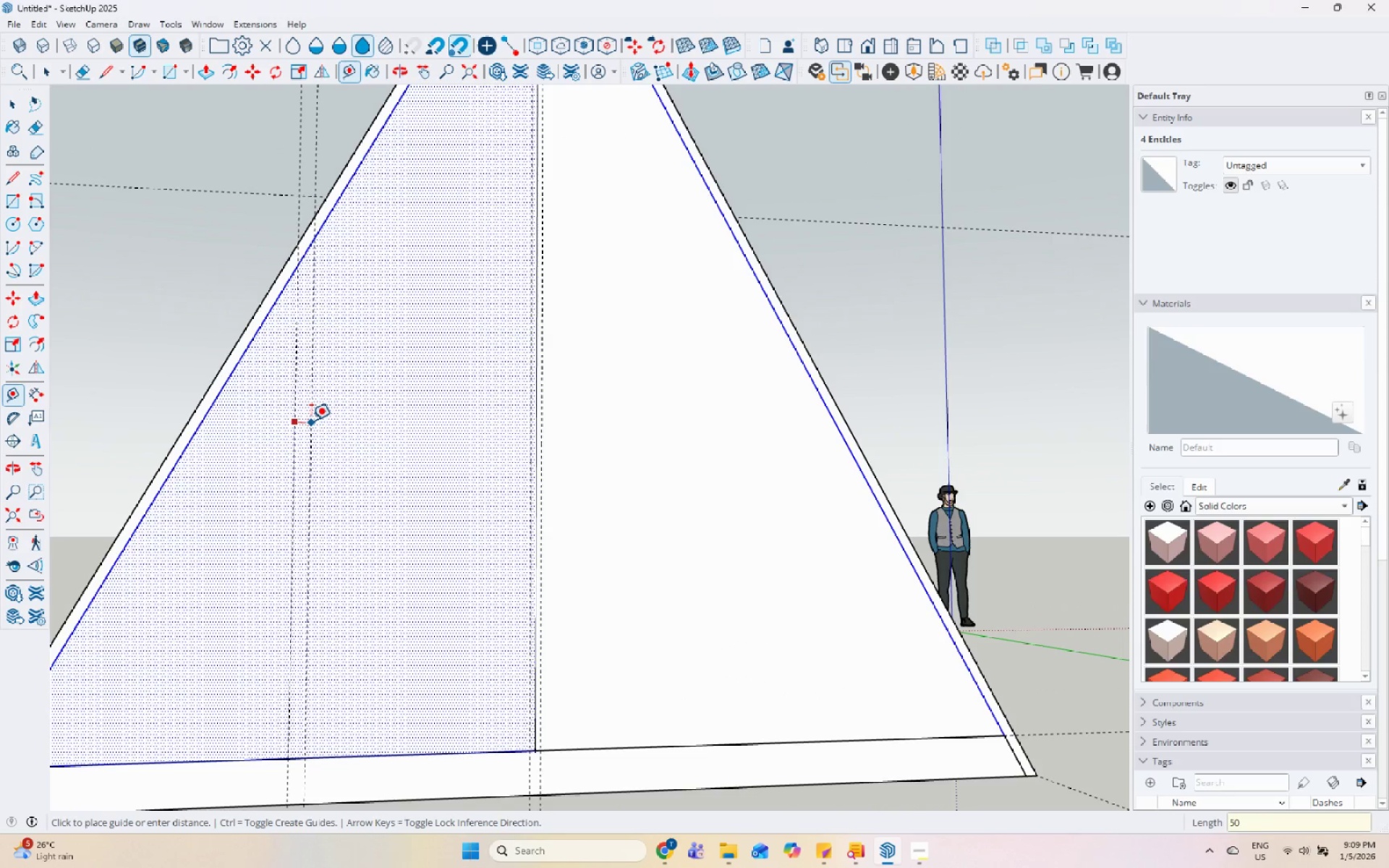 
key(Enter)
 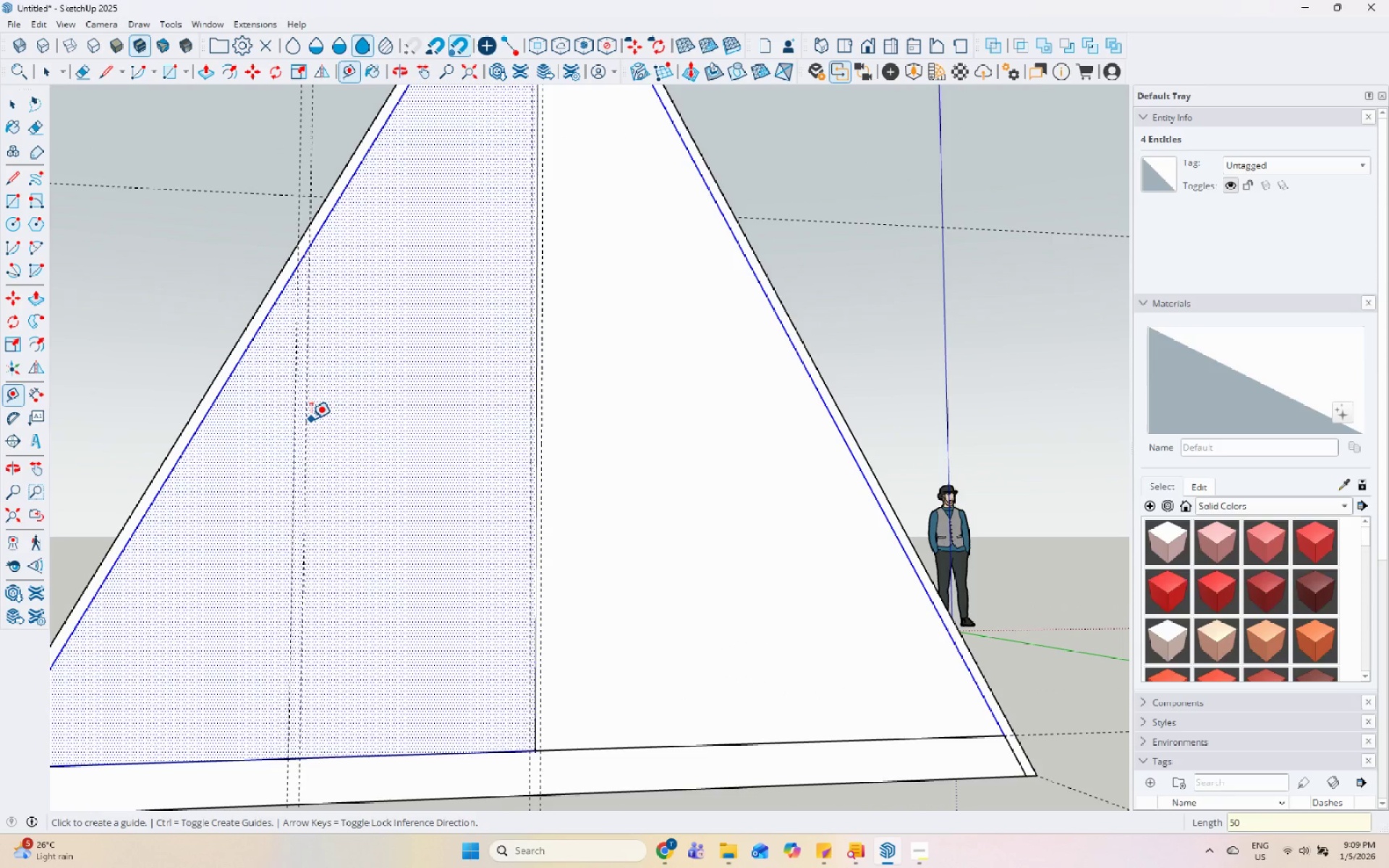 
scroll: coordinate [531, 545], scroll_direction: up, amount: 3.0
 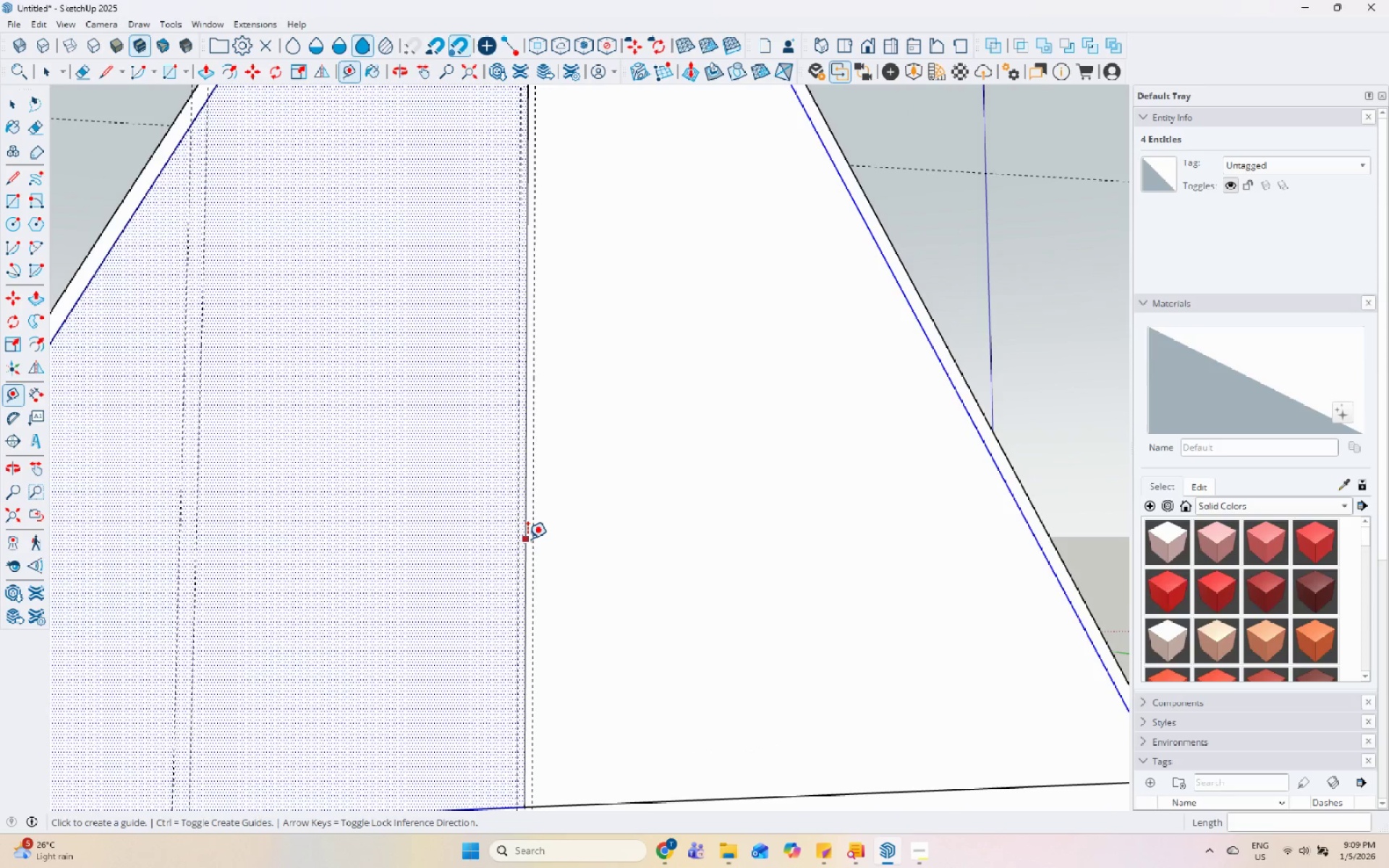 
scroll: coordinate [666, 501], scroll_direction: down, amount: 5.0
 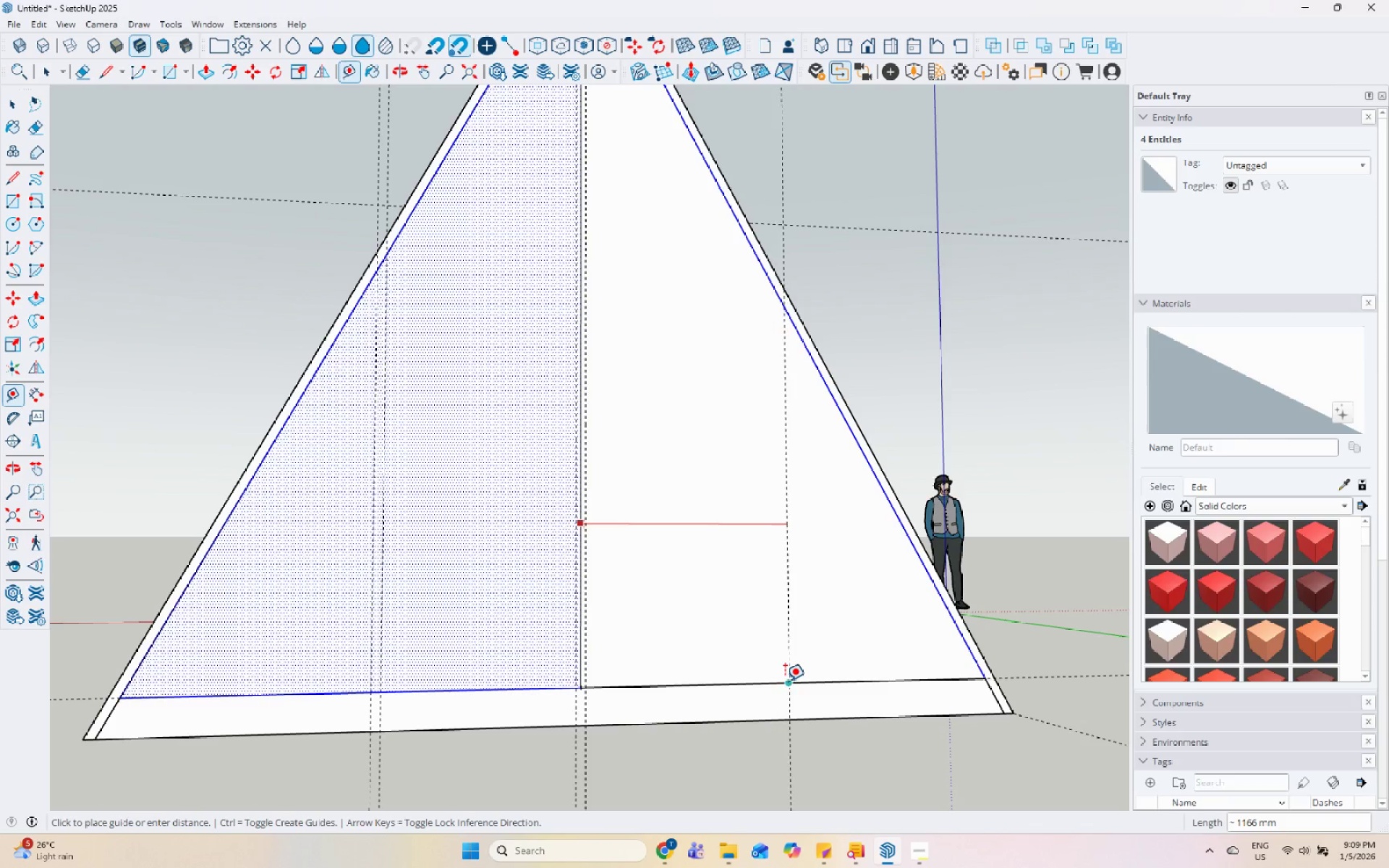 
left_click([785, 681])
 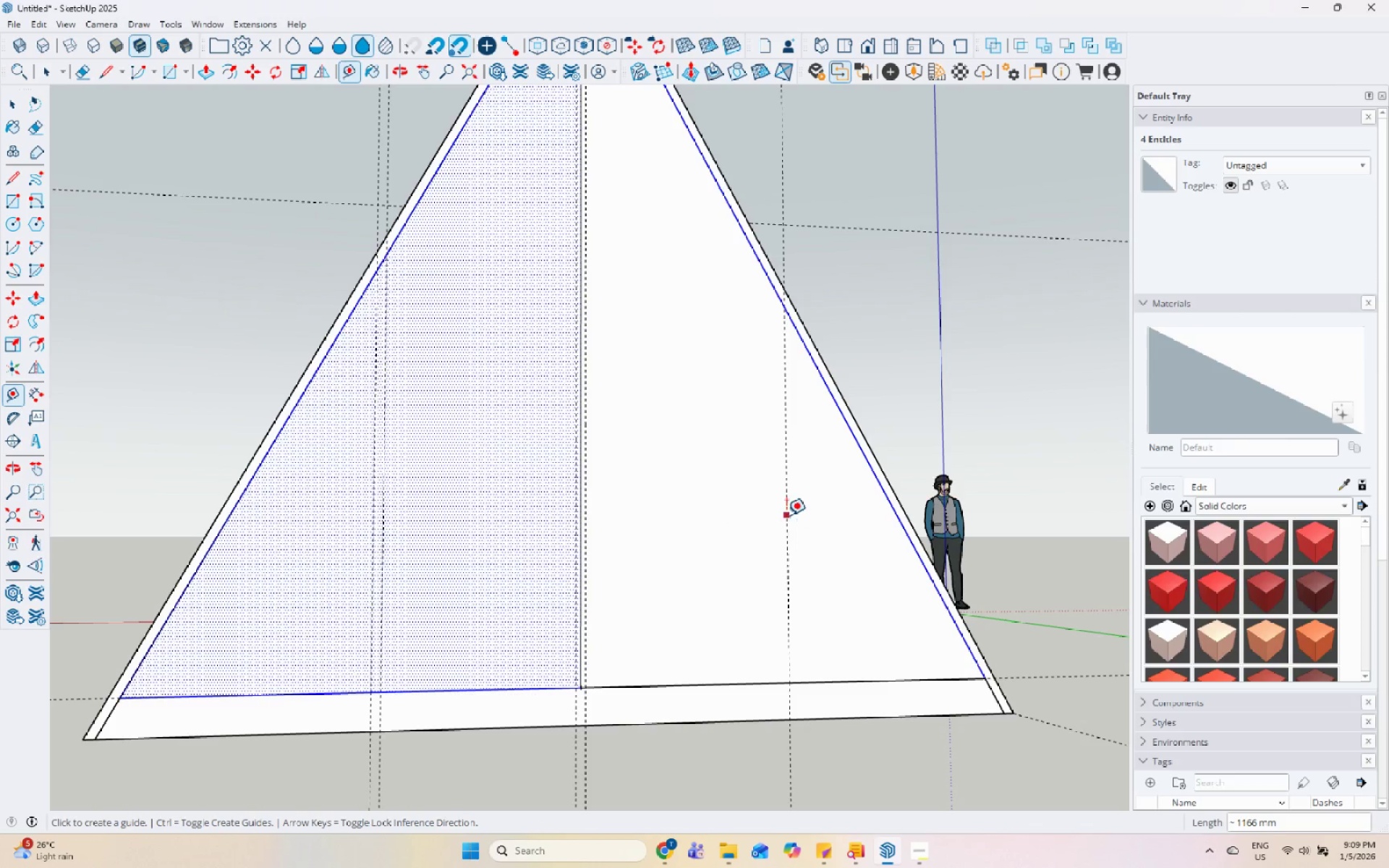 
left_click([786, 515])
 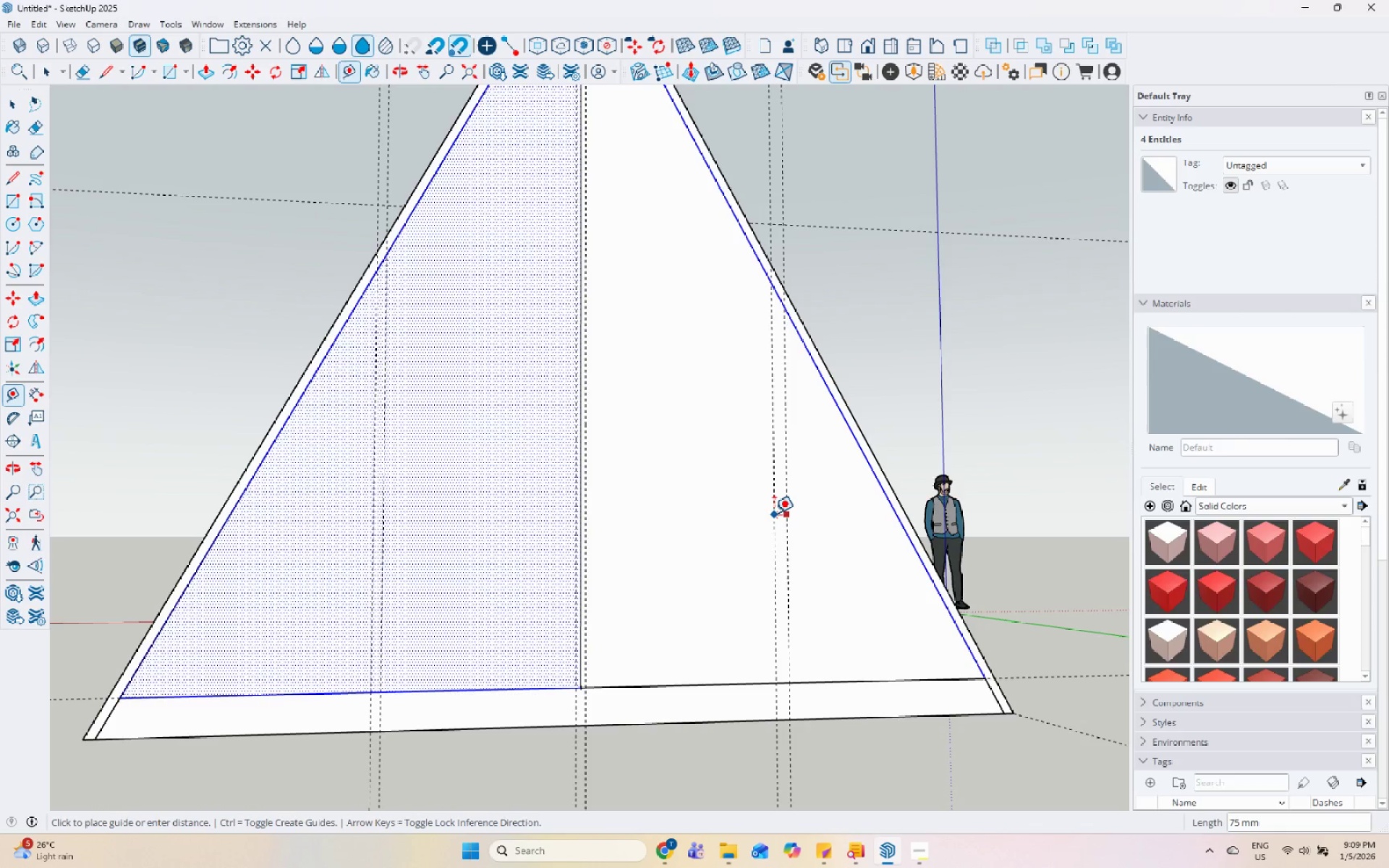 
key(Numpad5)
 